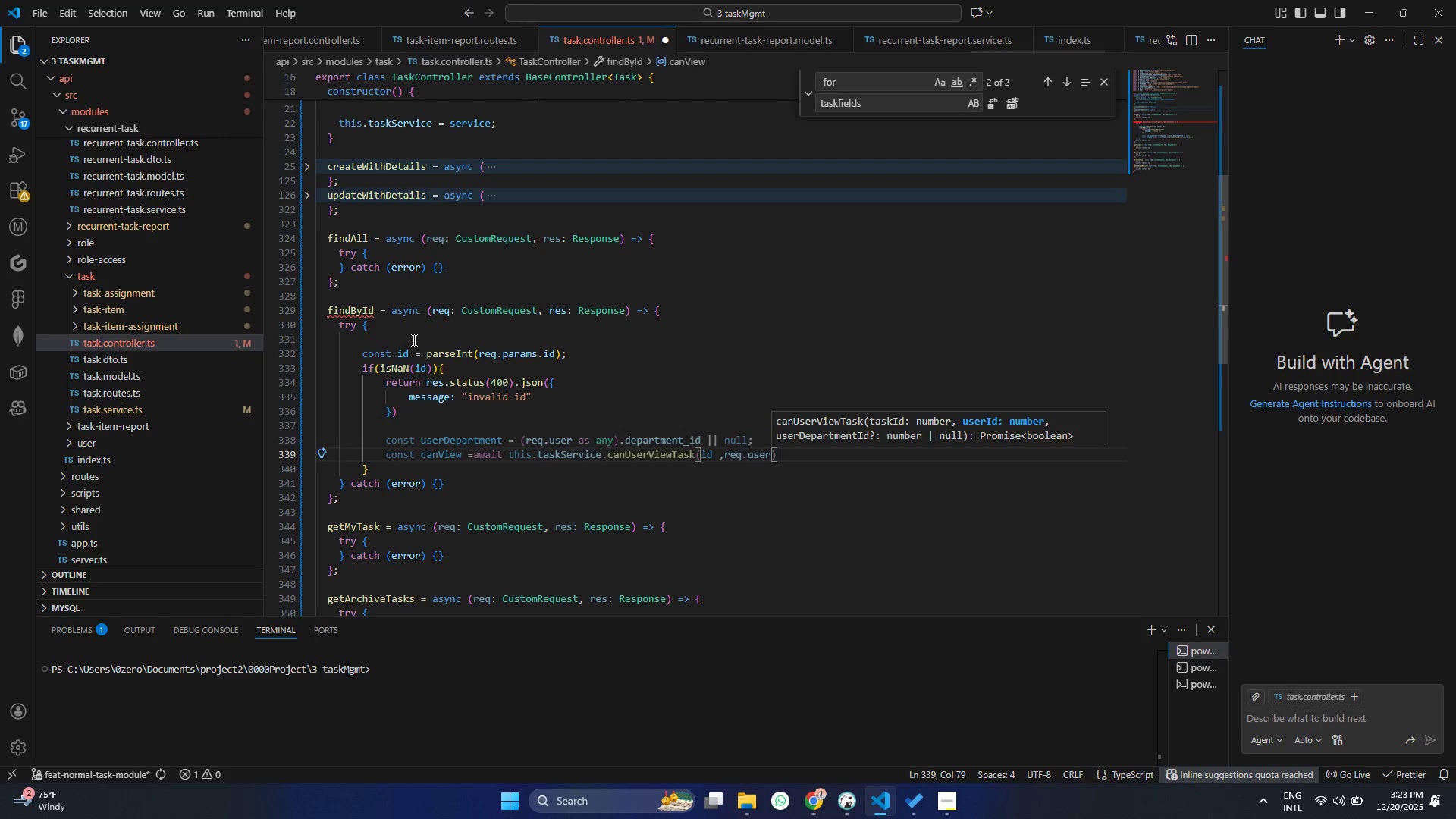 
type(!is)
key(Backspace)
type(d)
key(Backspace)
key(Backspace)
type(.is)
key(Backspace)
type(d , user)
 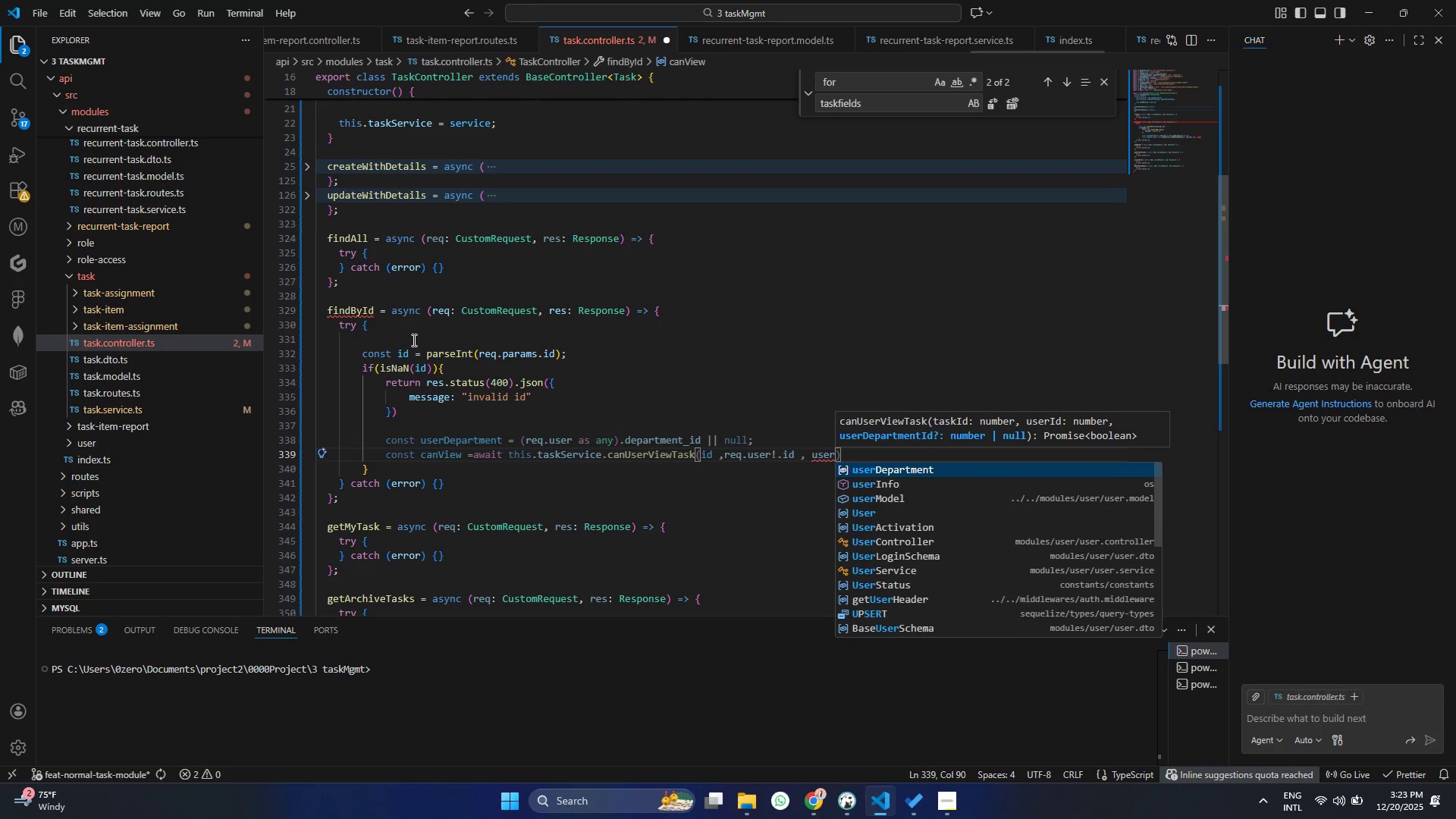 
key(Enter)
 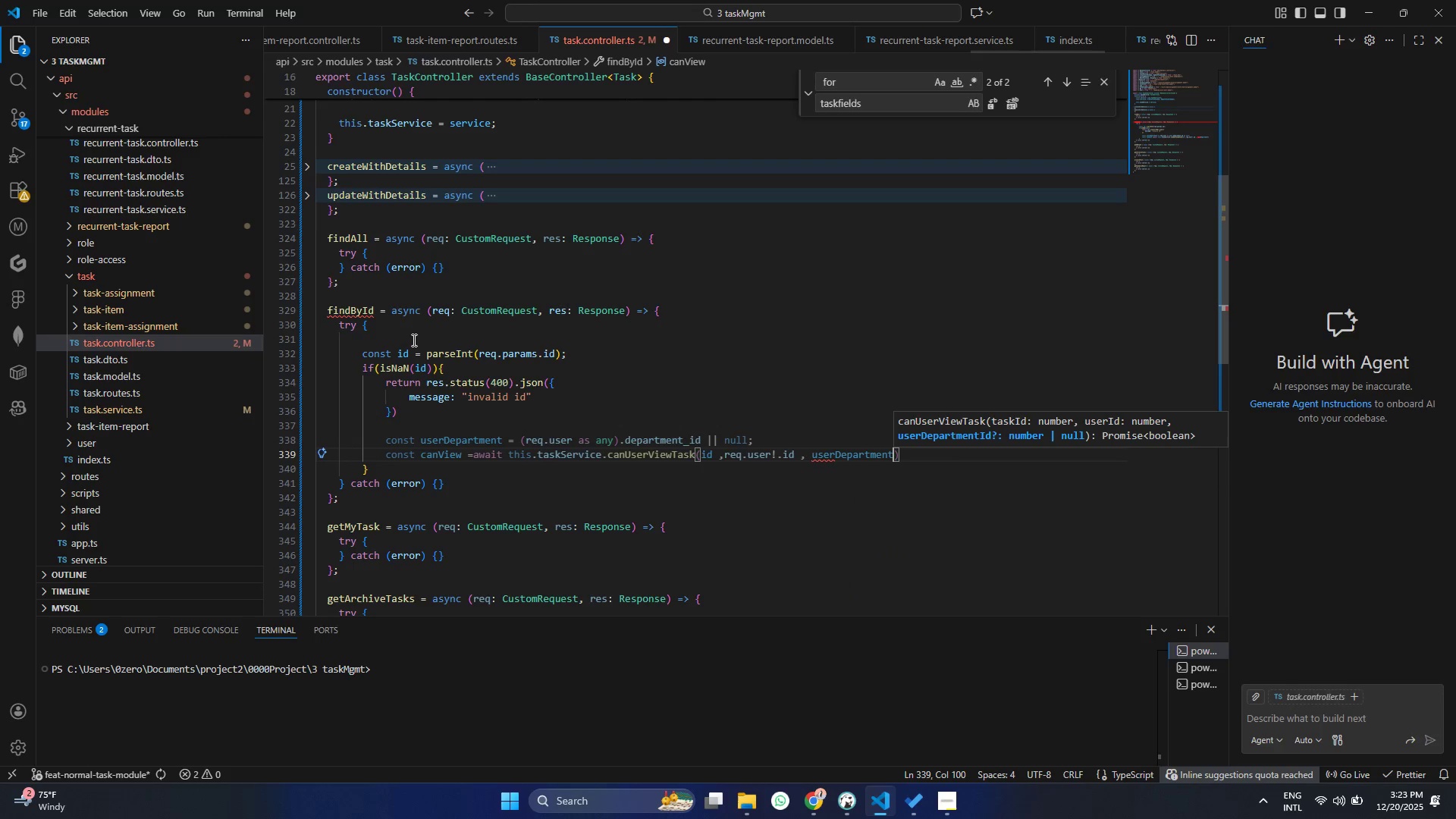 
key(Control+ControlLeft)
 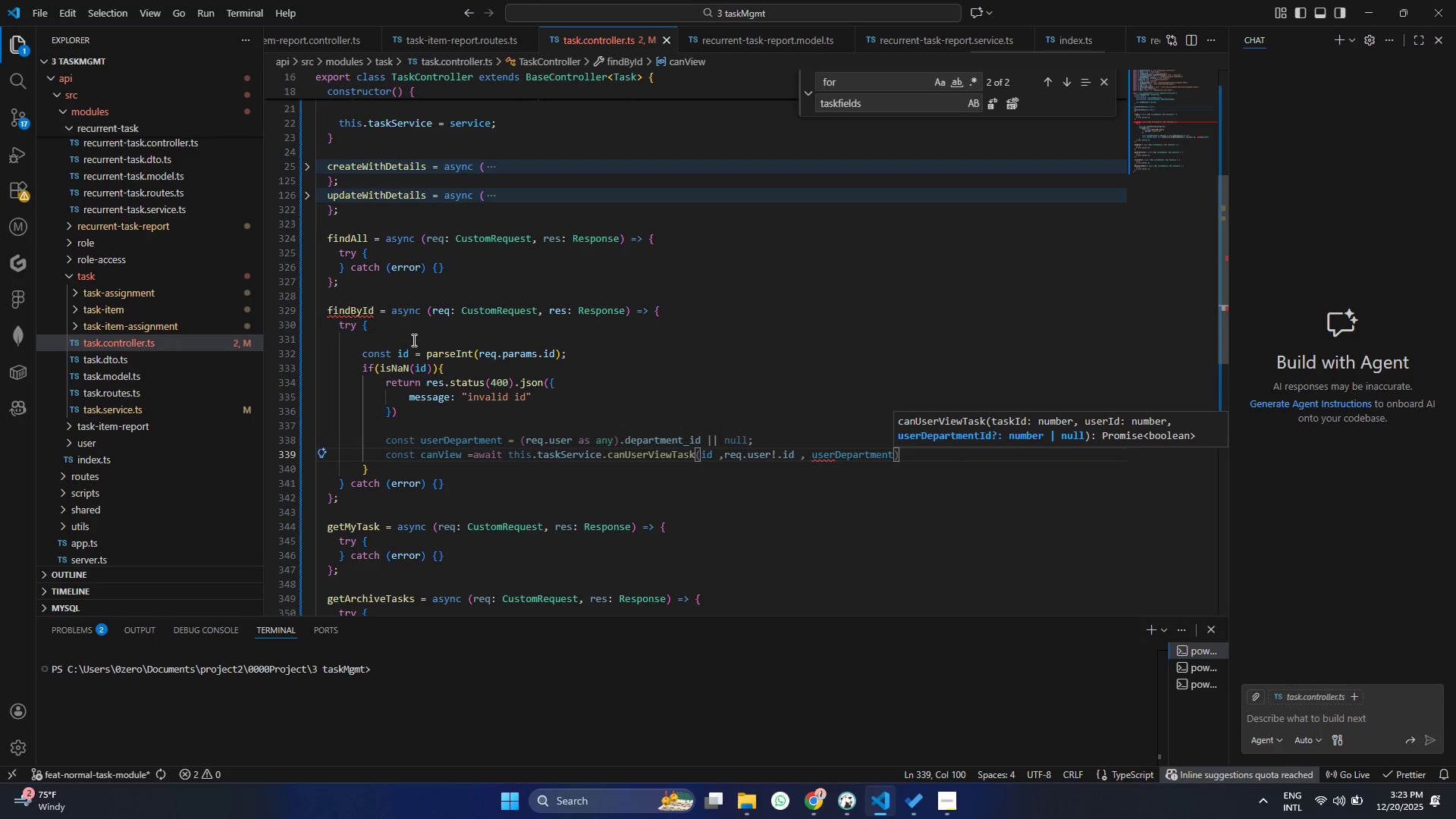 
key(Control+S)
 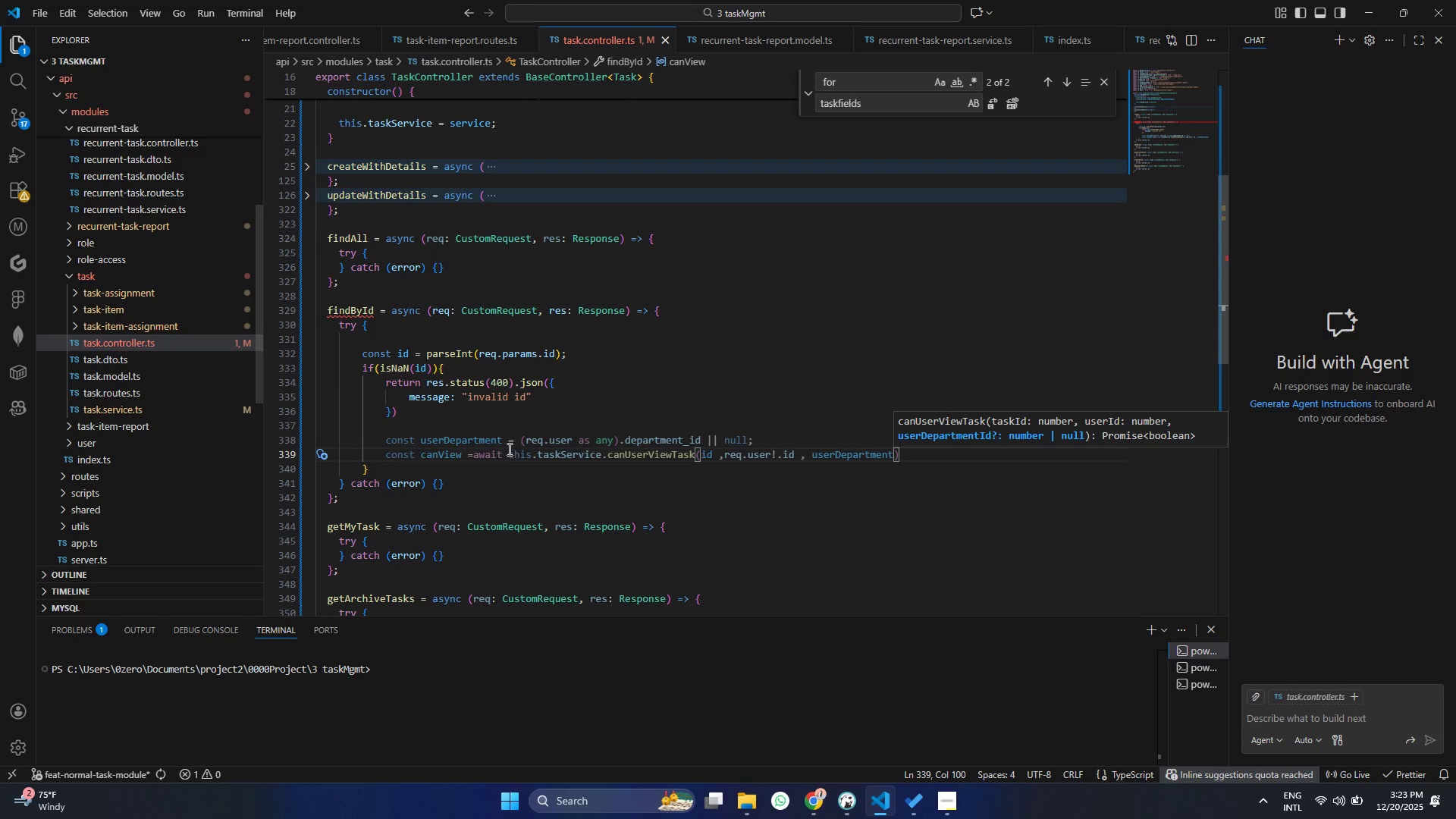 
left_click([501, 440])
 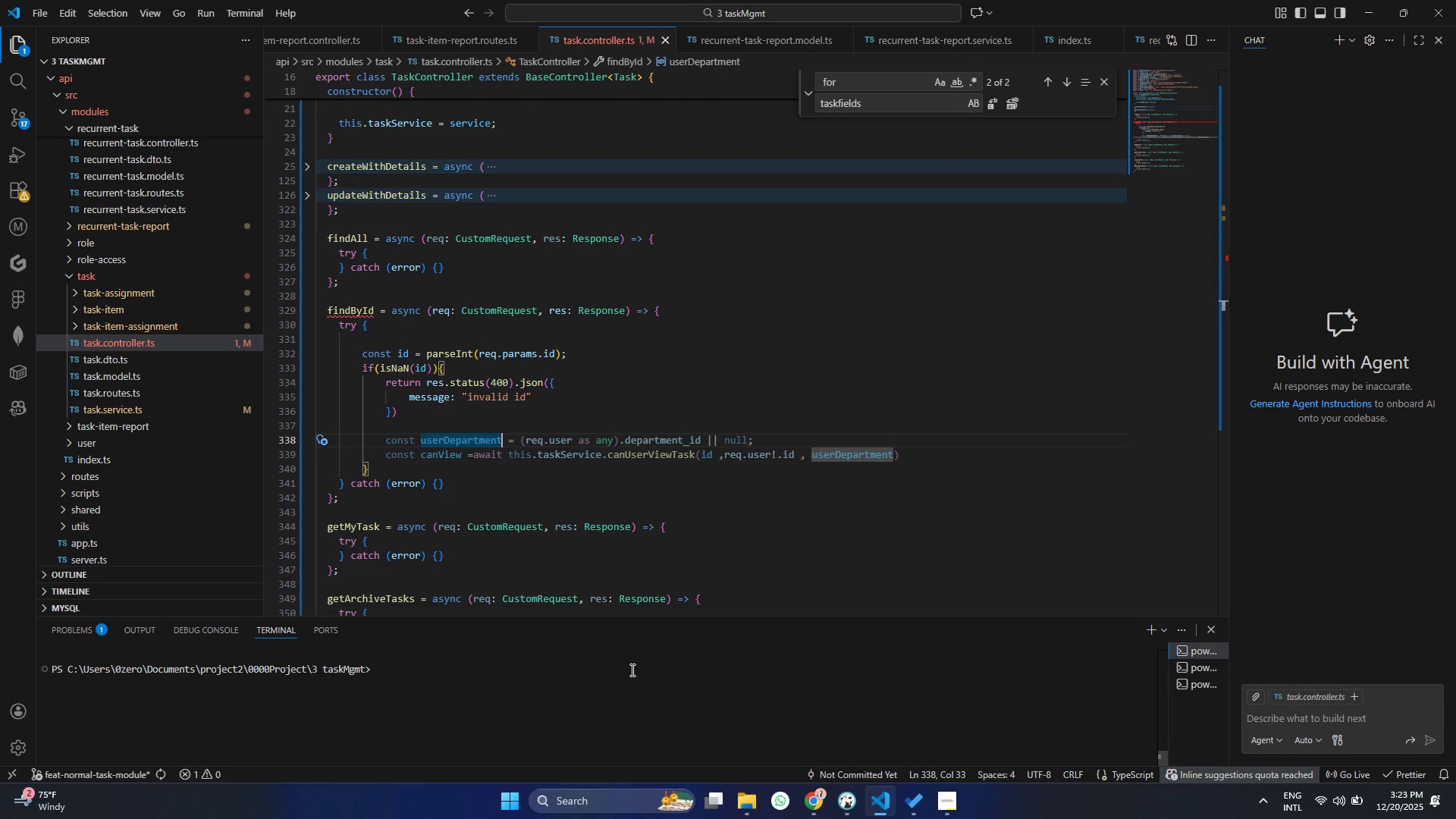 
type(Id)
 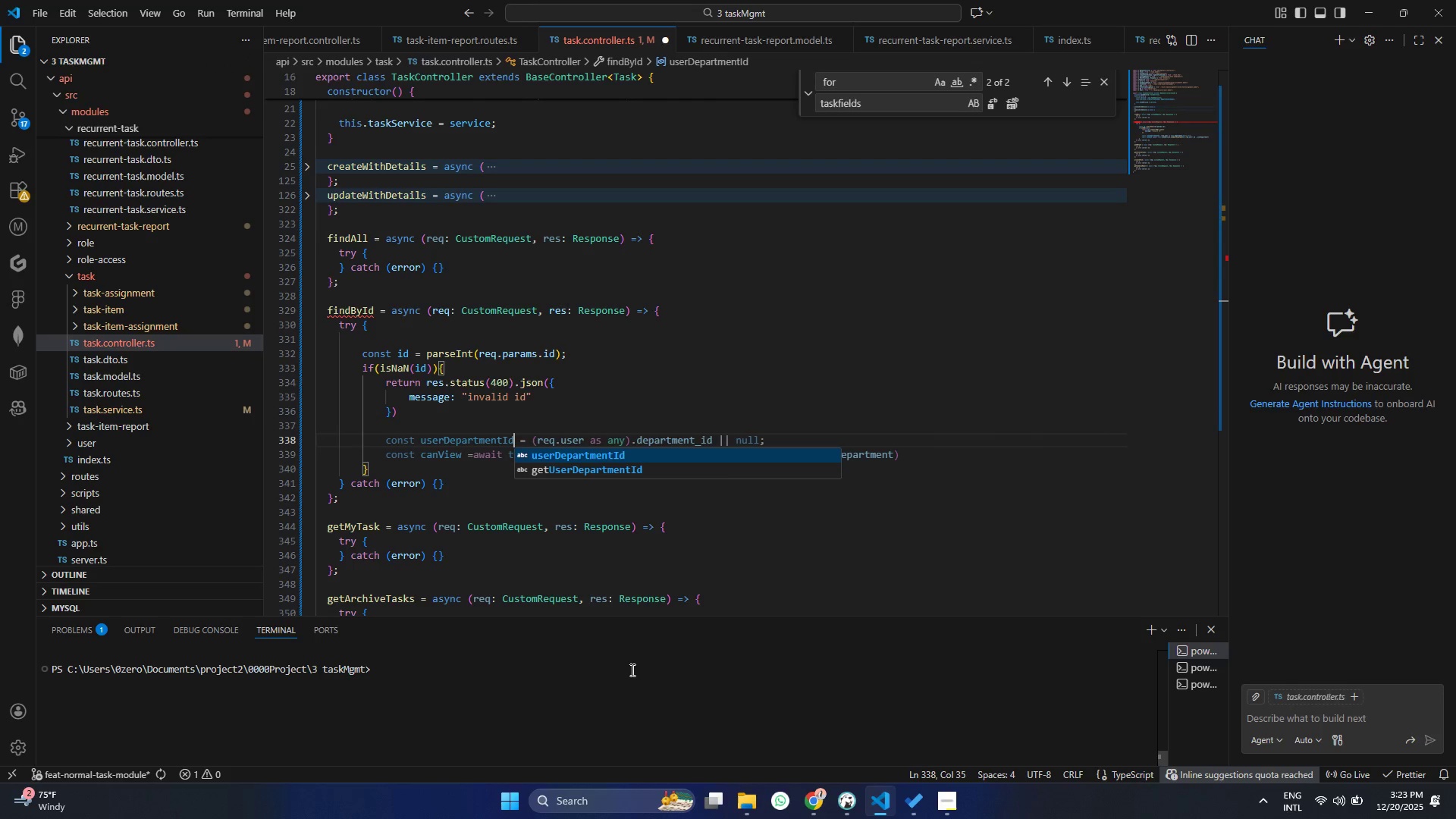 
key(Control+ControlLeft)
 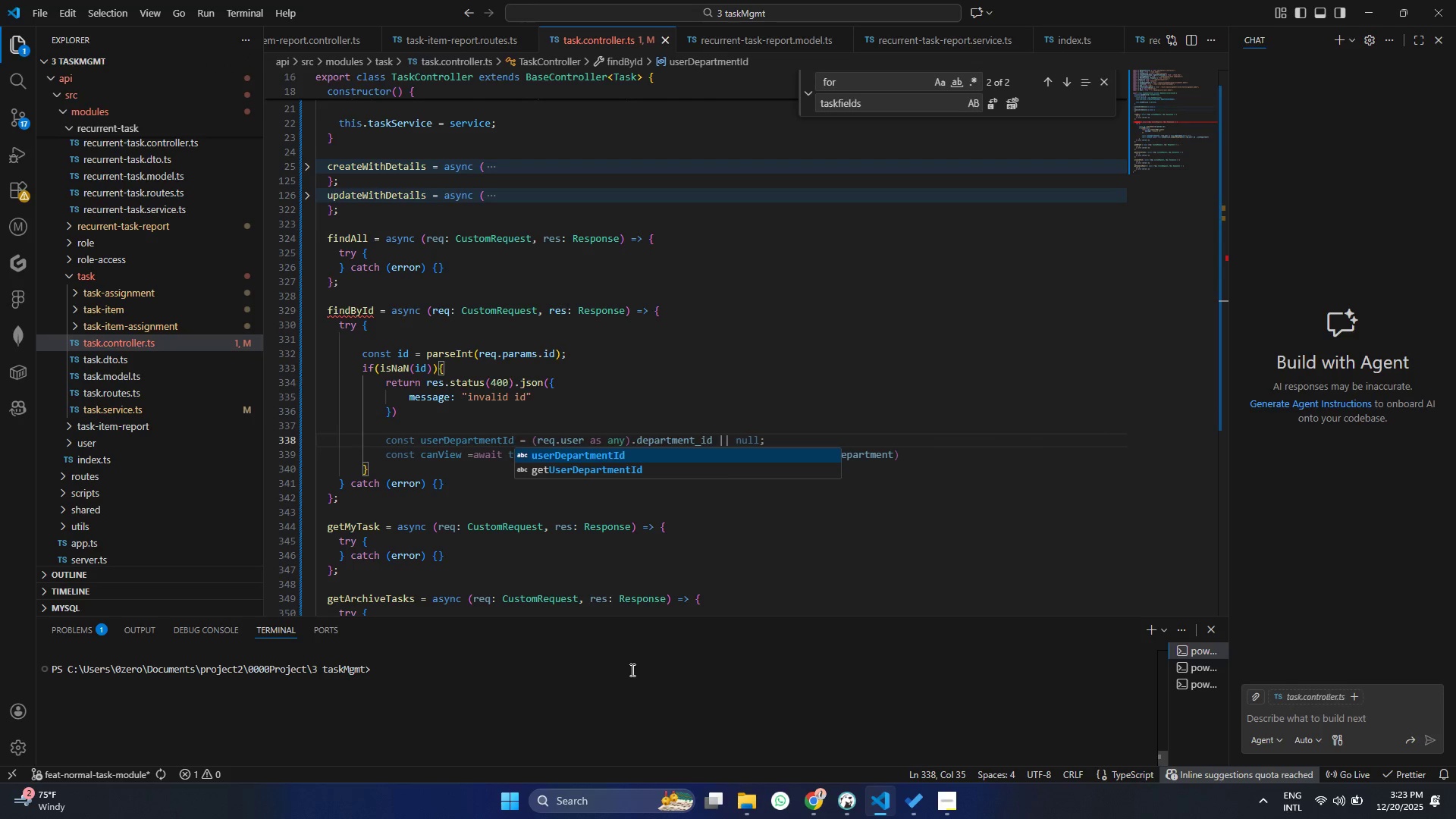 
key(Control+S)
 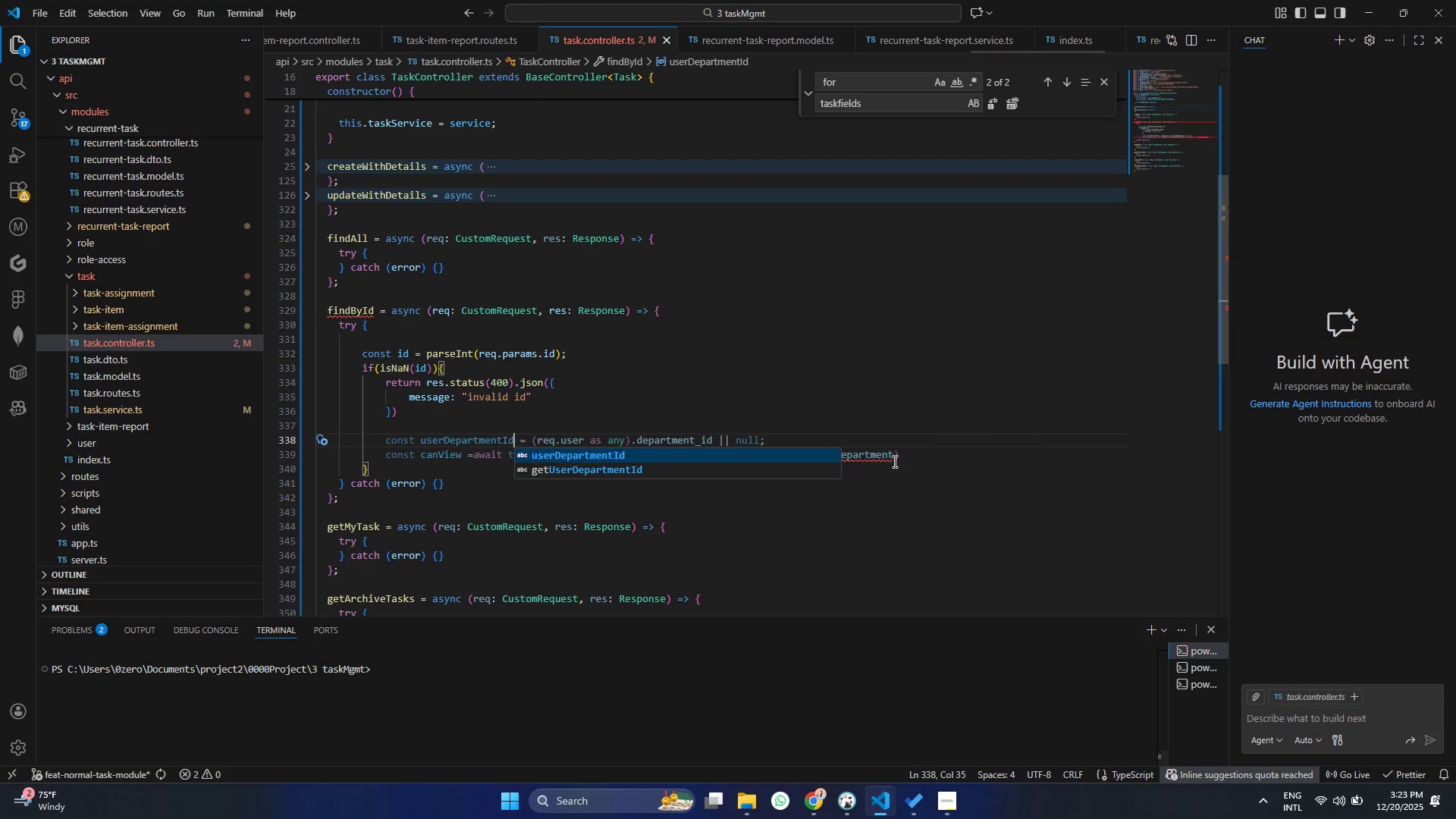 
left_click([893, 455])
 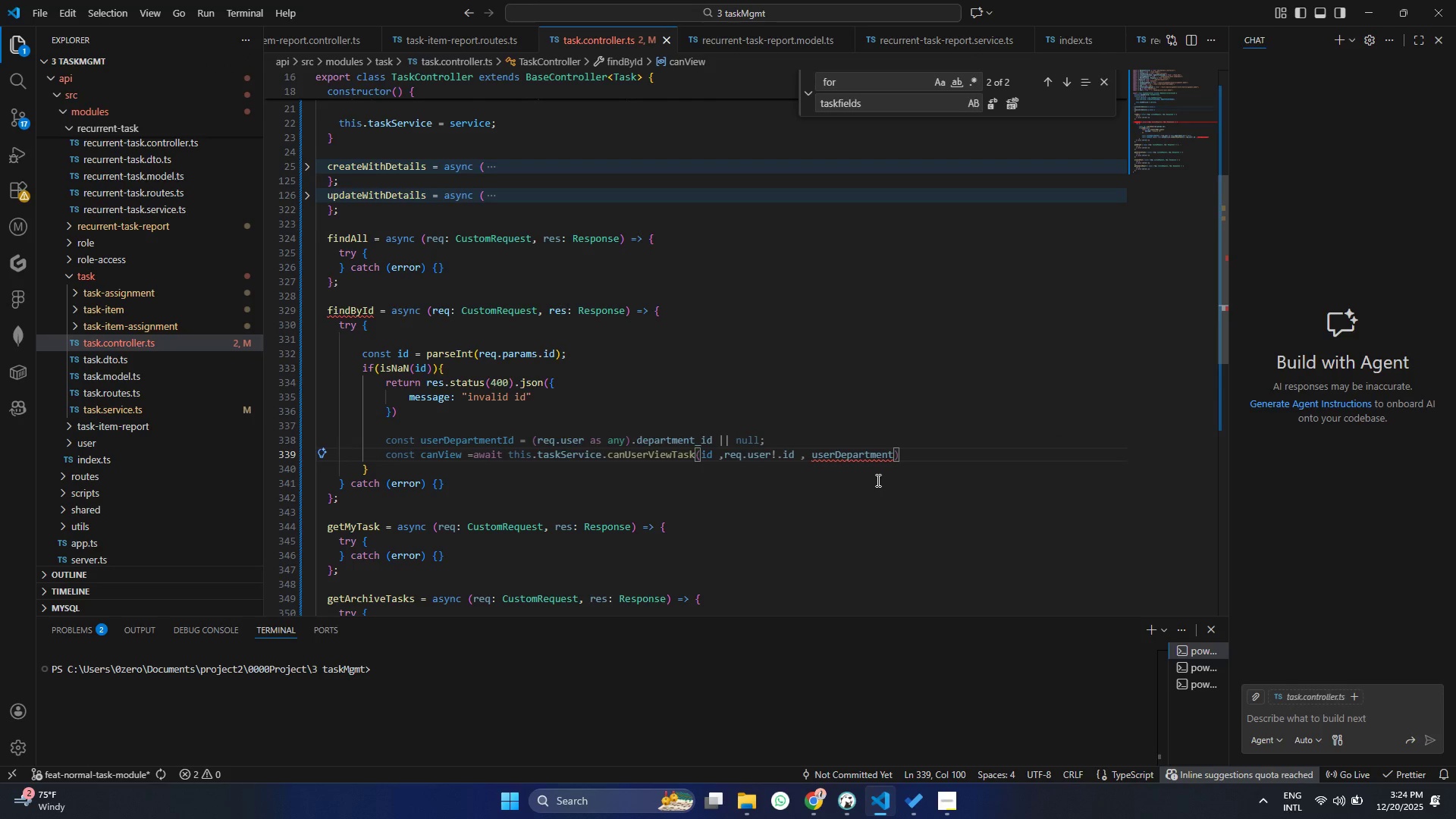 
type(Id)
 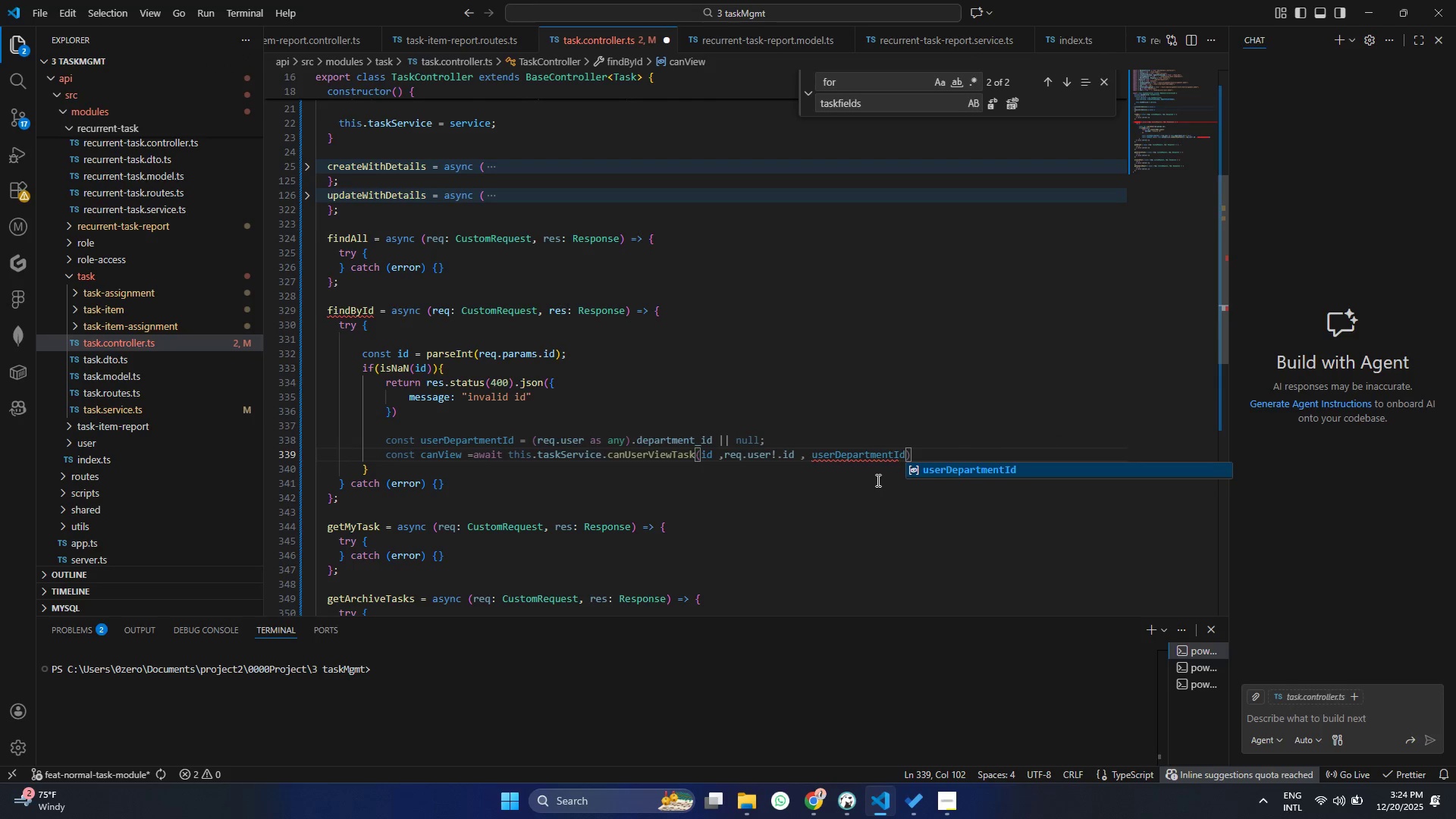 
key(Control+ControlLeft)
 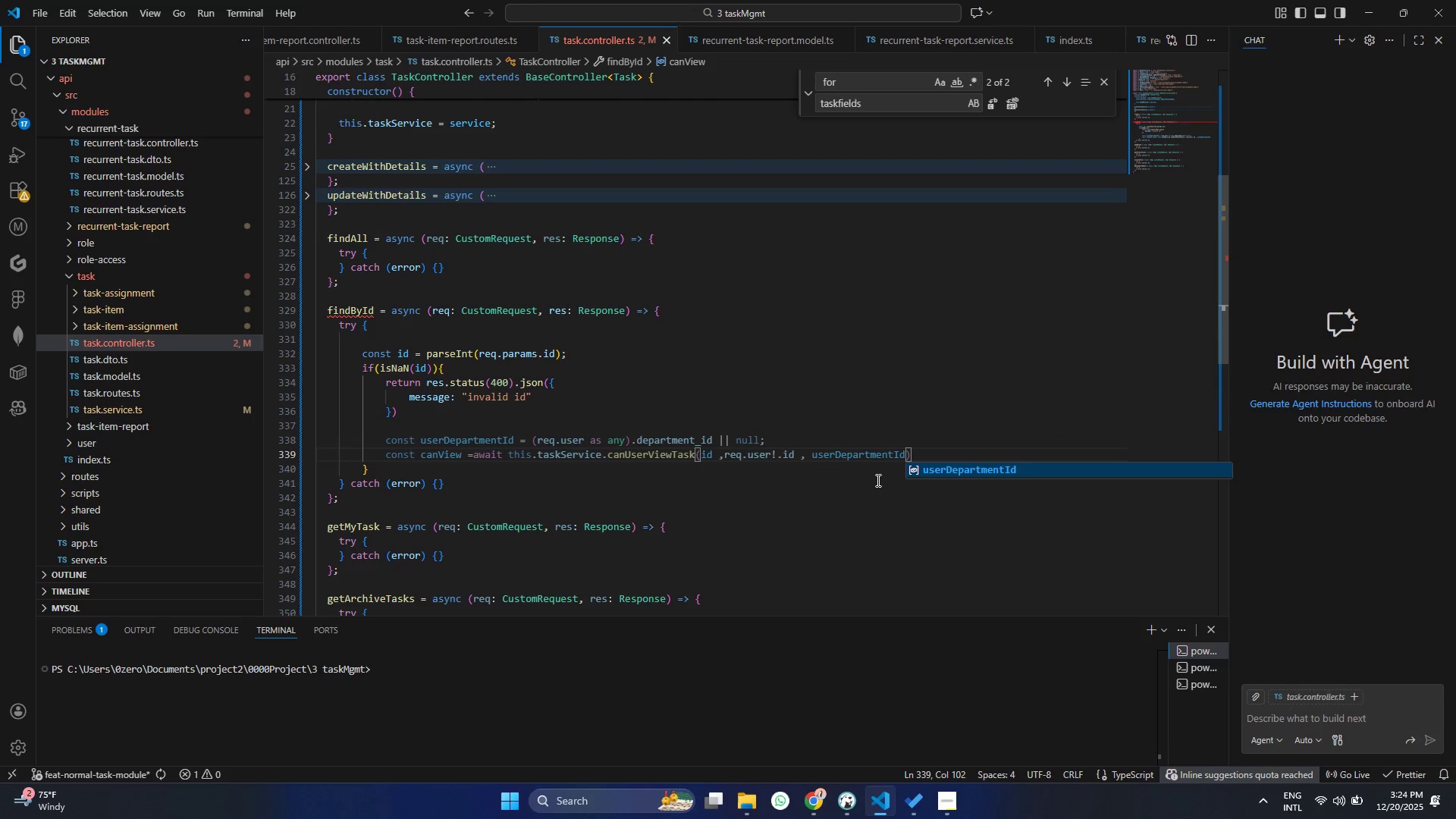 
key(Control+S)
 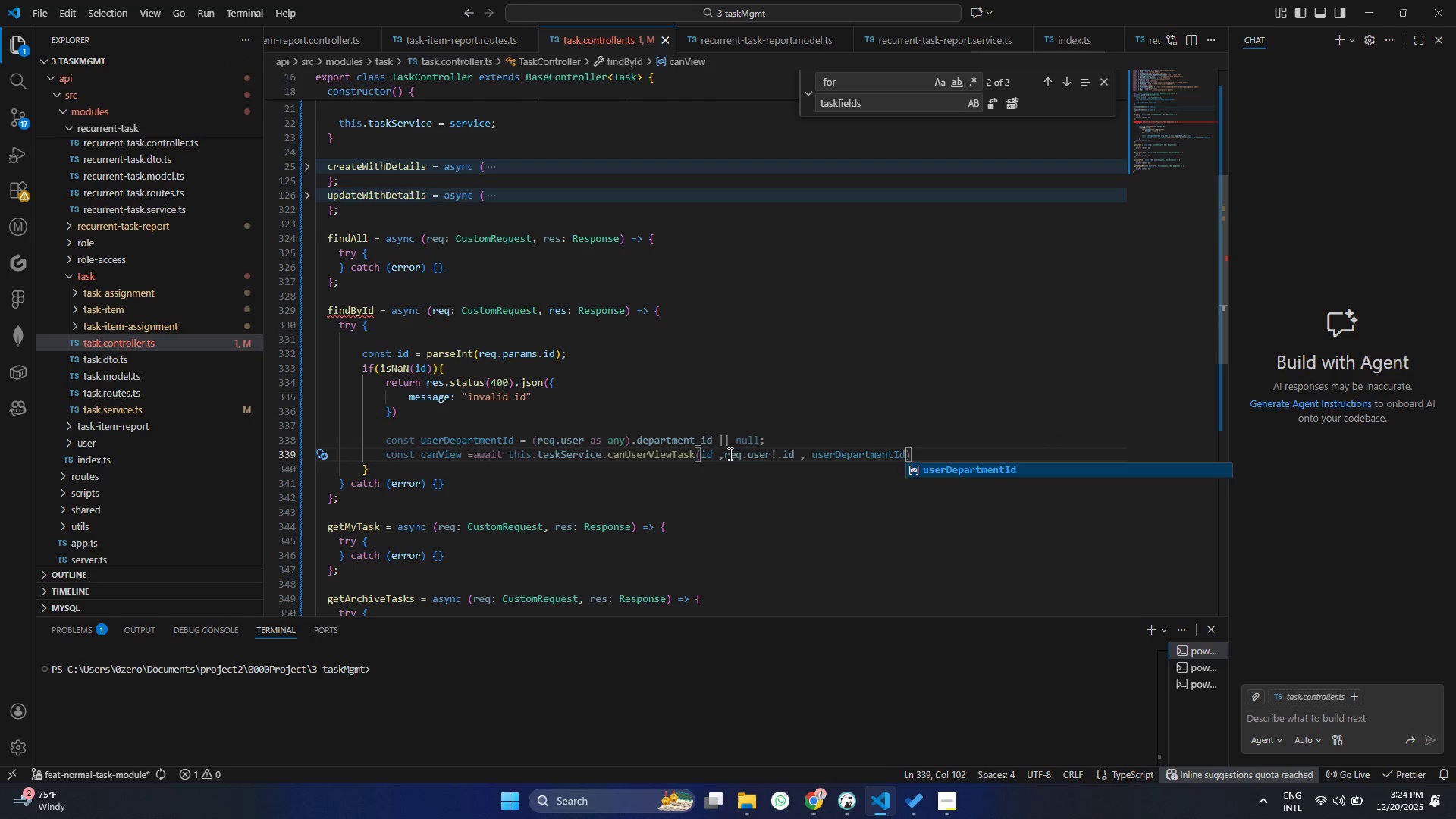 
left_click([730, 454])
 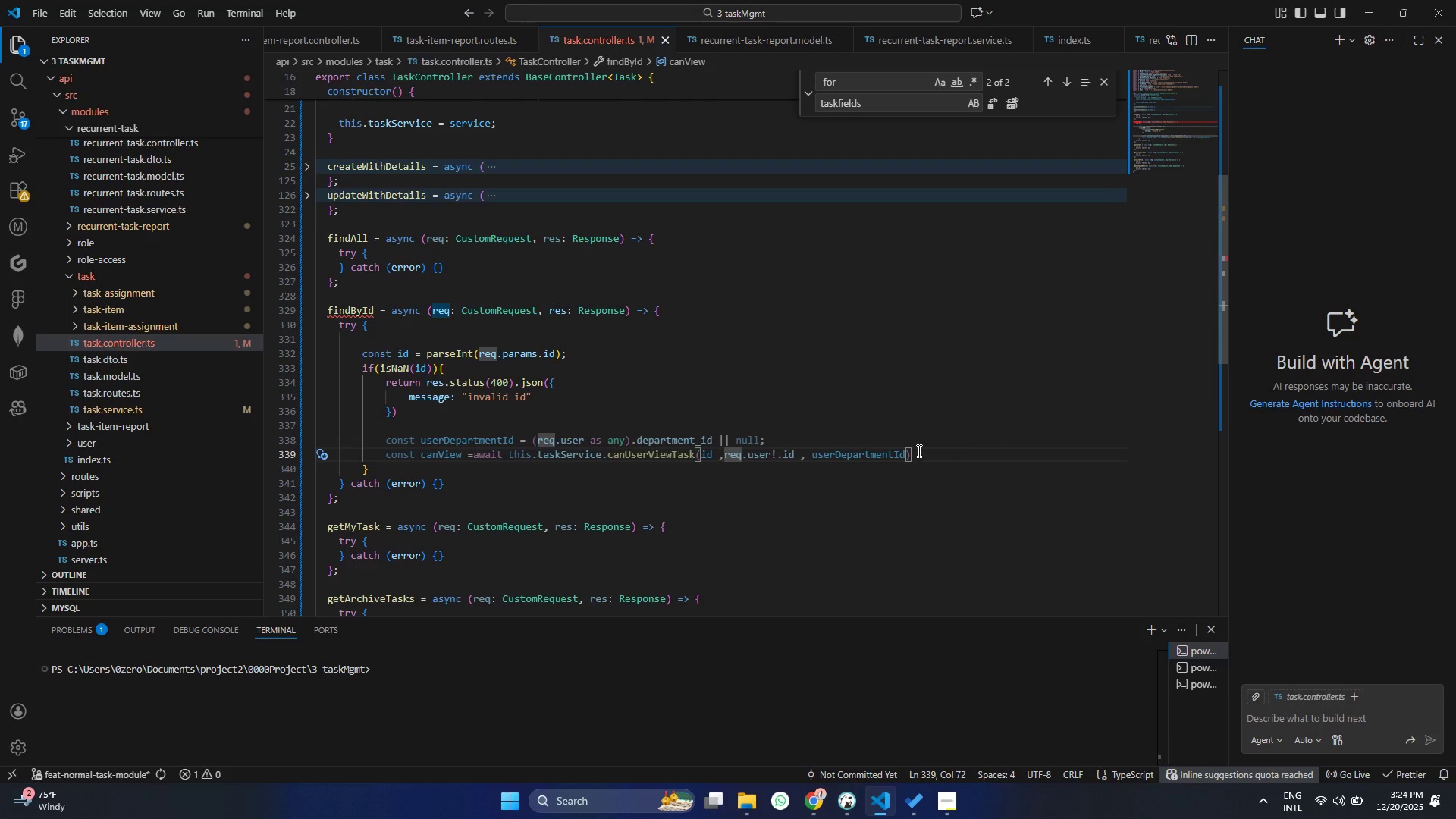 
left_click([918, 450])
 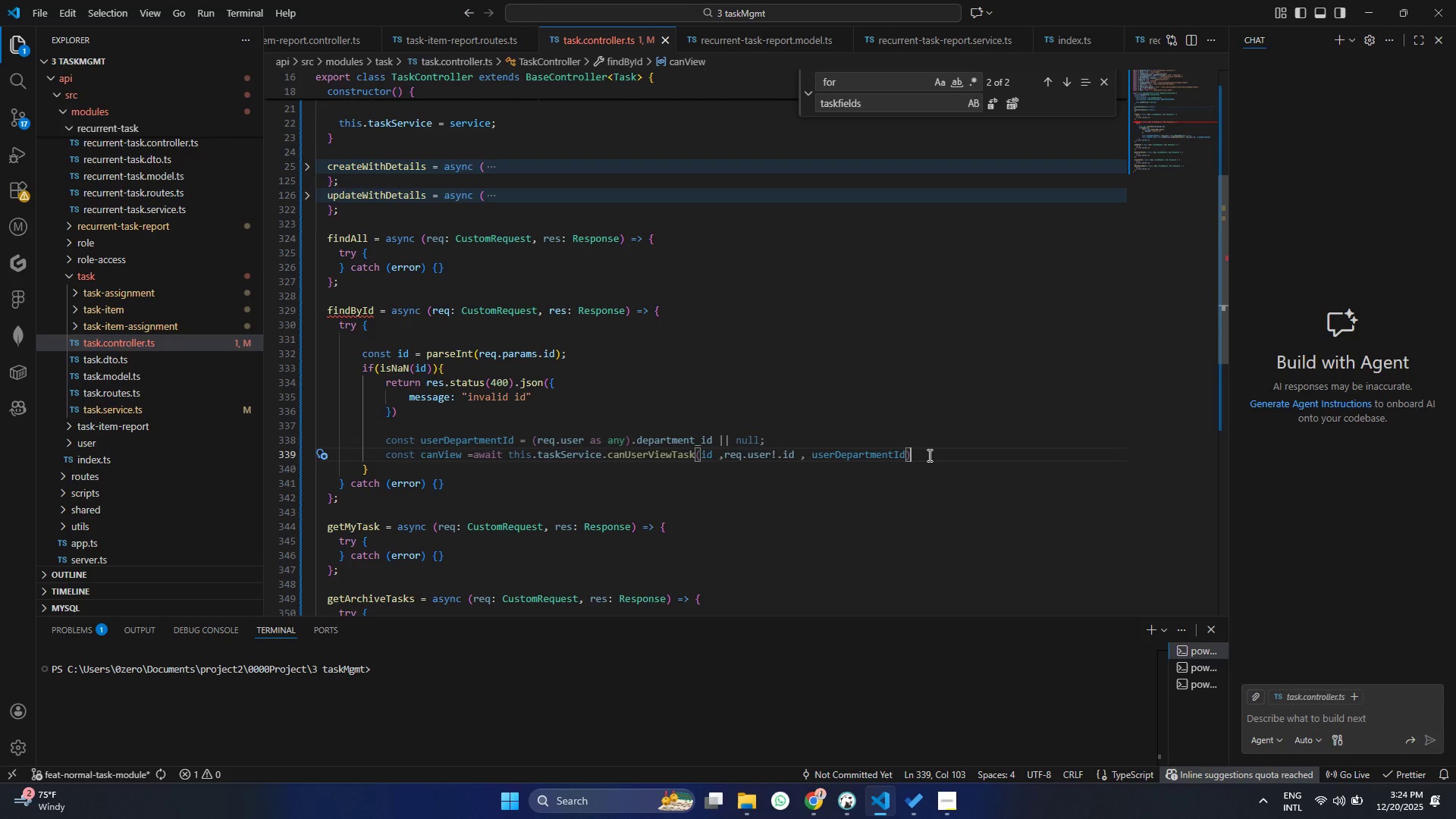 
key(Enter)
 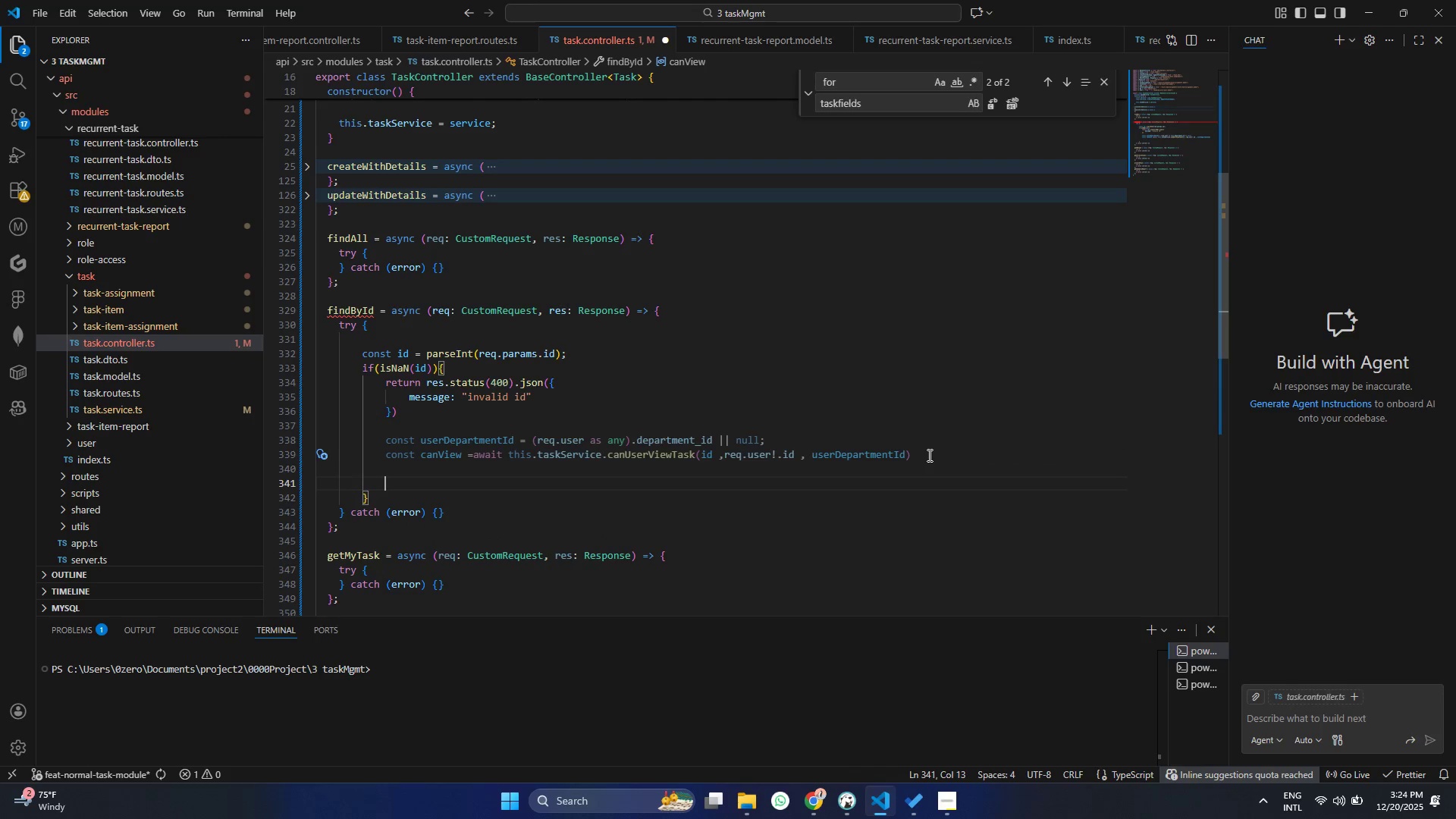 
key(Enter)
 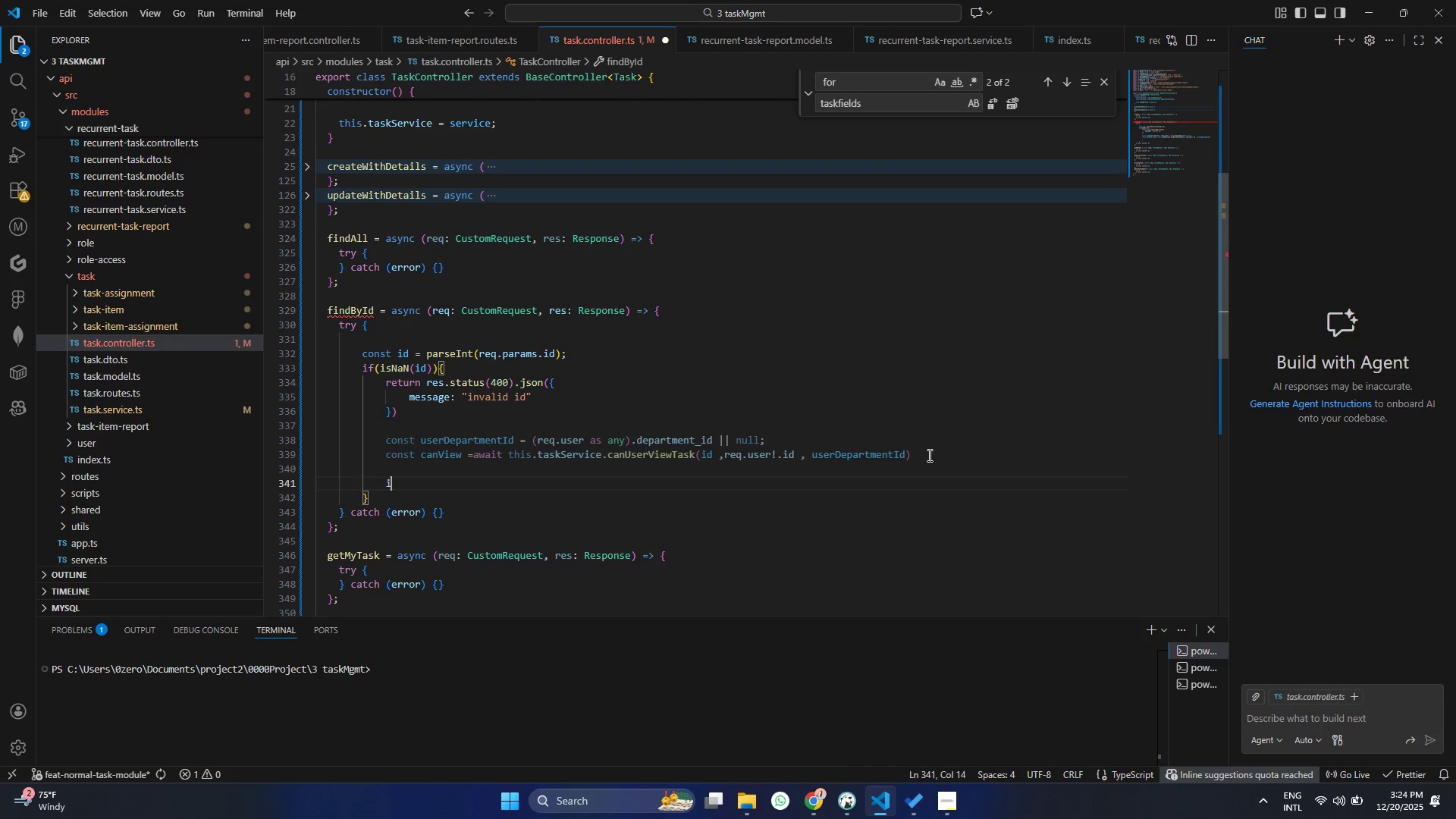 
type(if)
 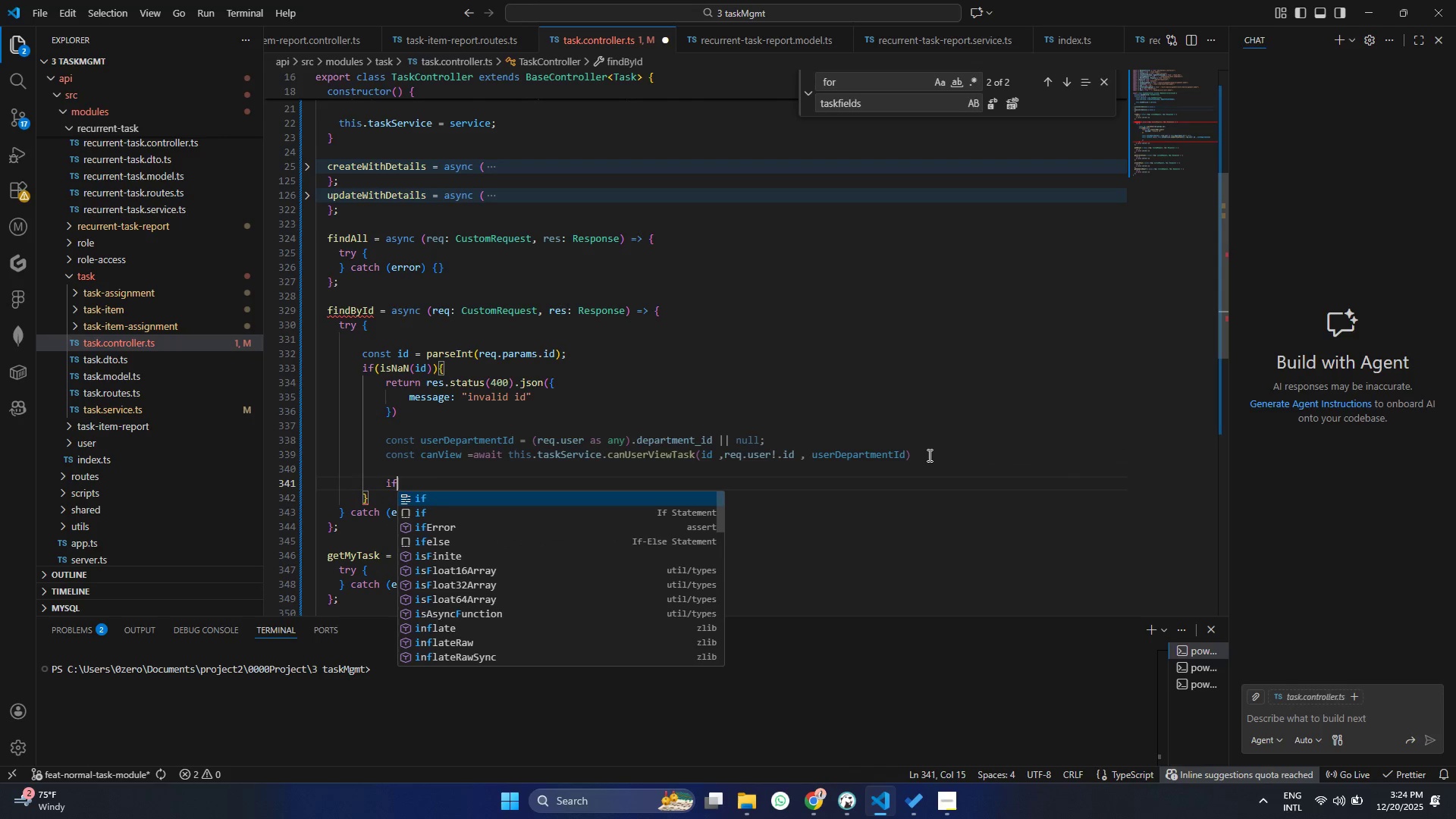 
hold_key(key=ShiftRight, duration=1.5)
 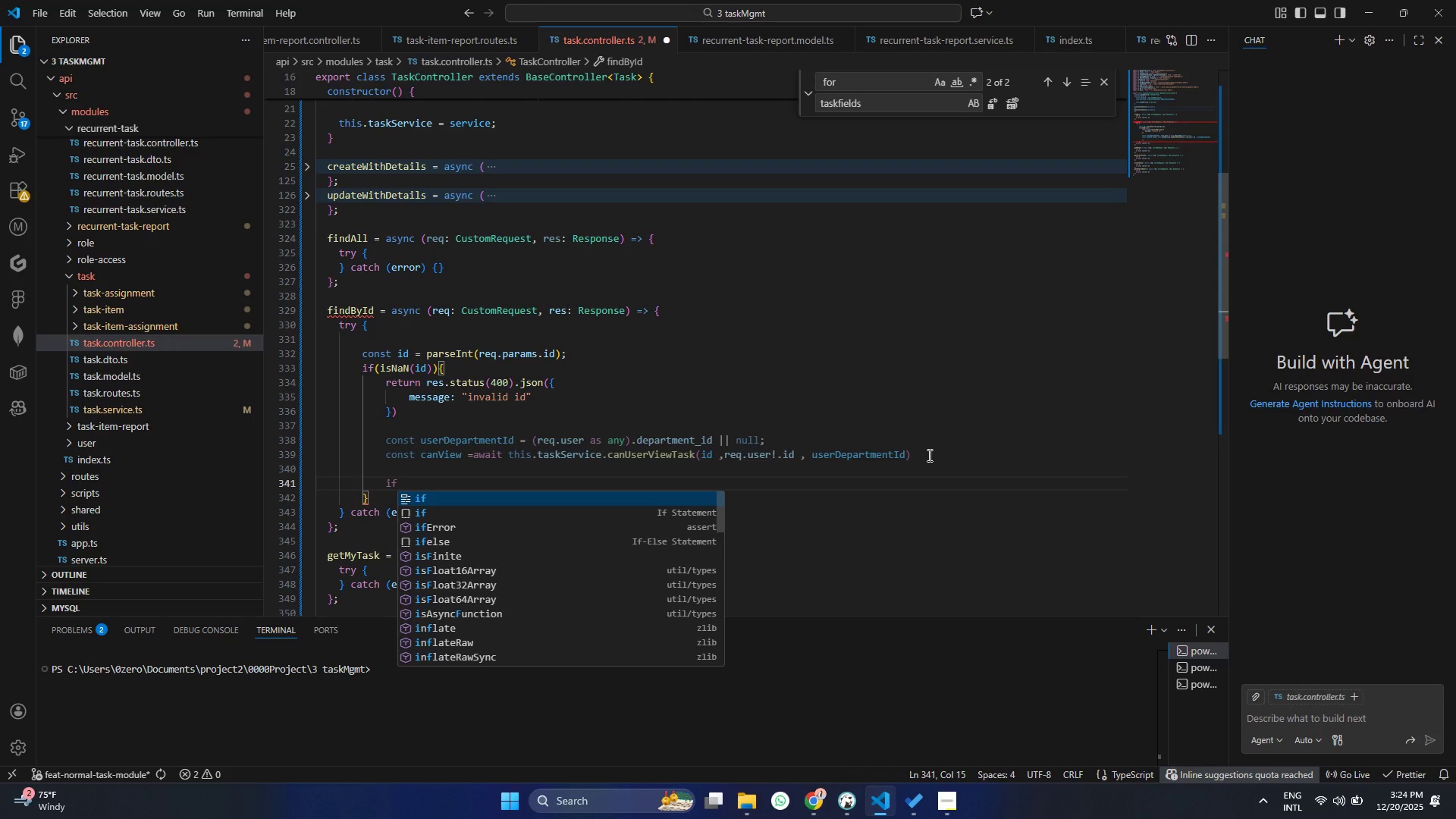 
hold_key(key=ShiftRight, duration=1.5)
 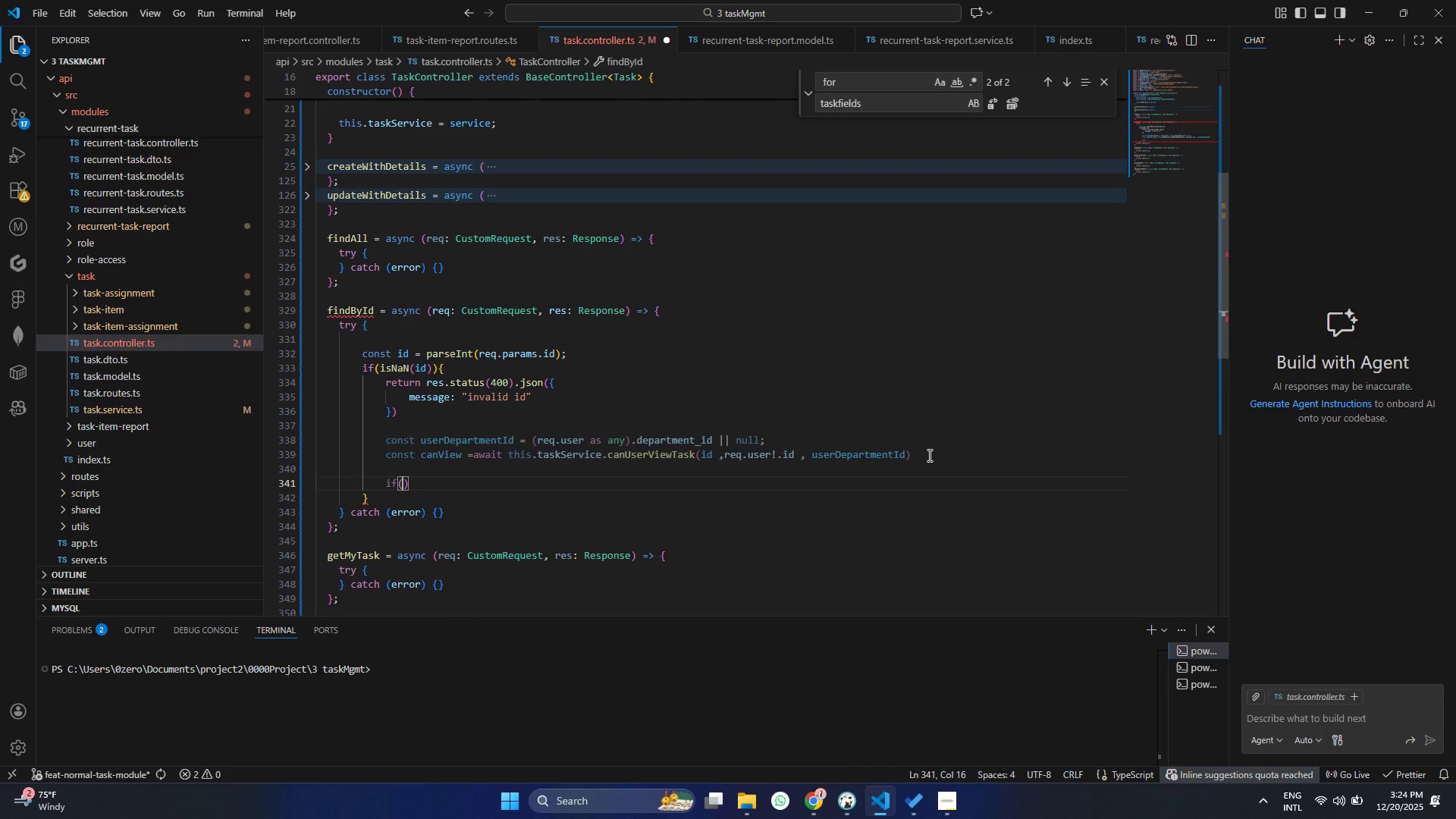 
key(Shift+ShiftRight)
 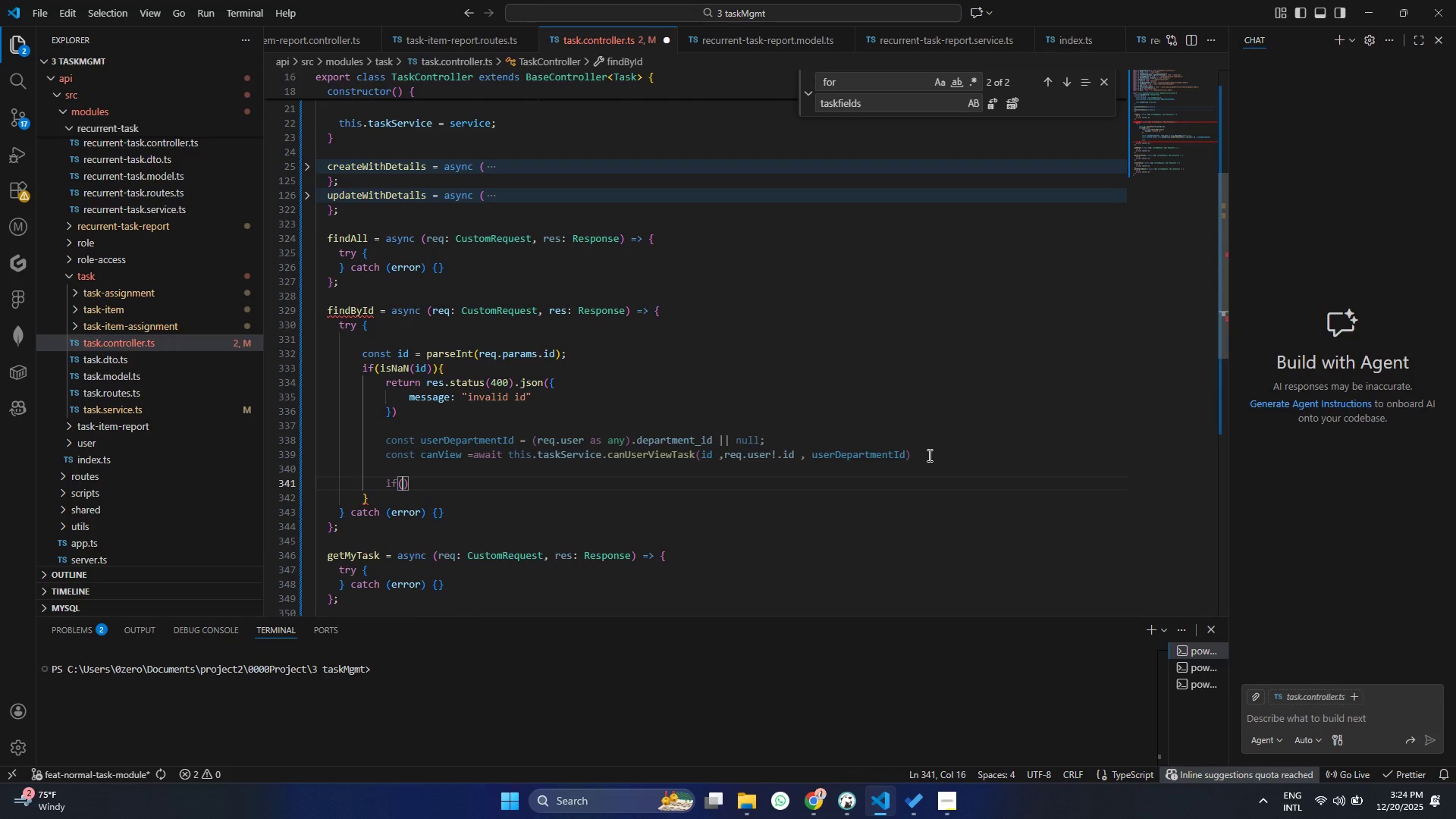 
key(Shift+ShiftRight)
 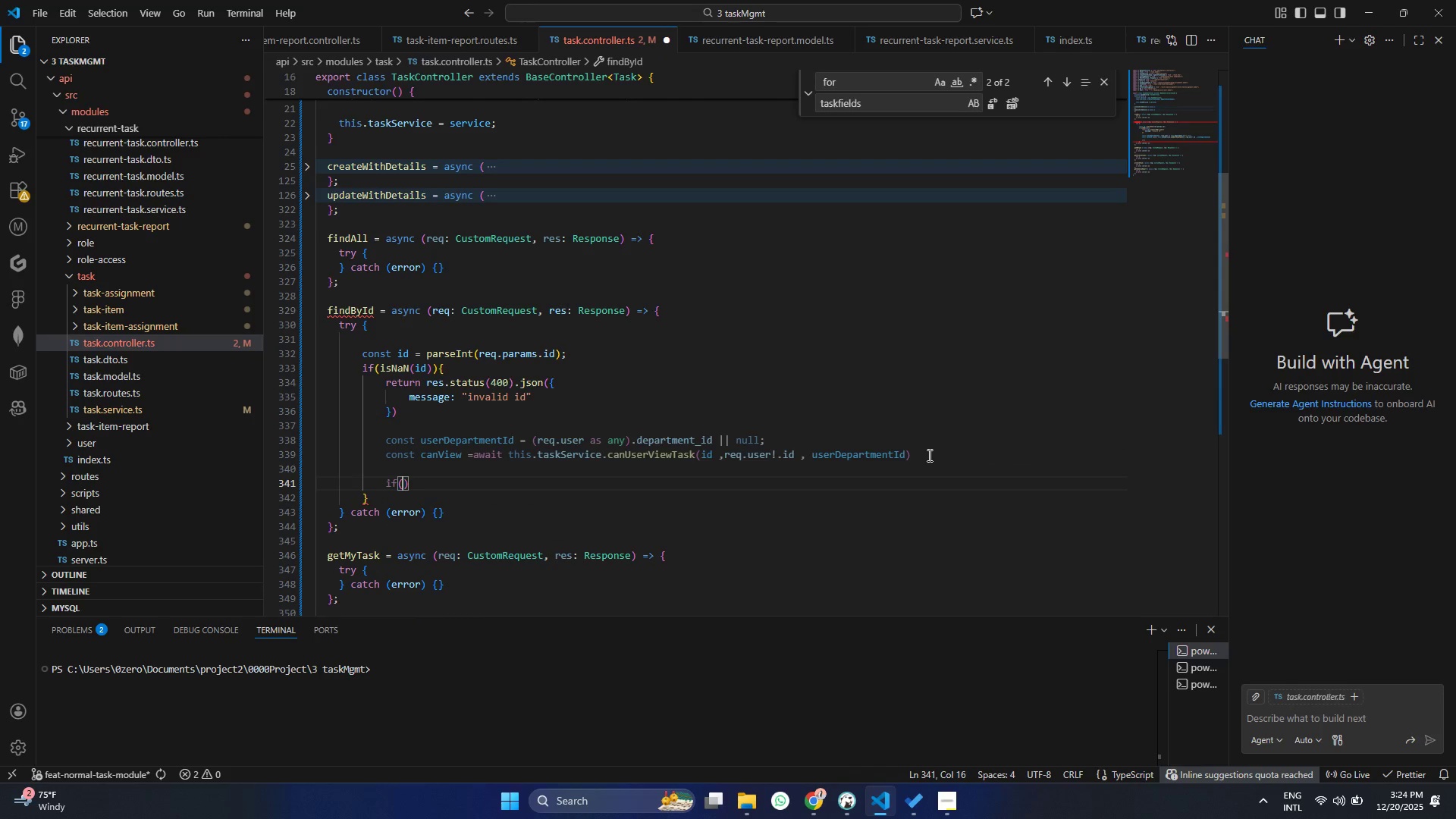 
key(Shift+ShiftRight)
 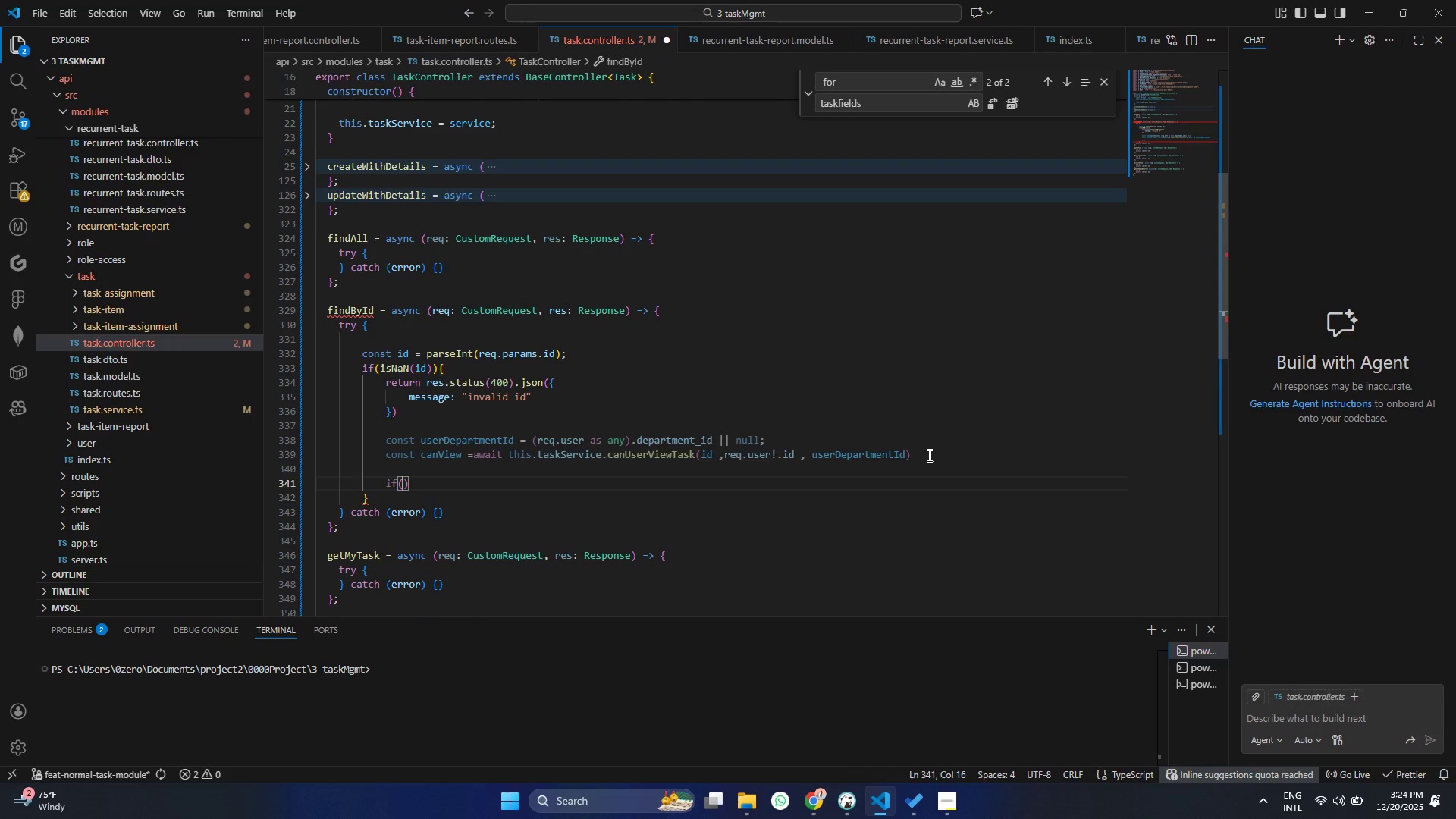 
key(Shift+9)
 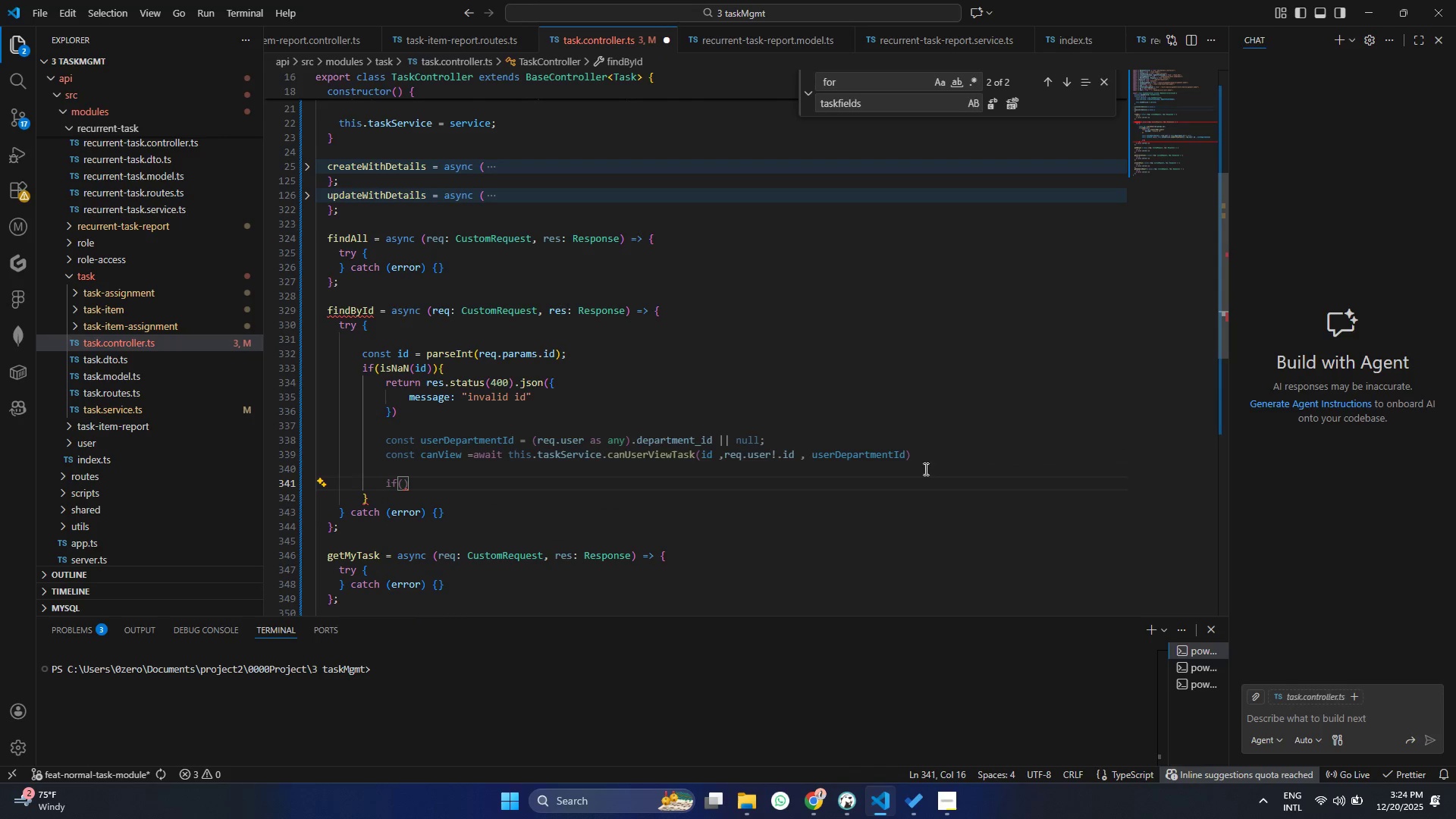 
left_click([367, 488])
 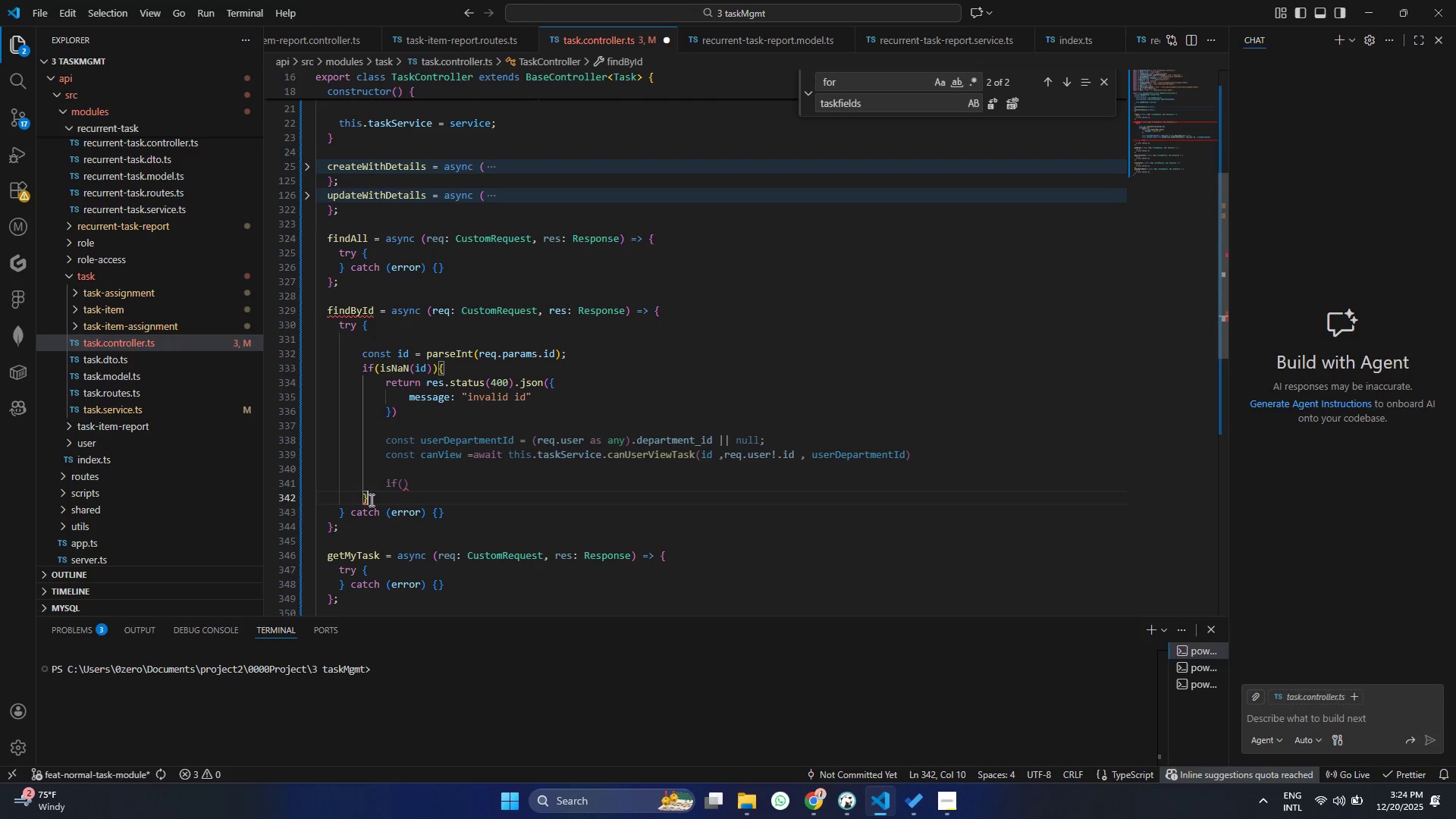 
left_click_drag(start_coordinate=[373, 502], to_coordinate=[366, 495])
 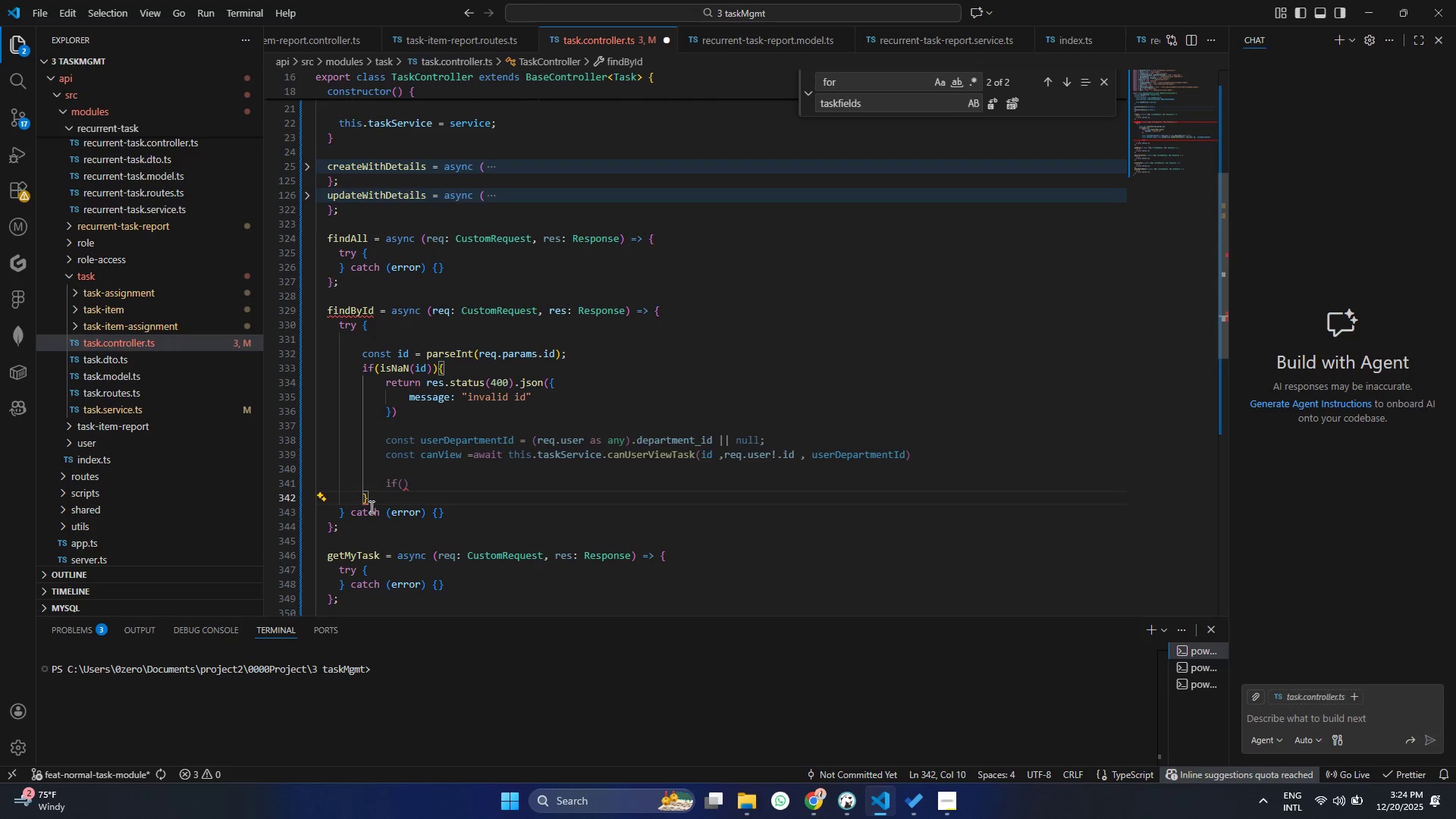 
hold_key(key=ControlLeft, duration=0.69)
 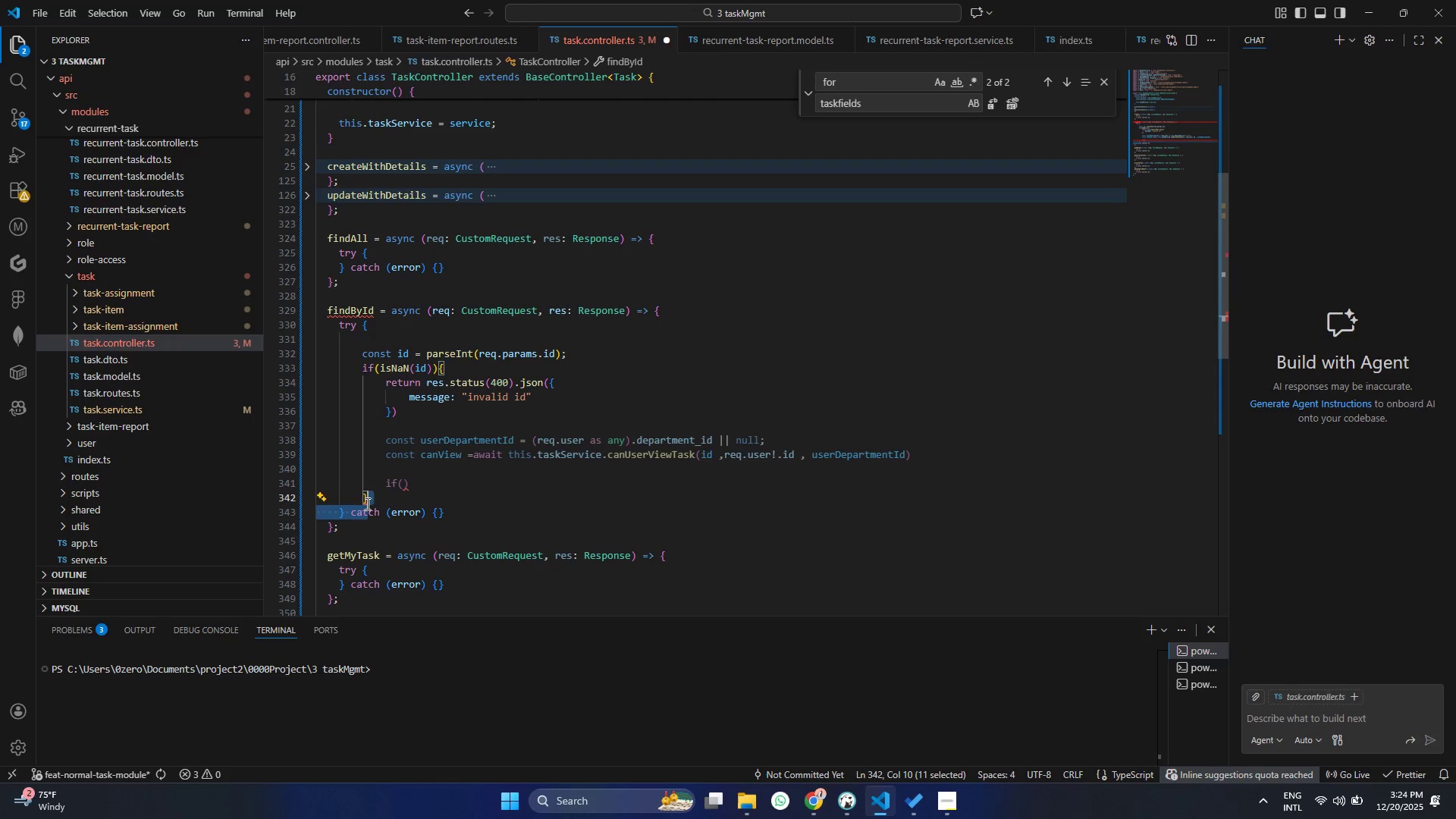 
left_click_drag(start_coordinate=[369, 507], to_coordinate=[358, 501])
 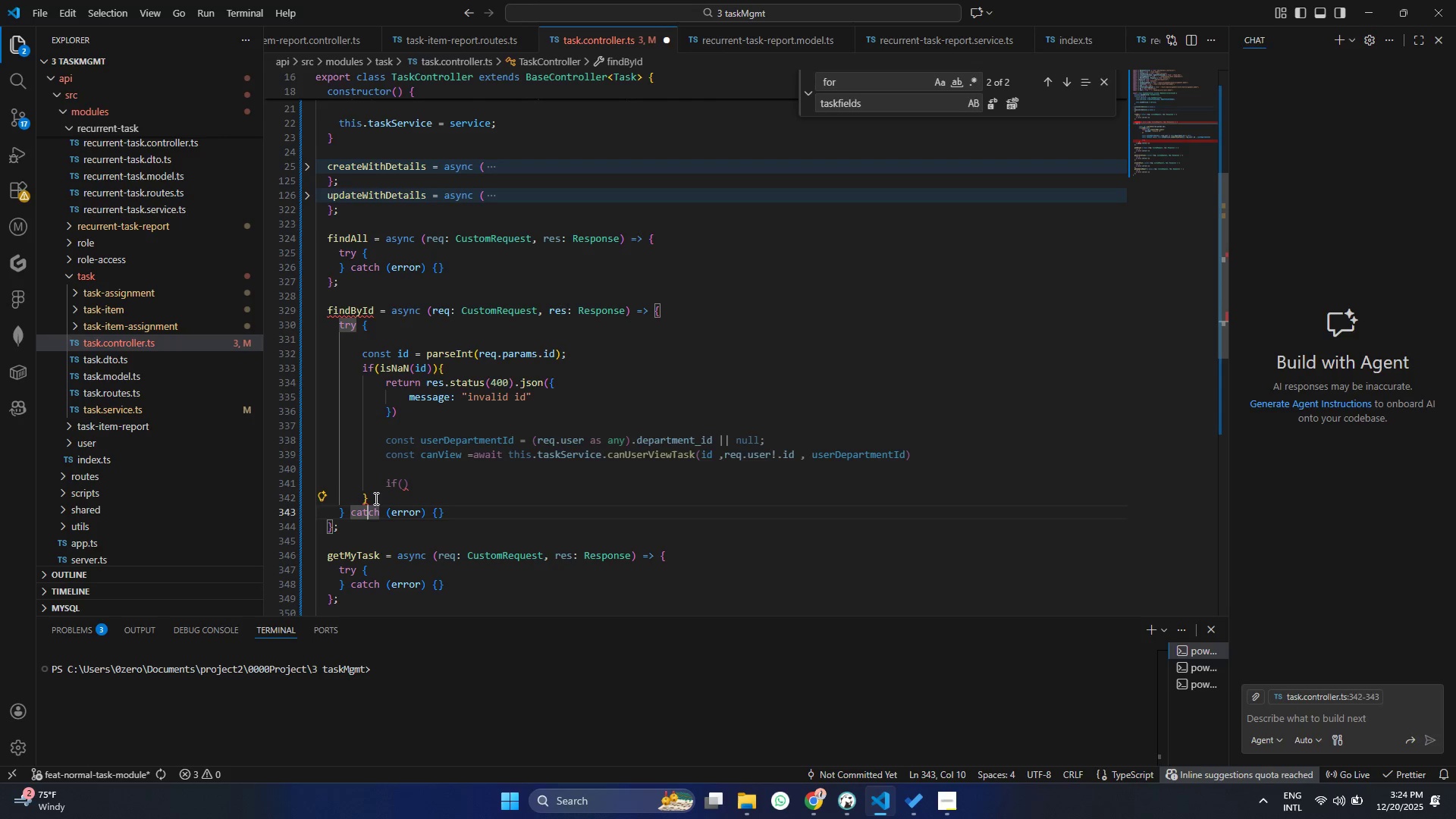 
left_click([369, 505])
 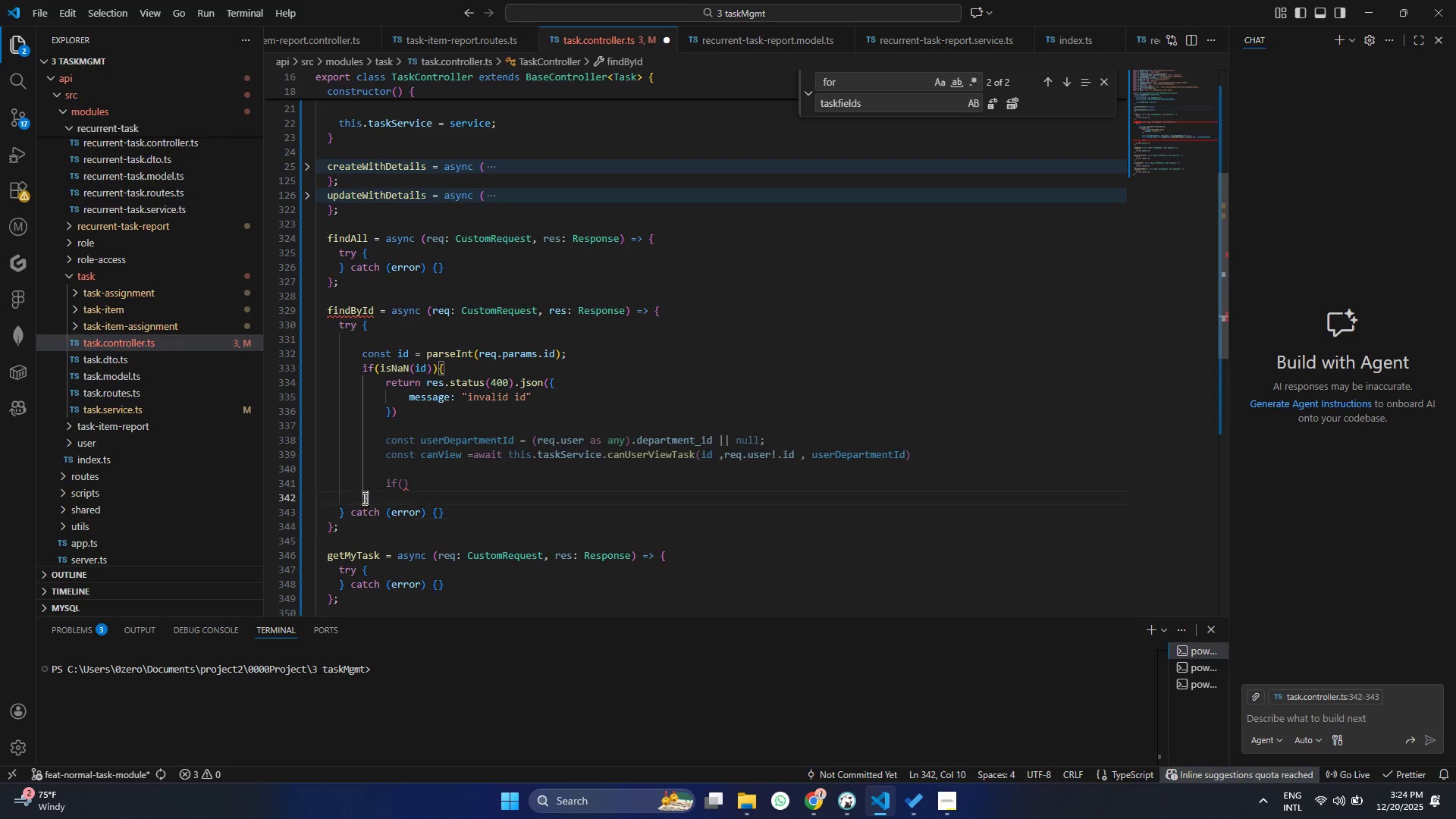 
left_click_drag(start_coordinate=[375, 498], to_coordinate=[362, 497])
 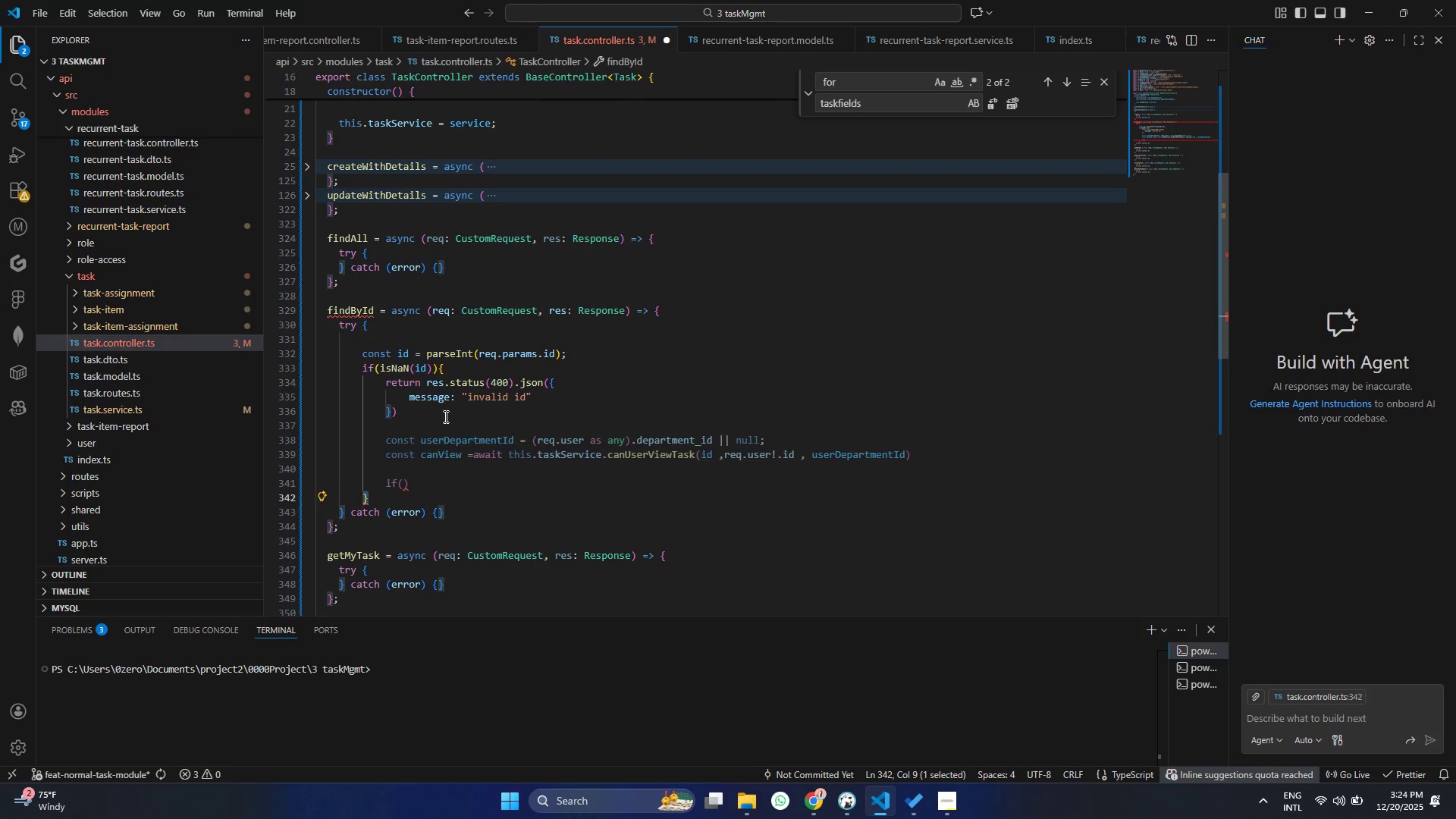 
key(Control+ControlLeft)
 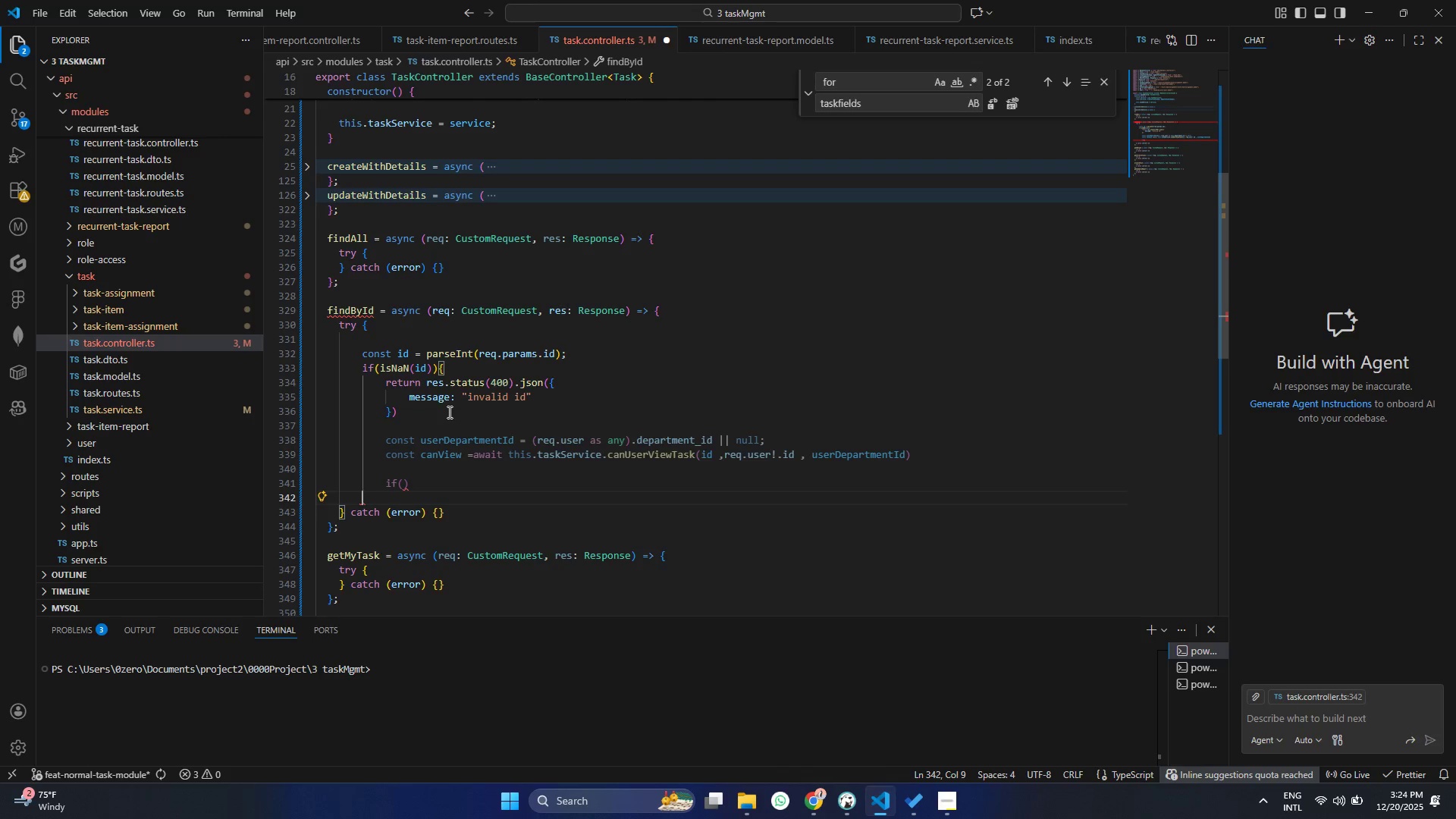 
key(Control+X)
 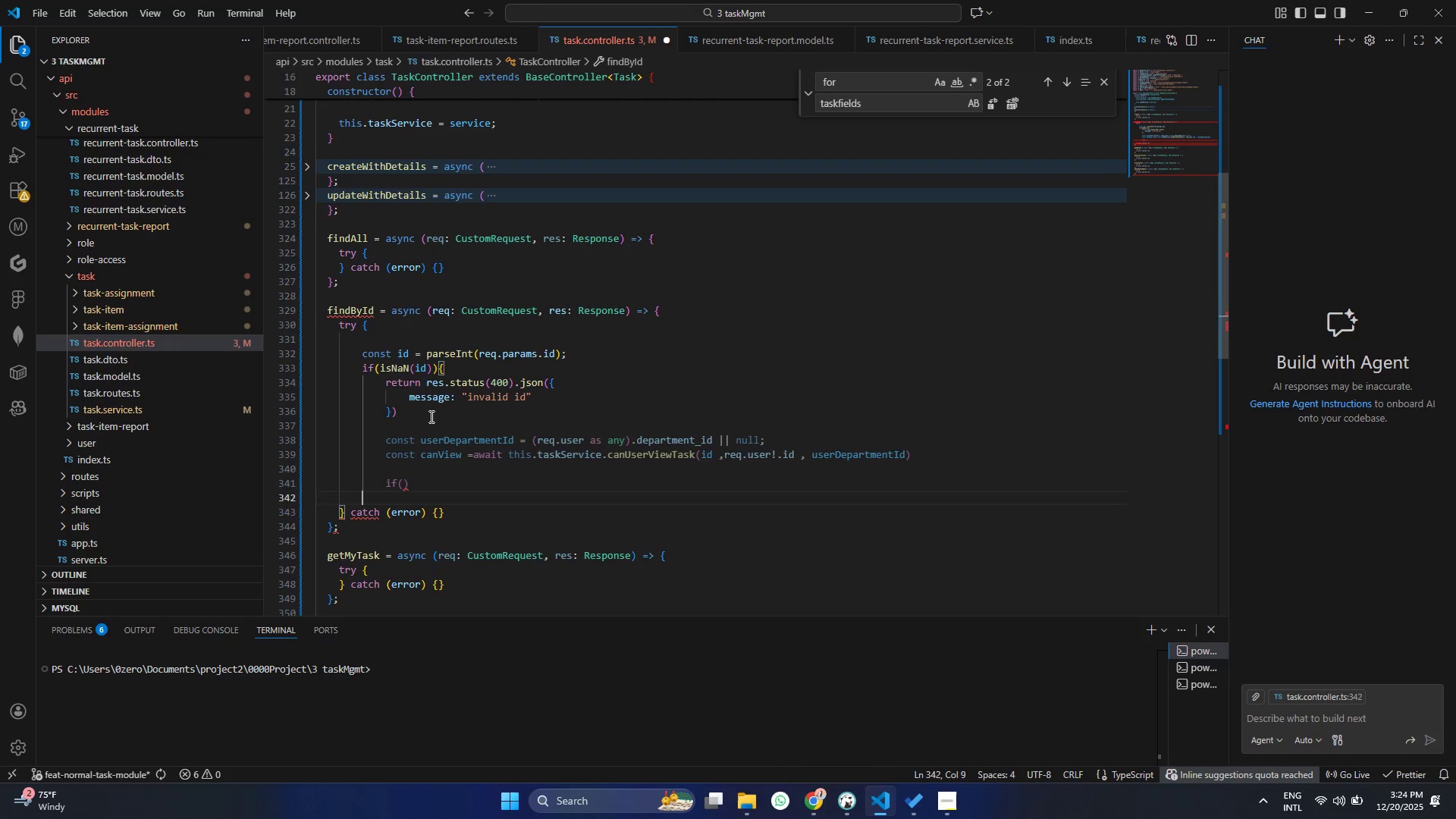 
left_click([430, 416])
 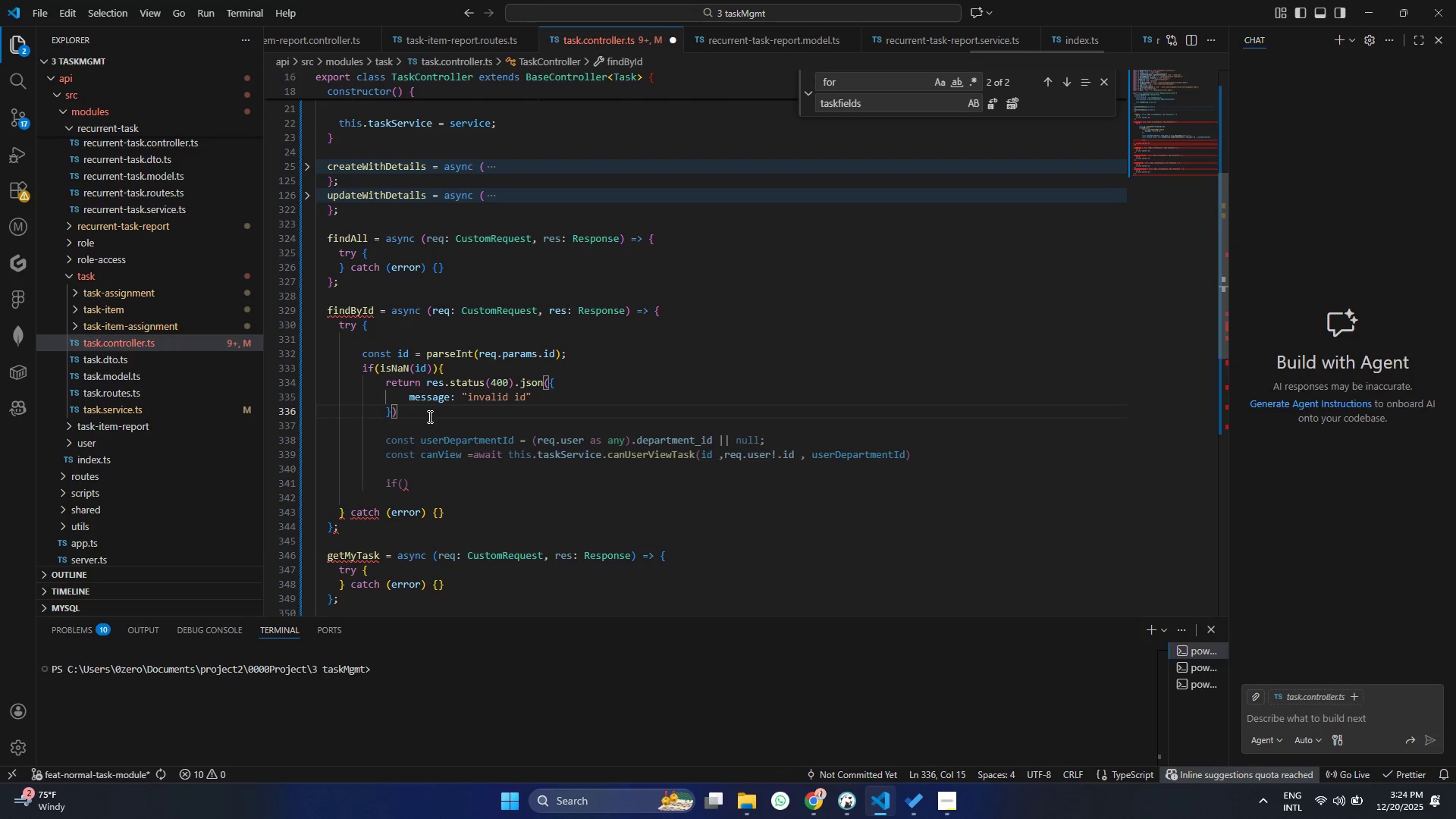 
key(Shift+BracketRight)
 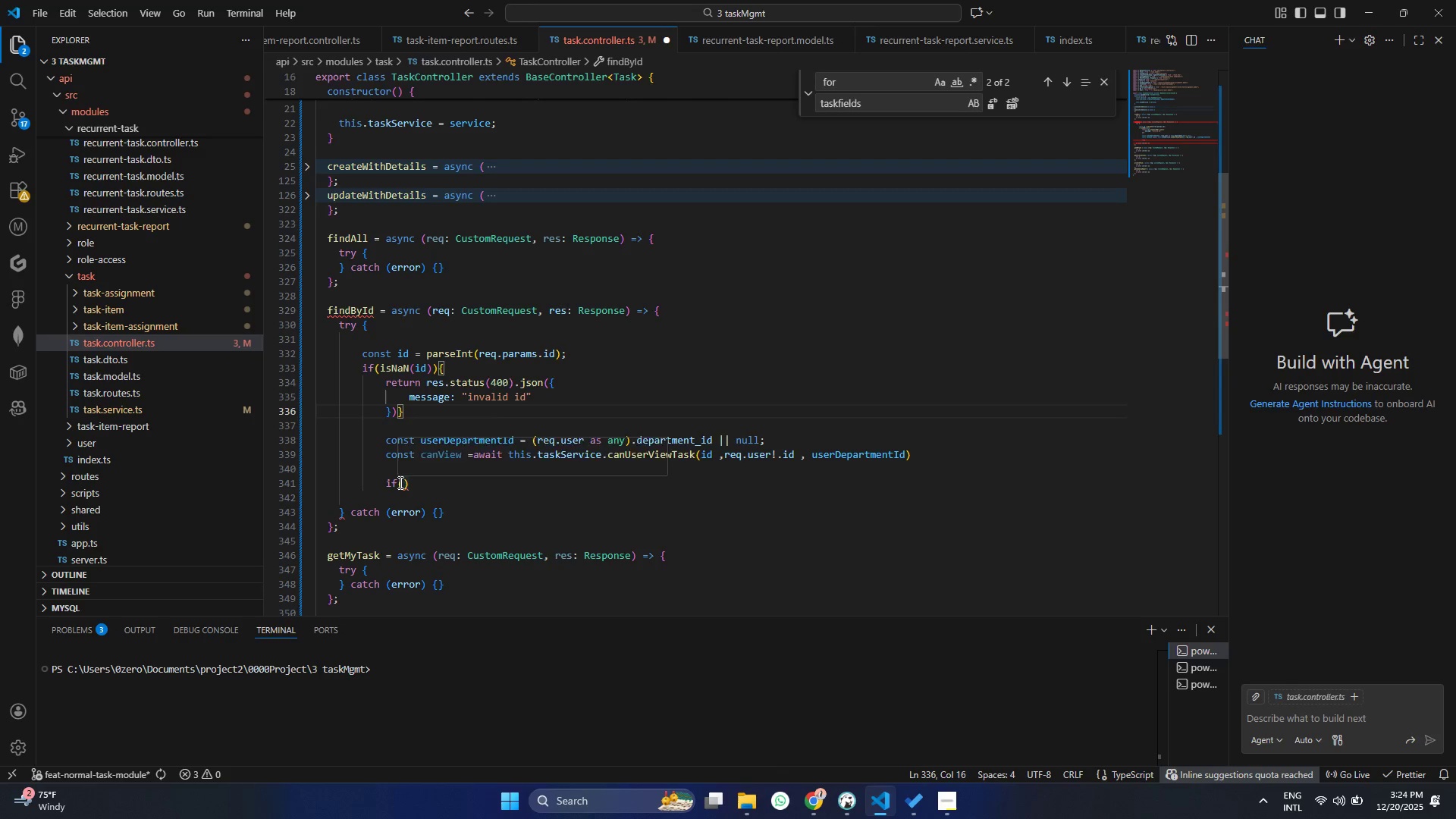 
left_click([404, 482])
 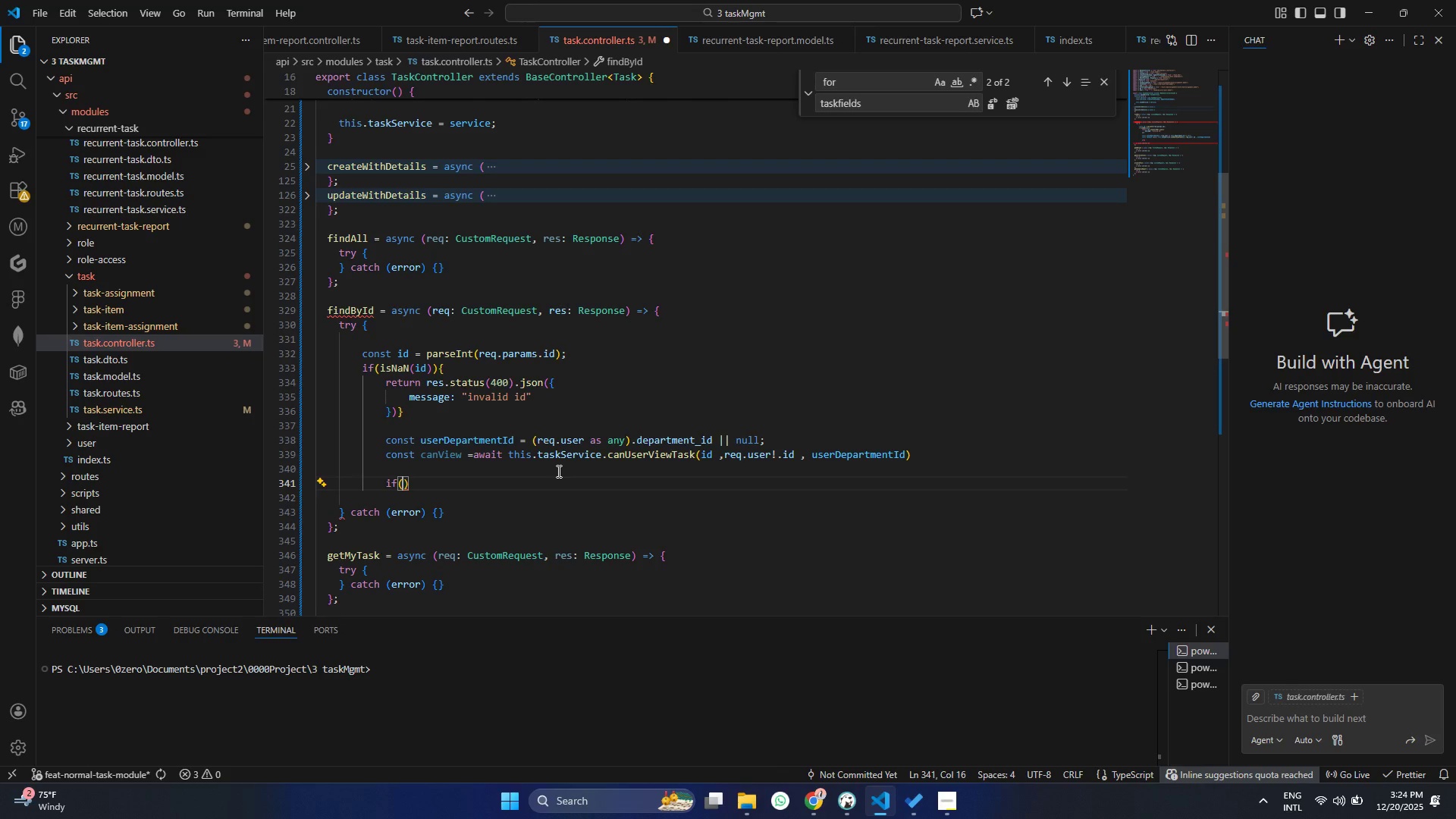 
type(can)
 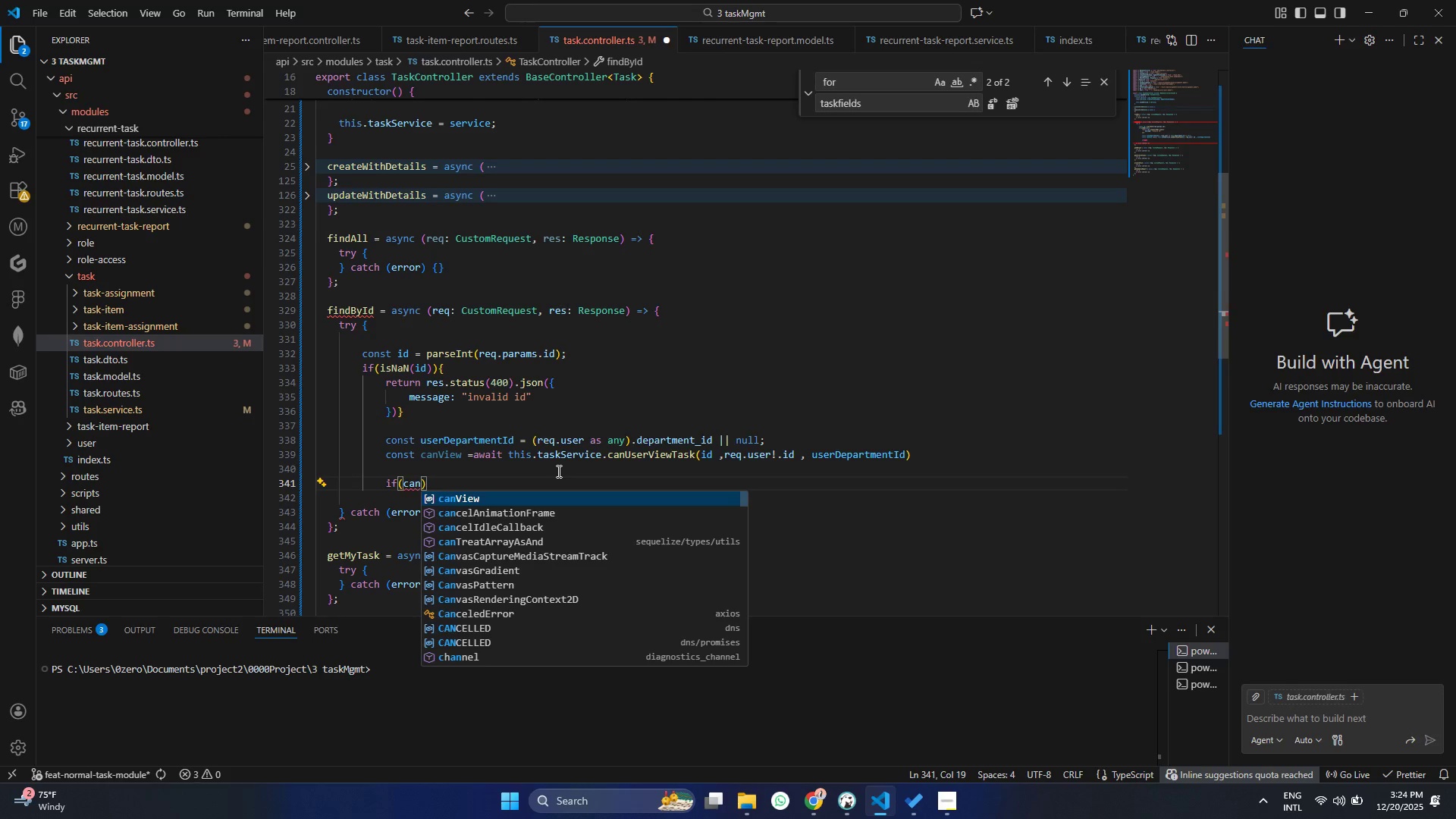 
key(Enter)
 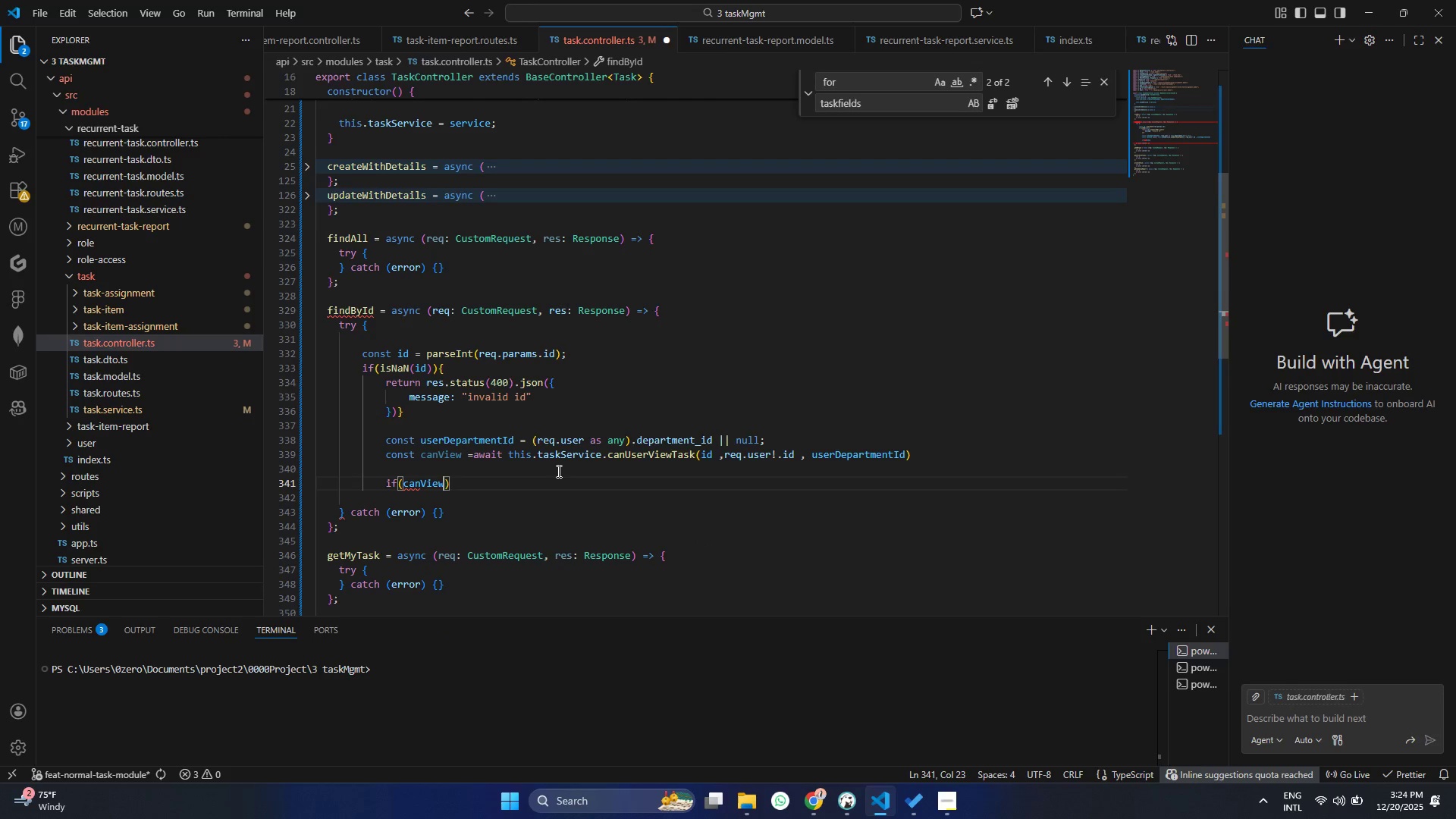 
key(ArrowRight)
 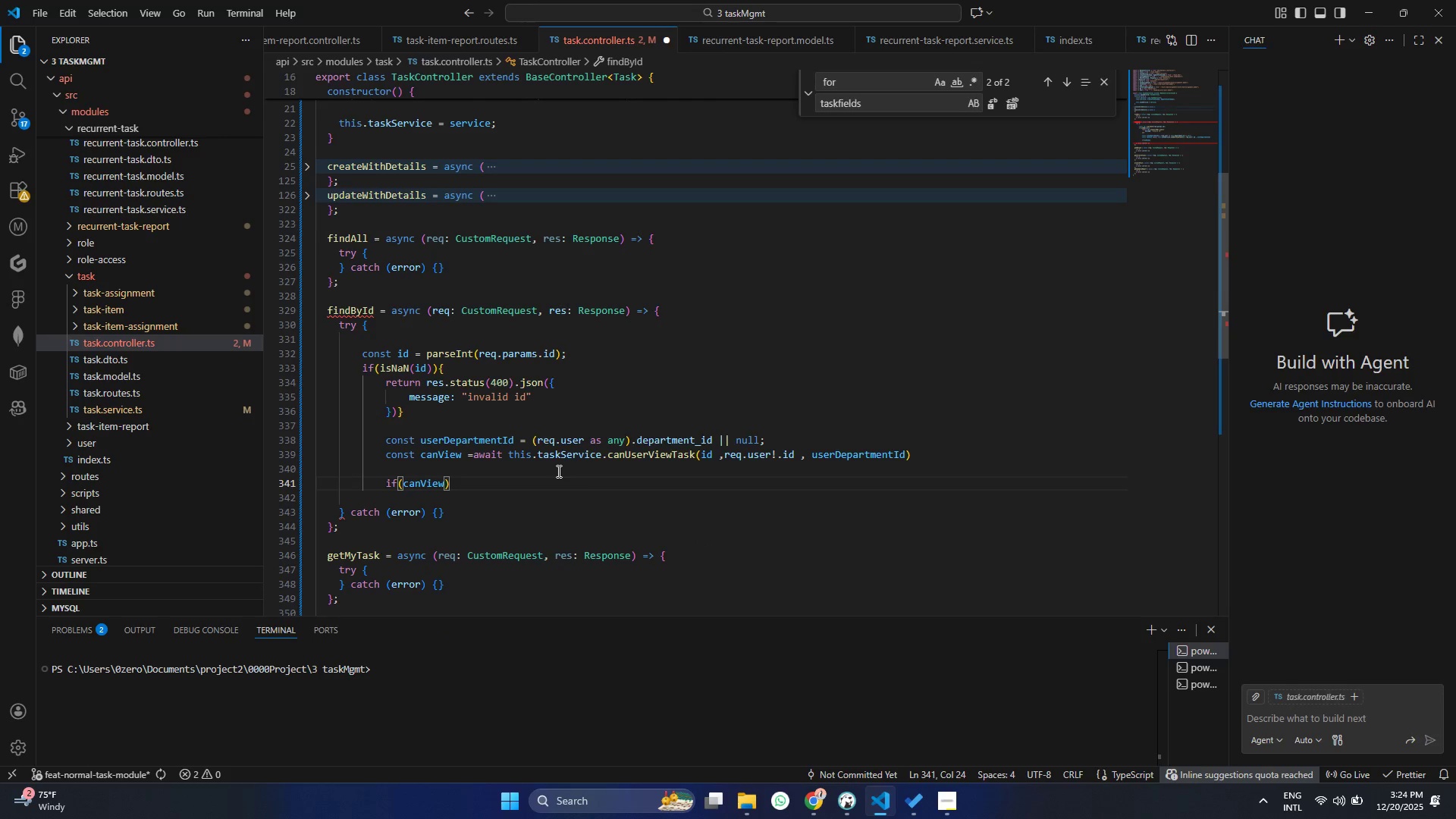 
hold_key(key=ShiftRight, duration=0.31)
 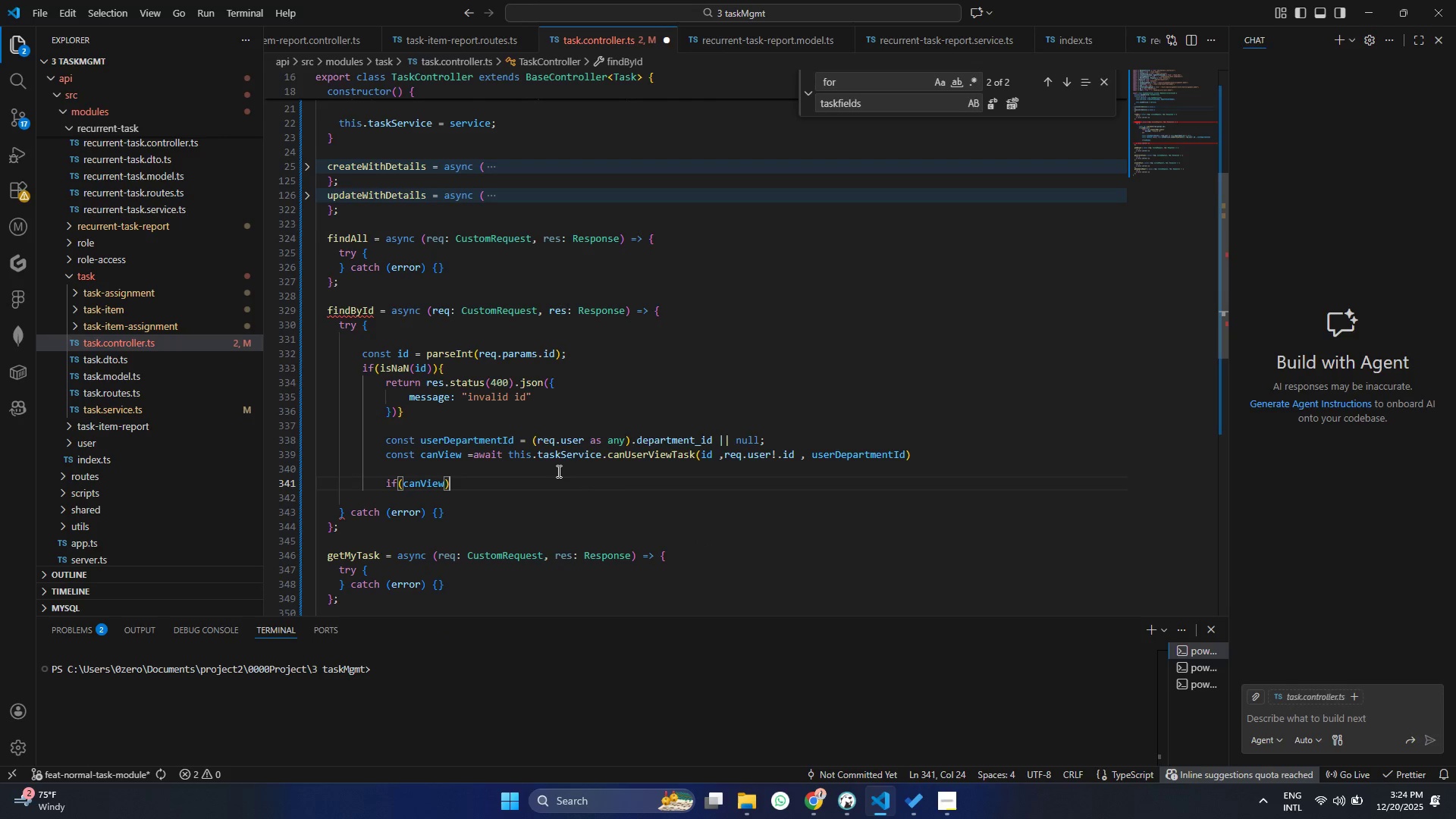 
key(Shift+BracketLeft)
 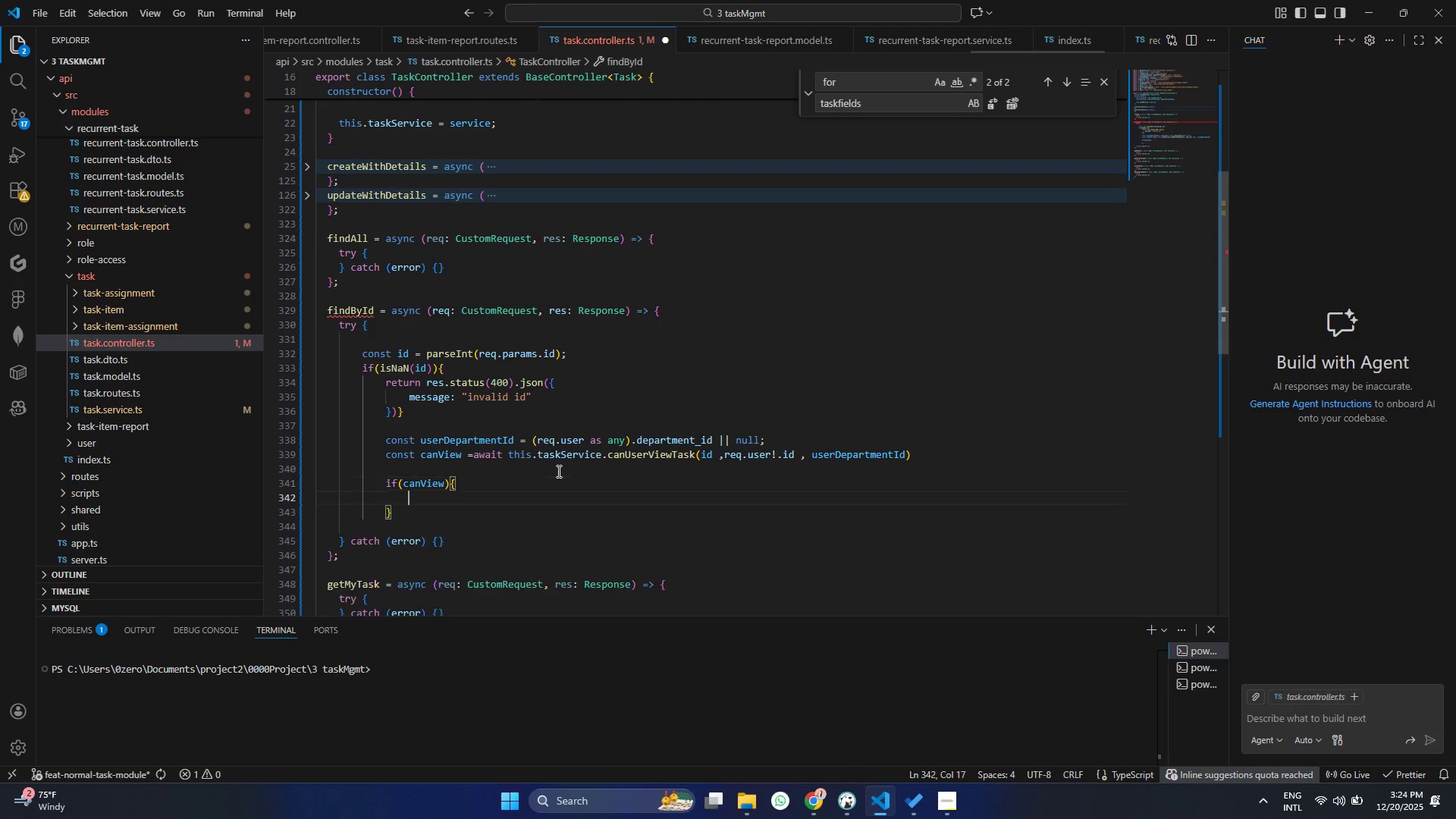 
key(Enter)
 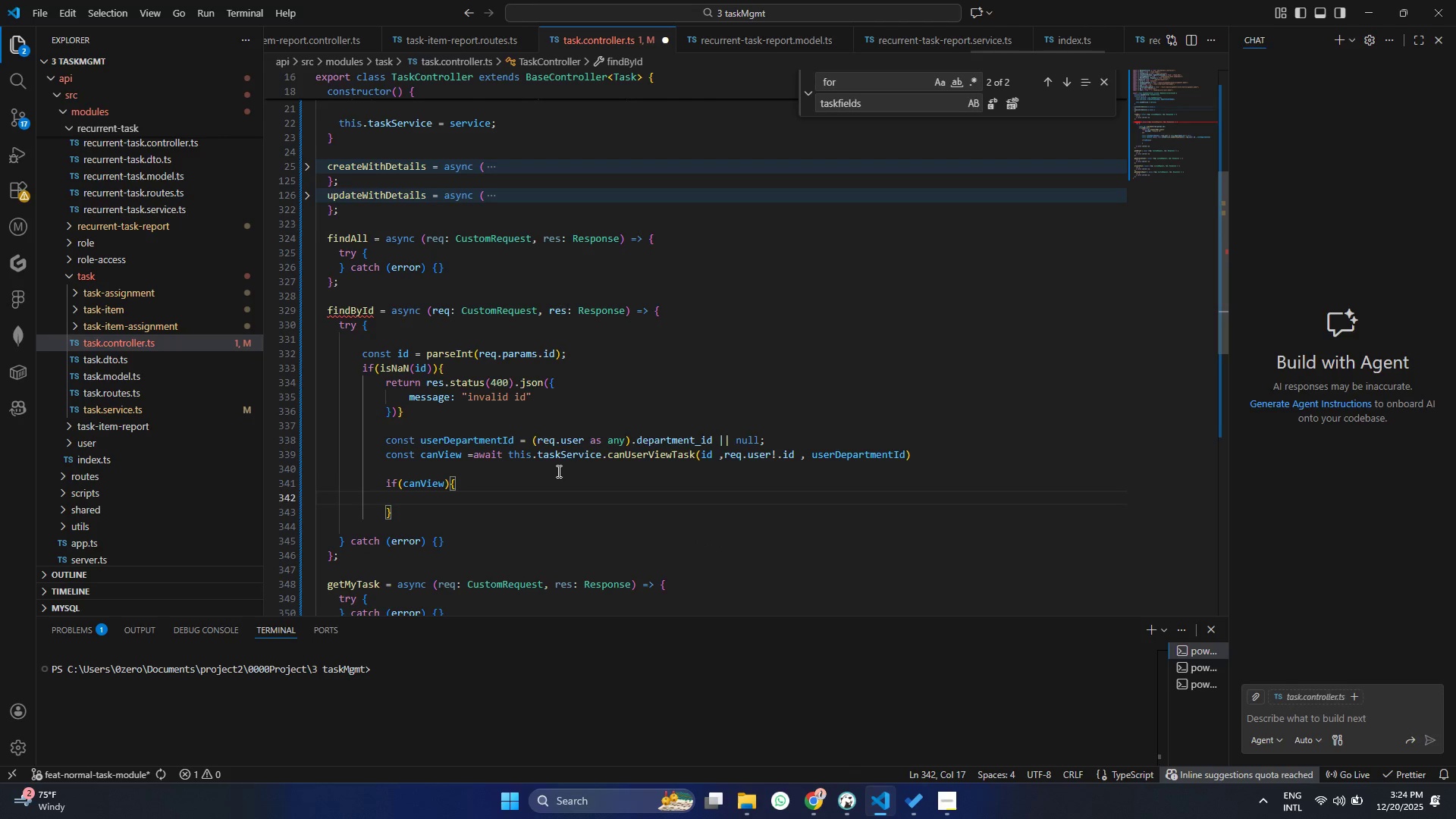 
type(ret)
 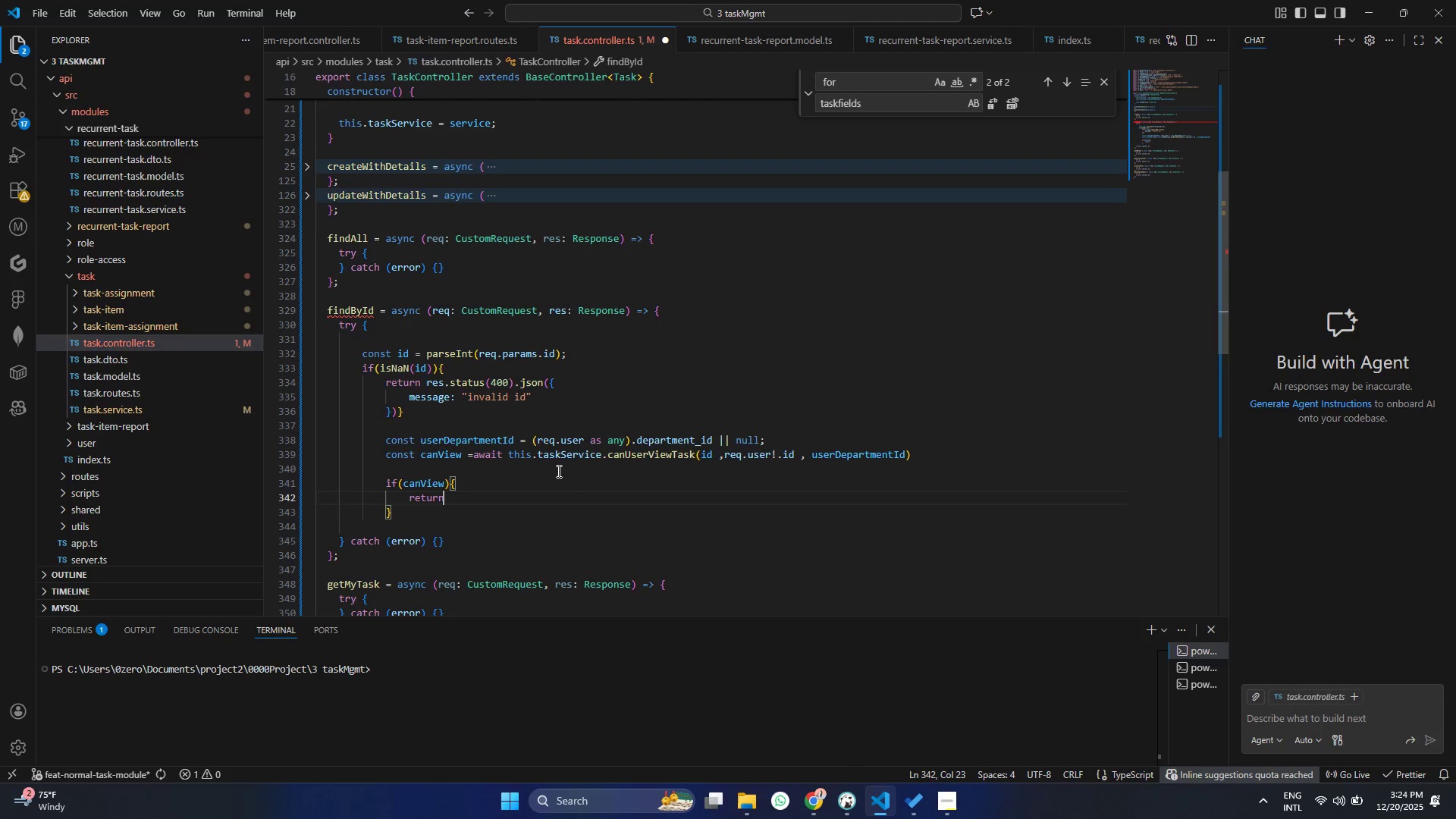 
key(Enter)
 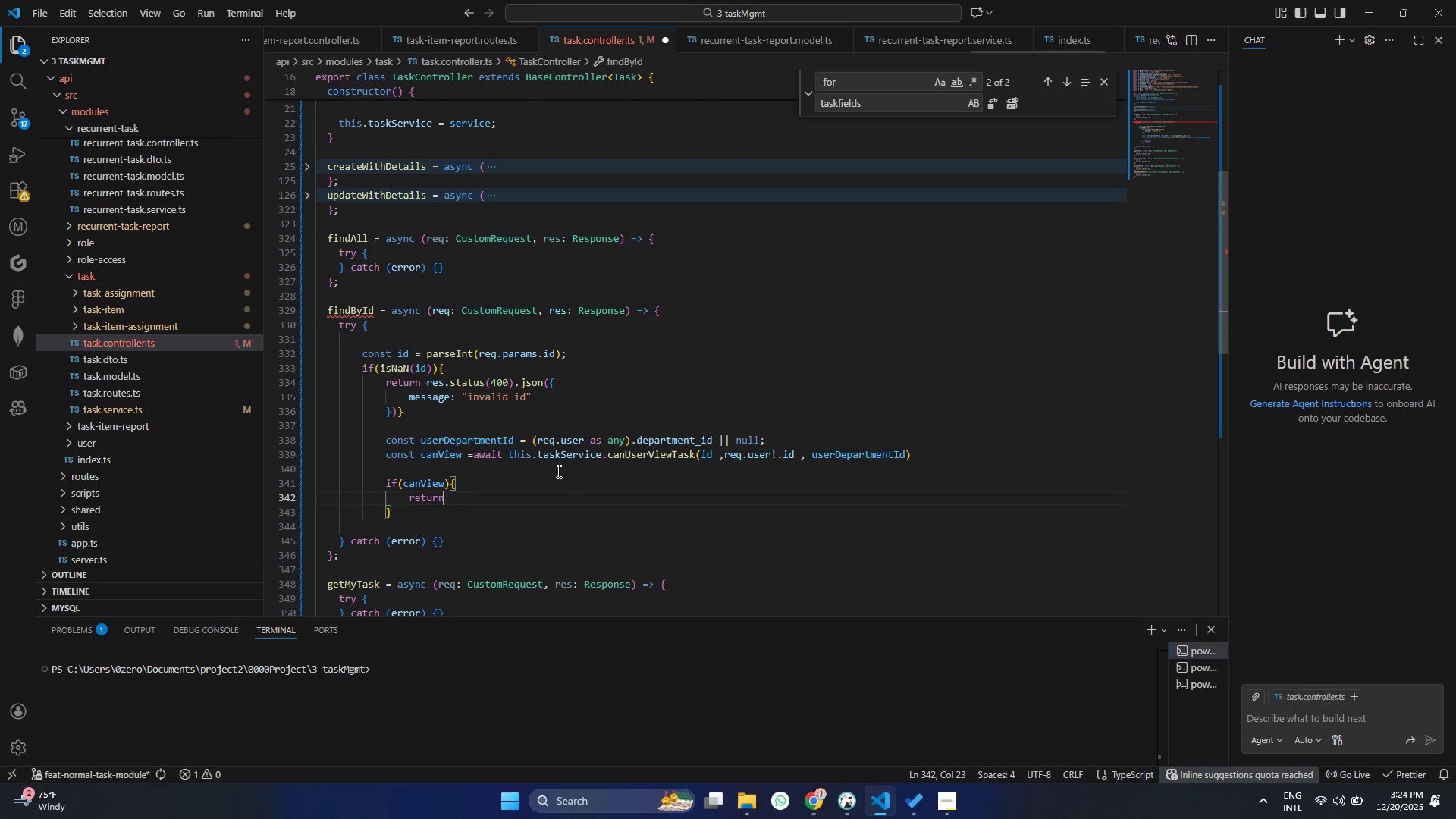 
type( res)
 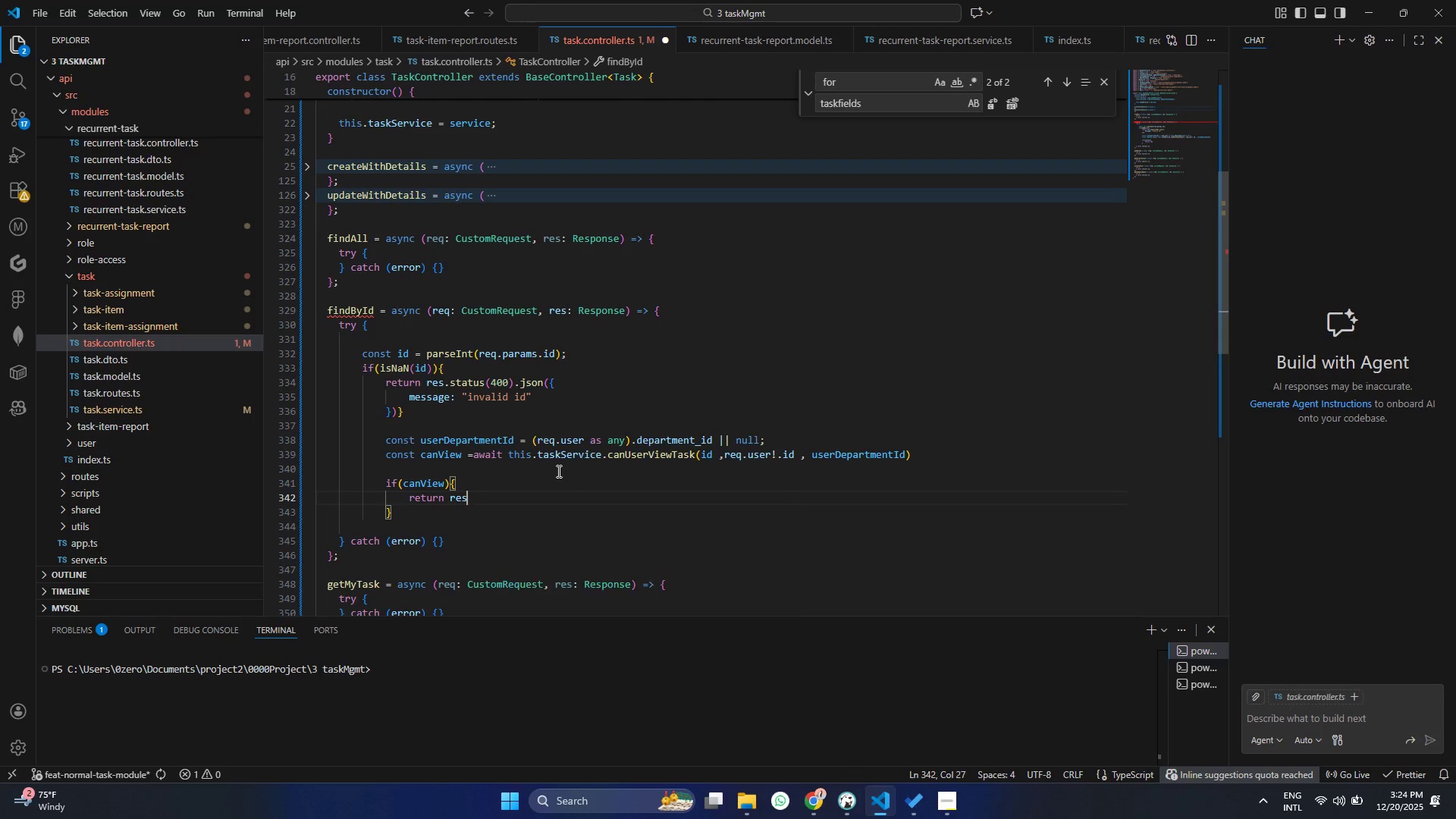 
key(Enter)
 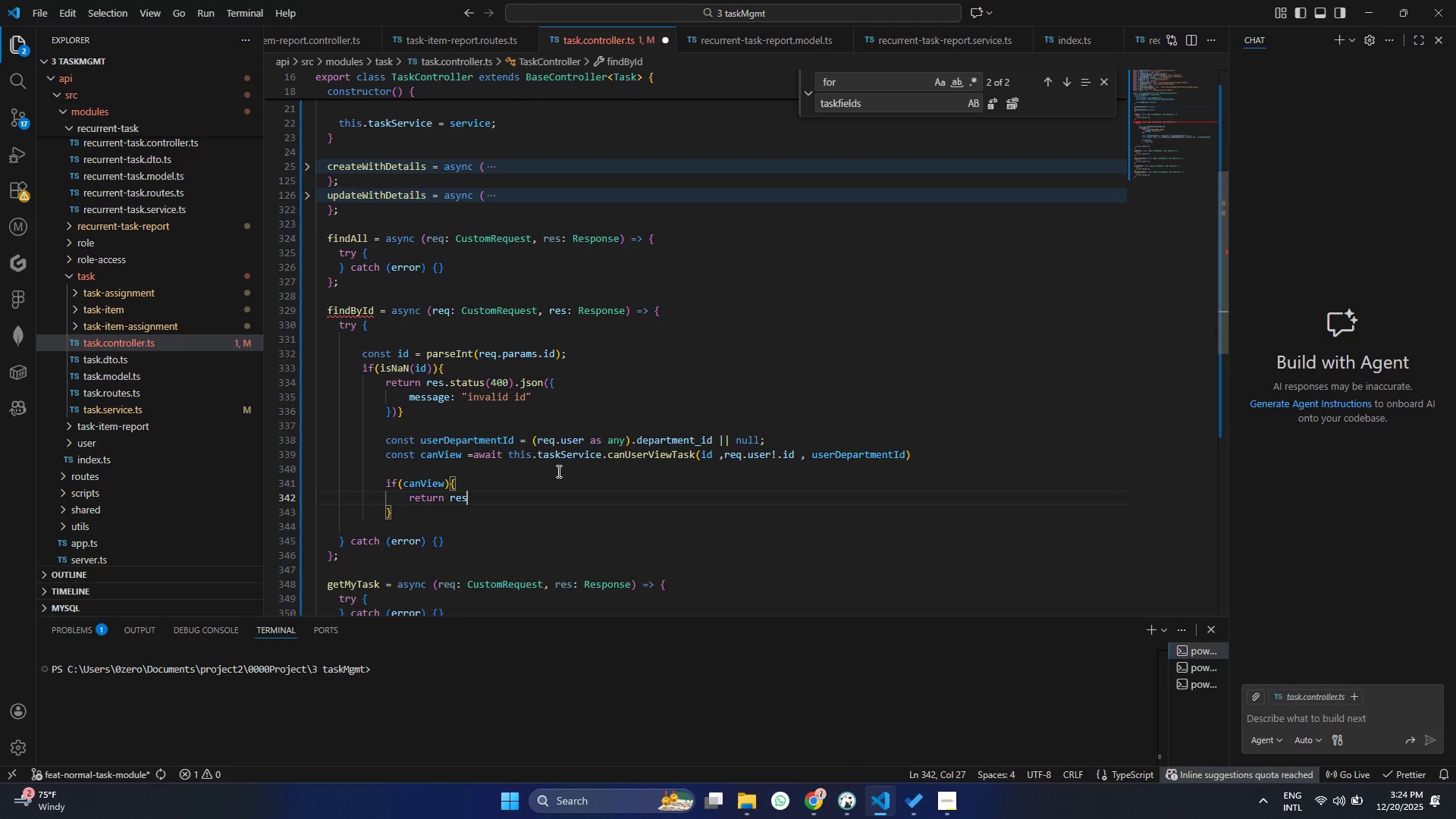 
type(.sta)
 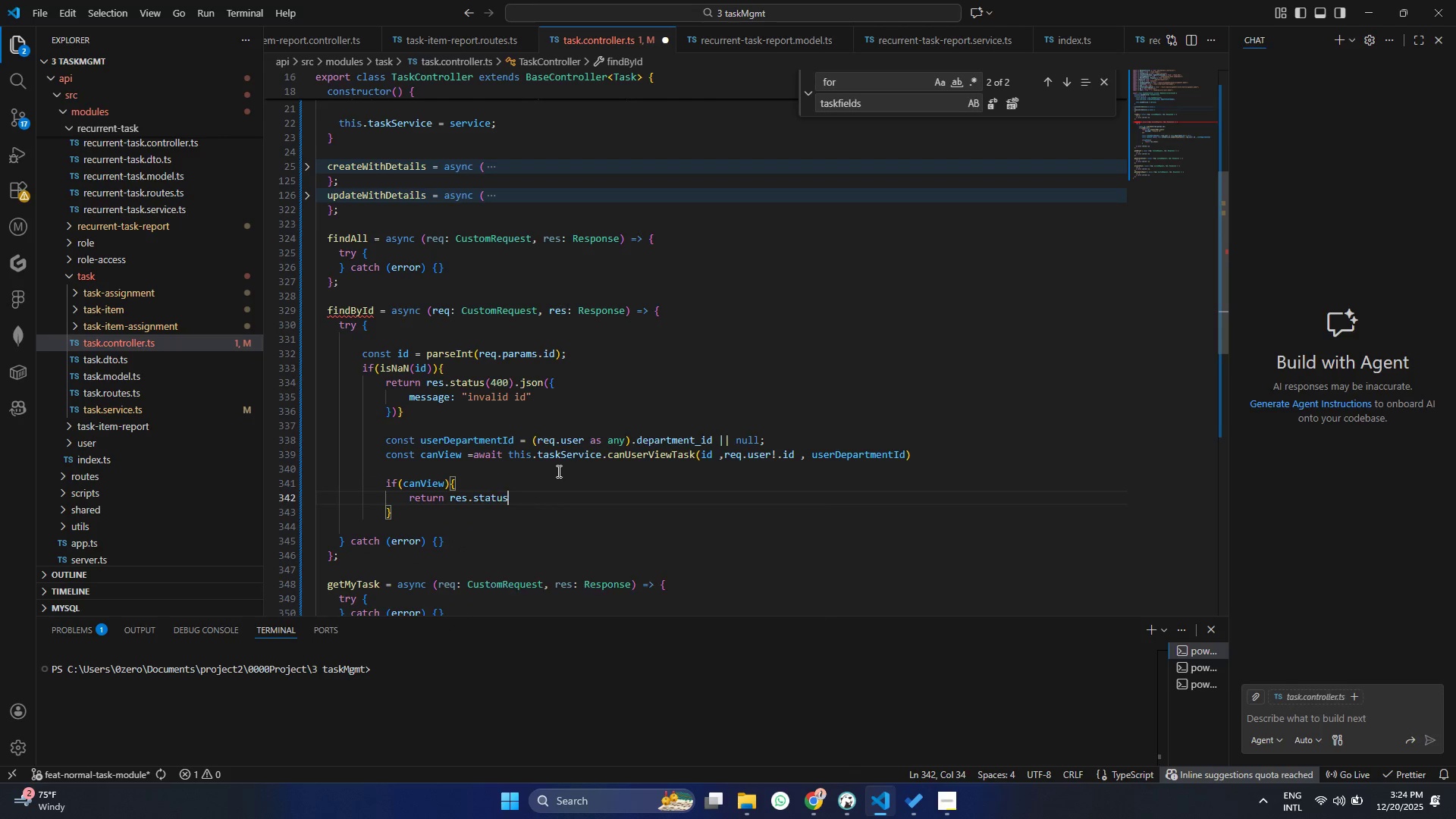 
key(Enter)
 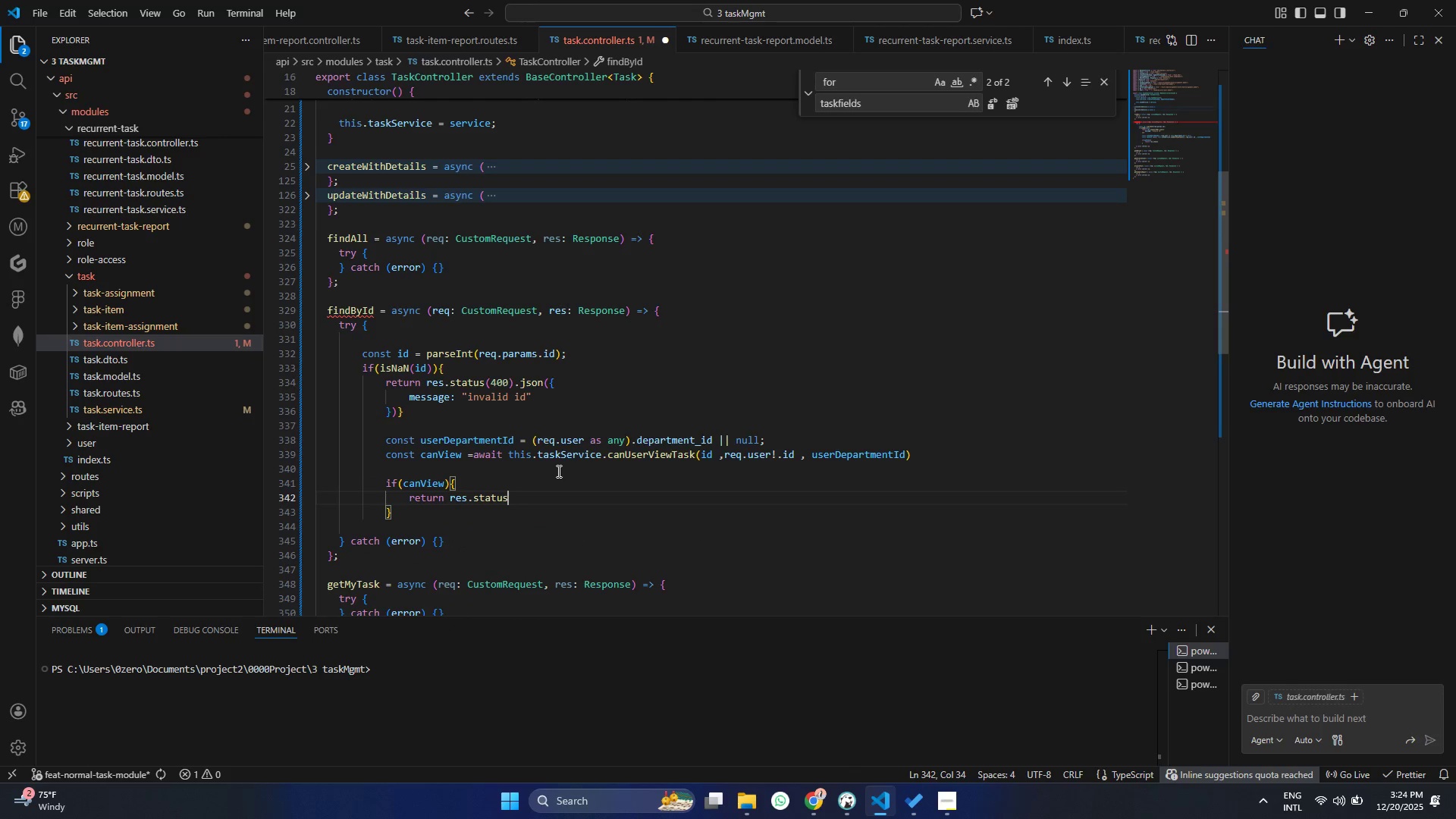 
type((403)
 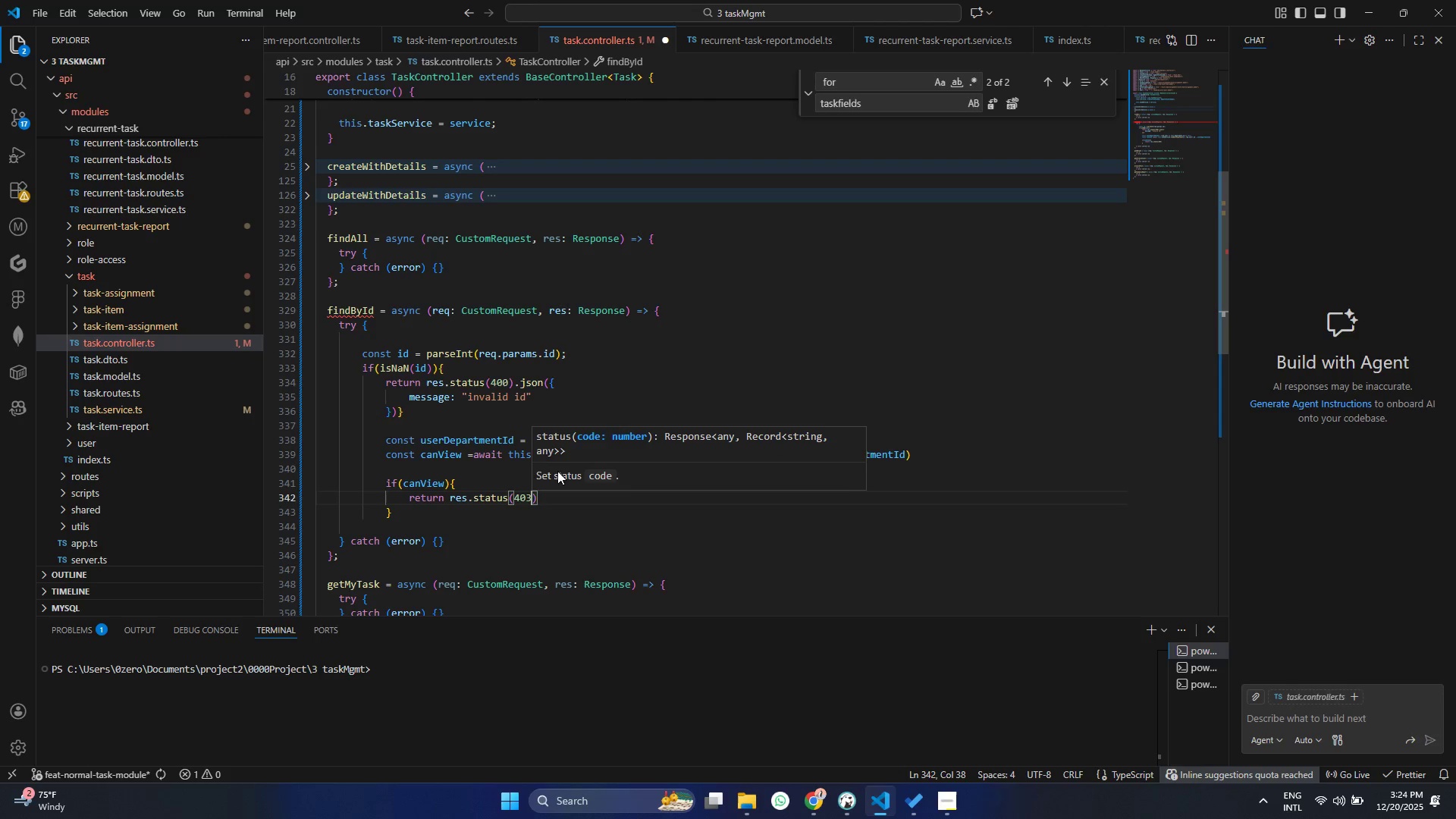 
key(ArrowRight)
 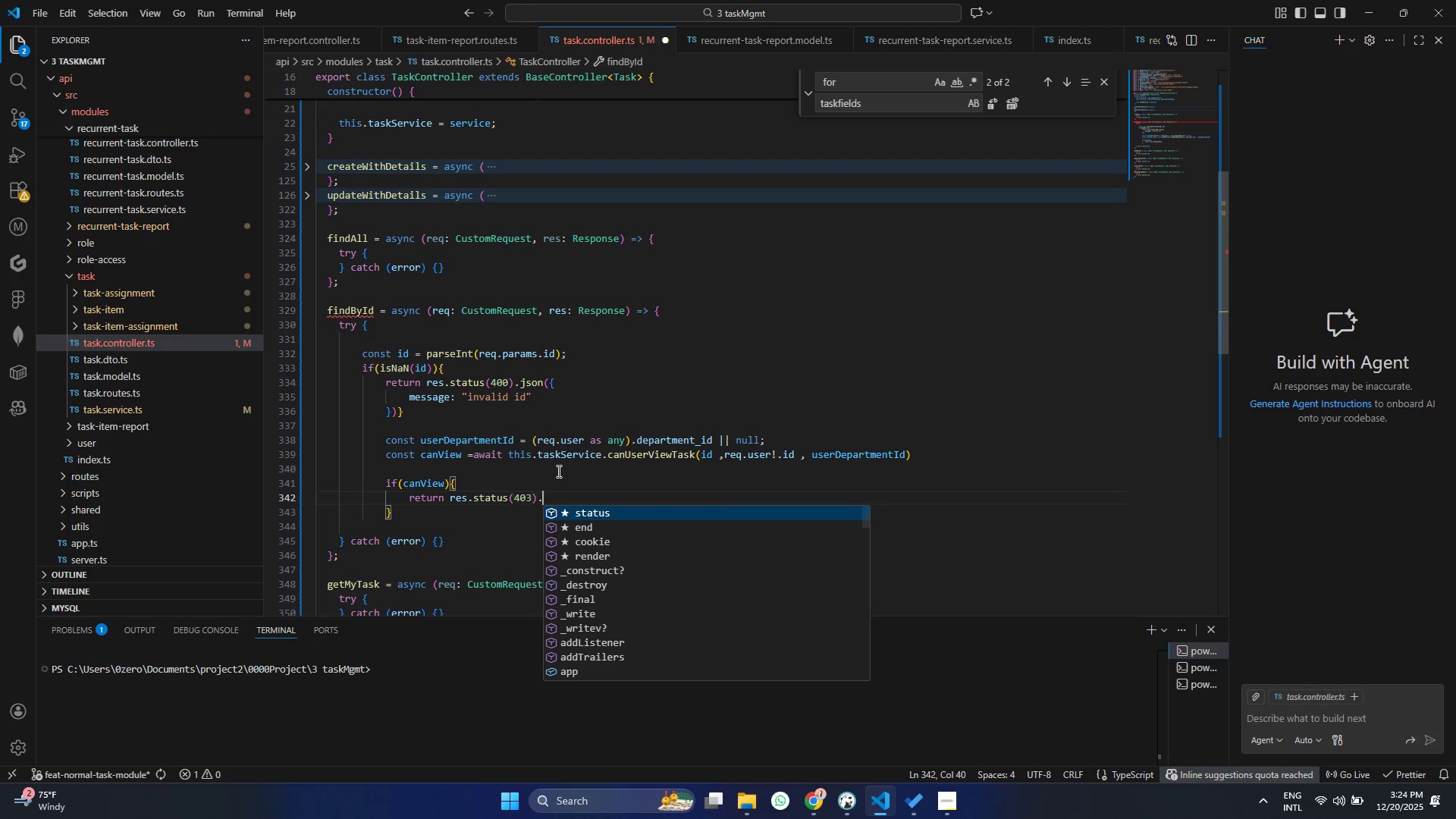 
type(.js)
 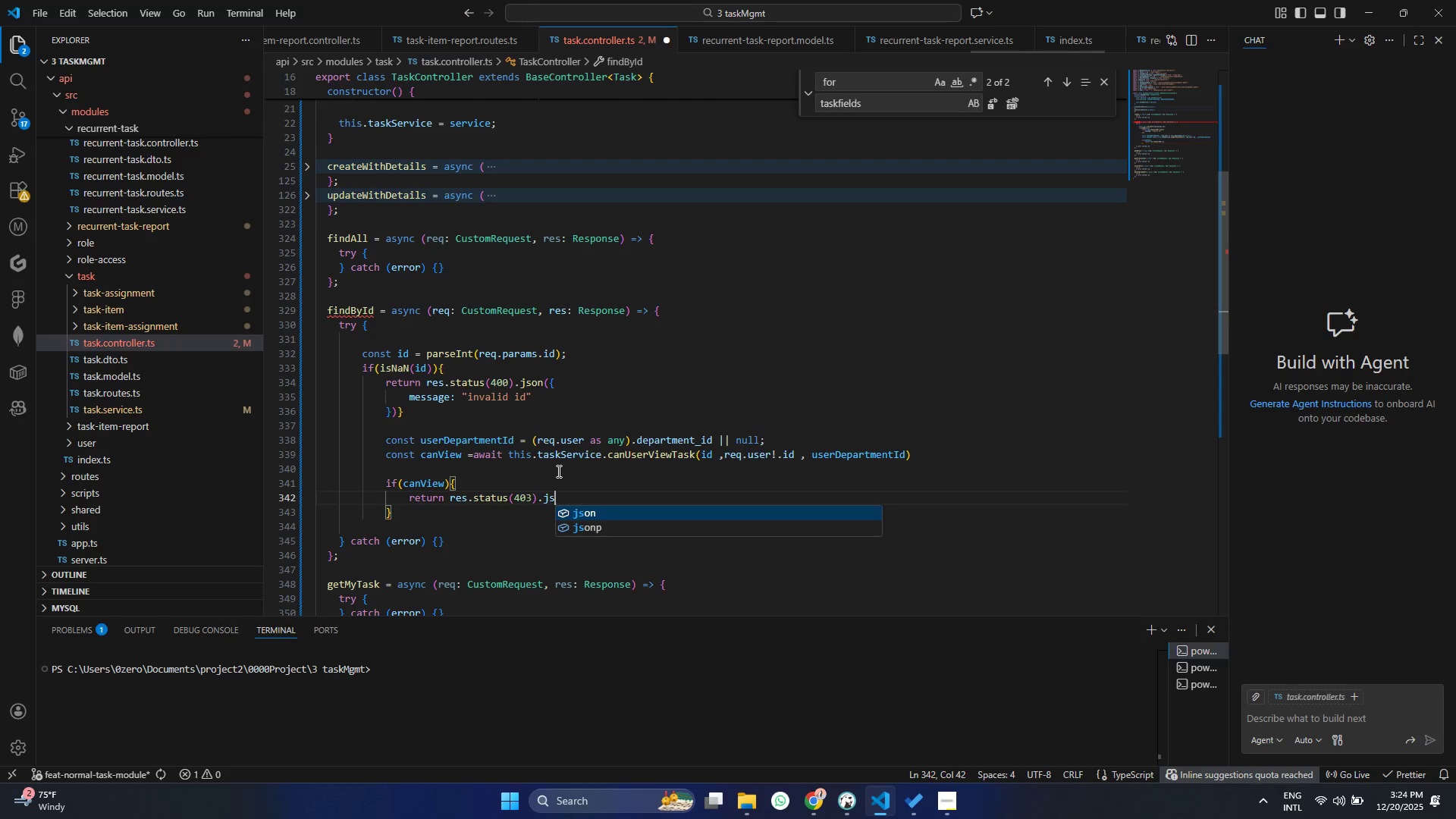 
key(Enter)
 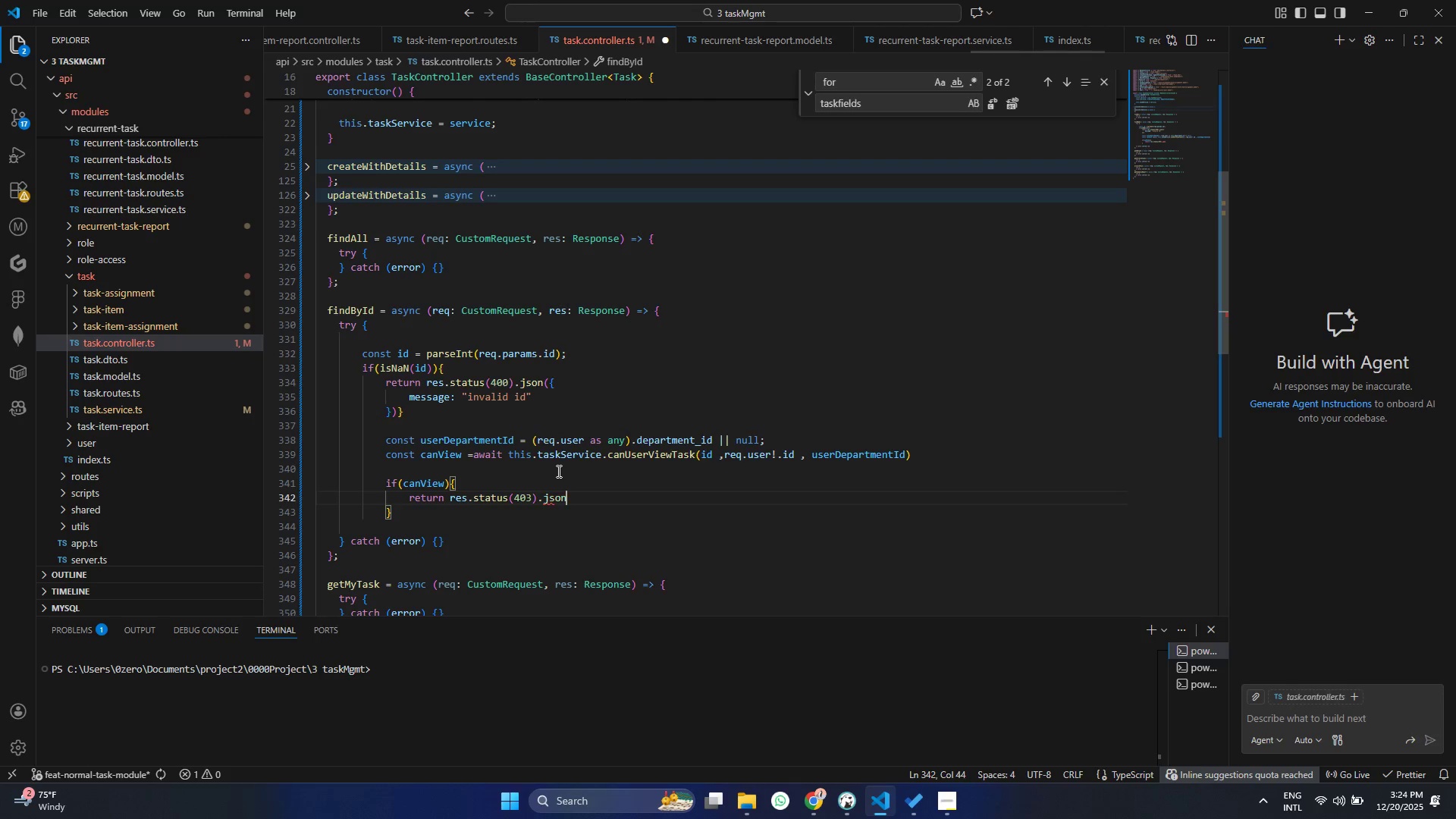 
key(Shift+9)
 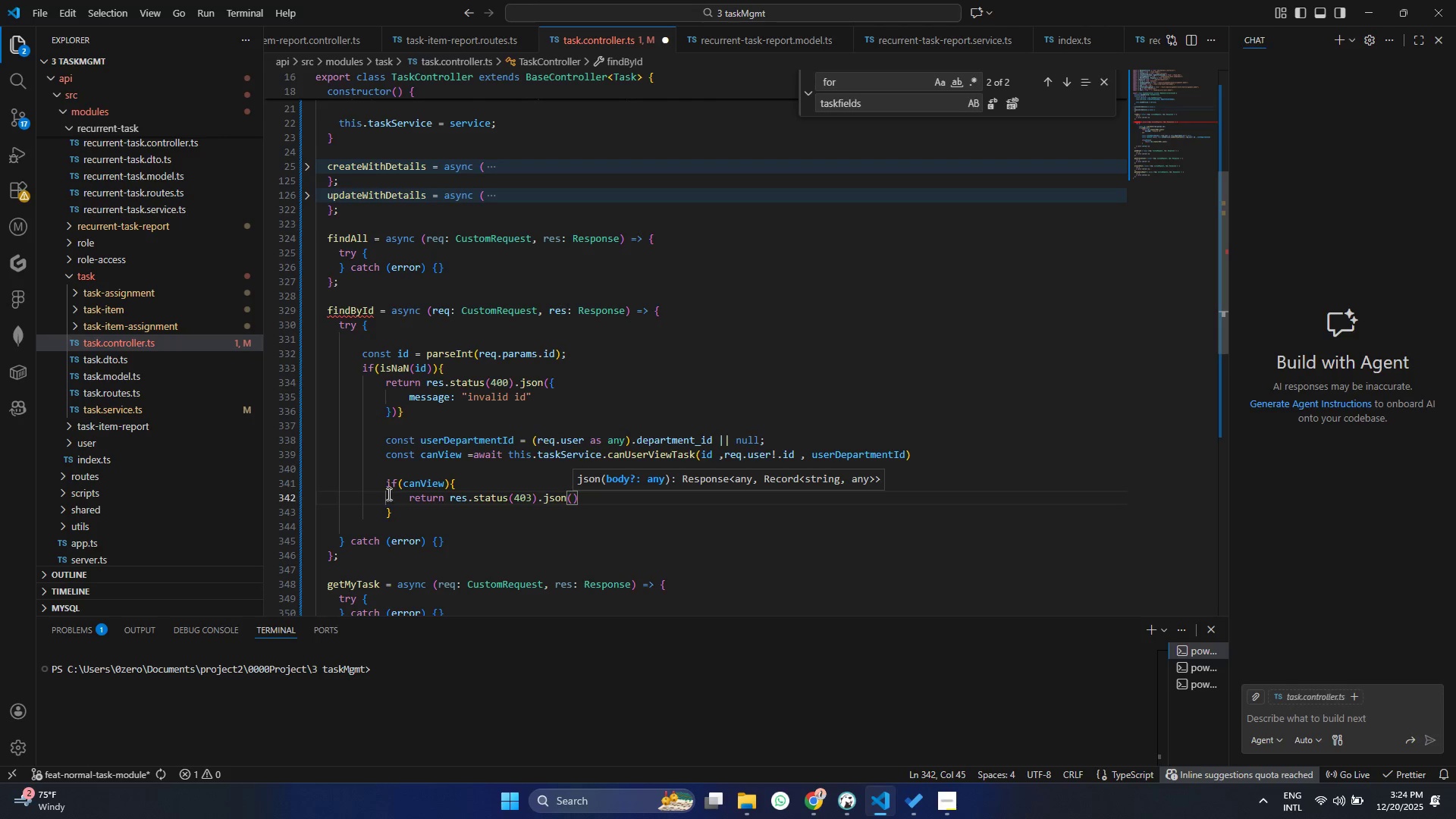 
double_click([403, 481])
 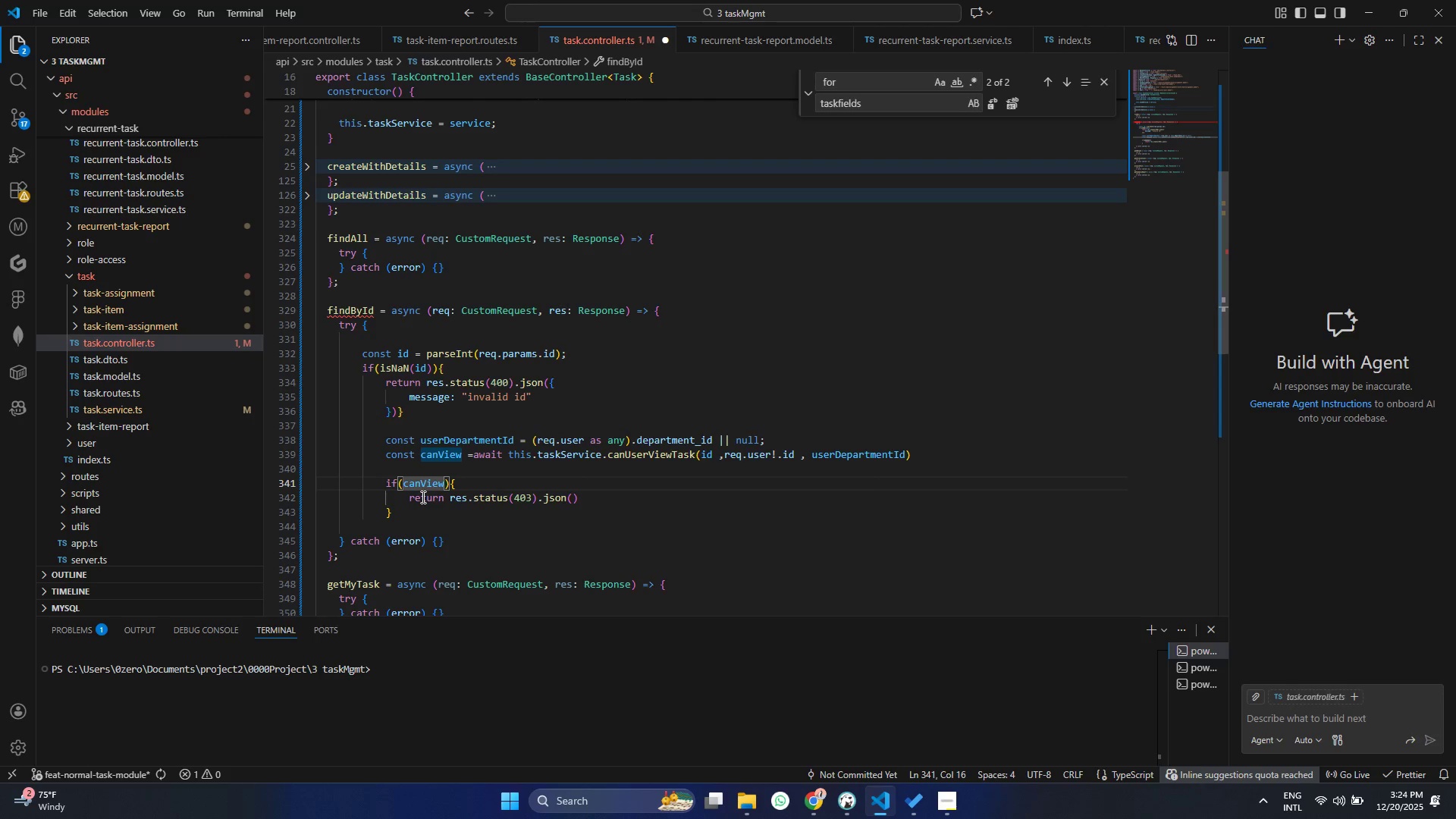 
key(Shift+ShiftRight)
 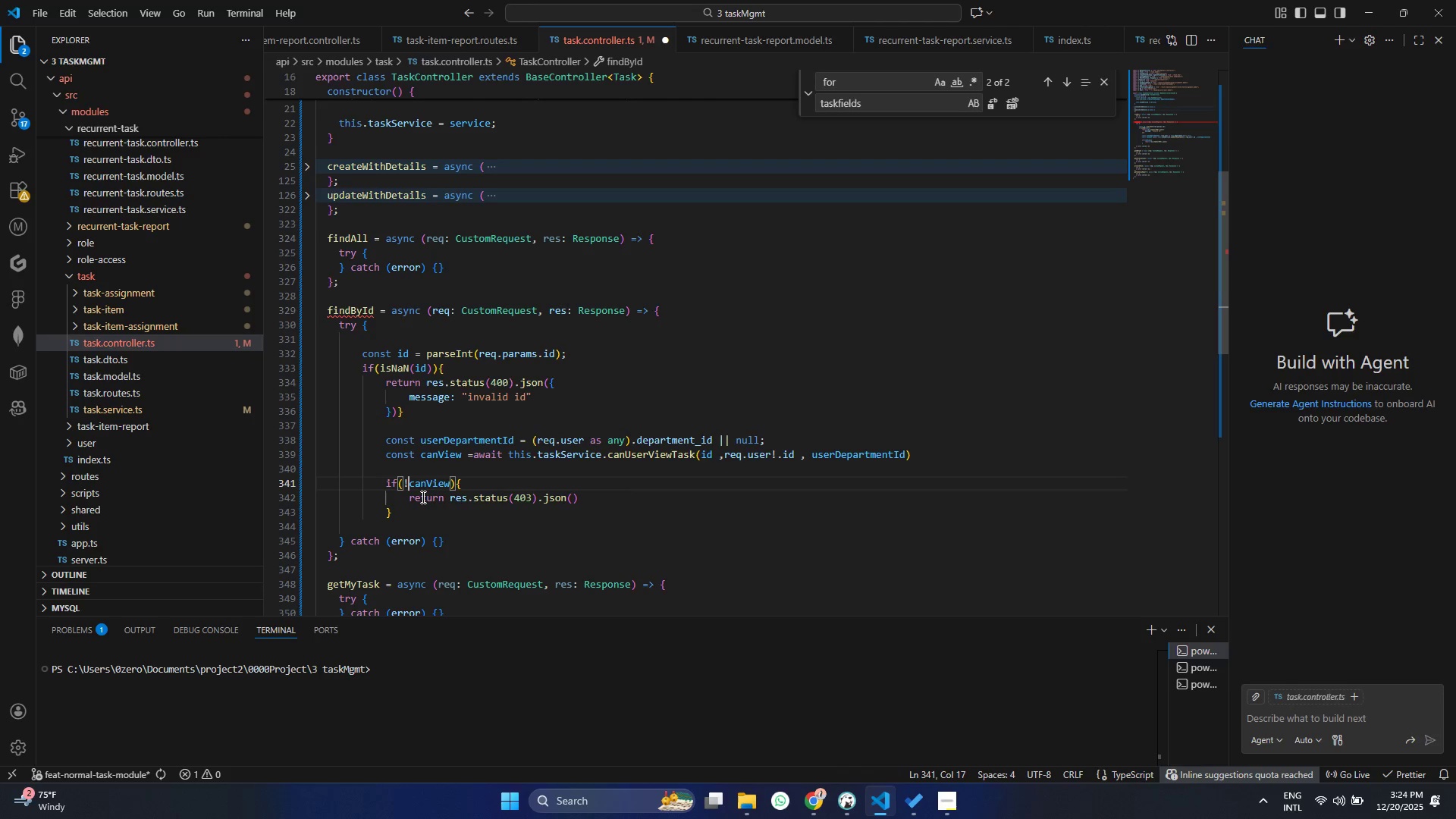 
key(Shift+1)
 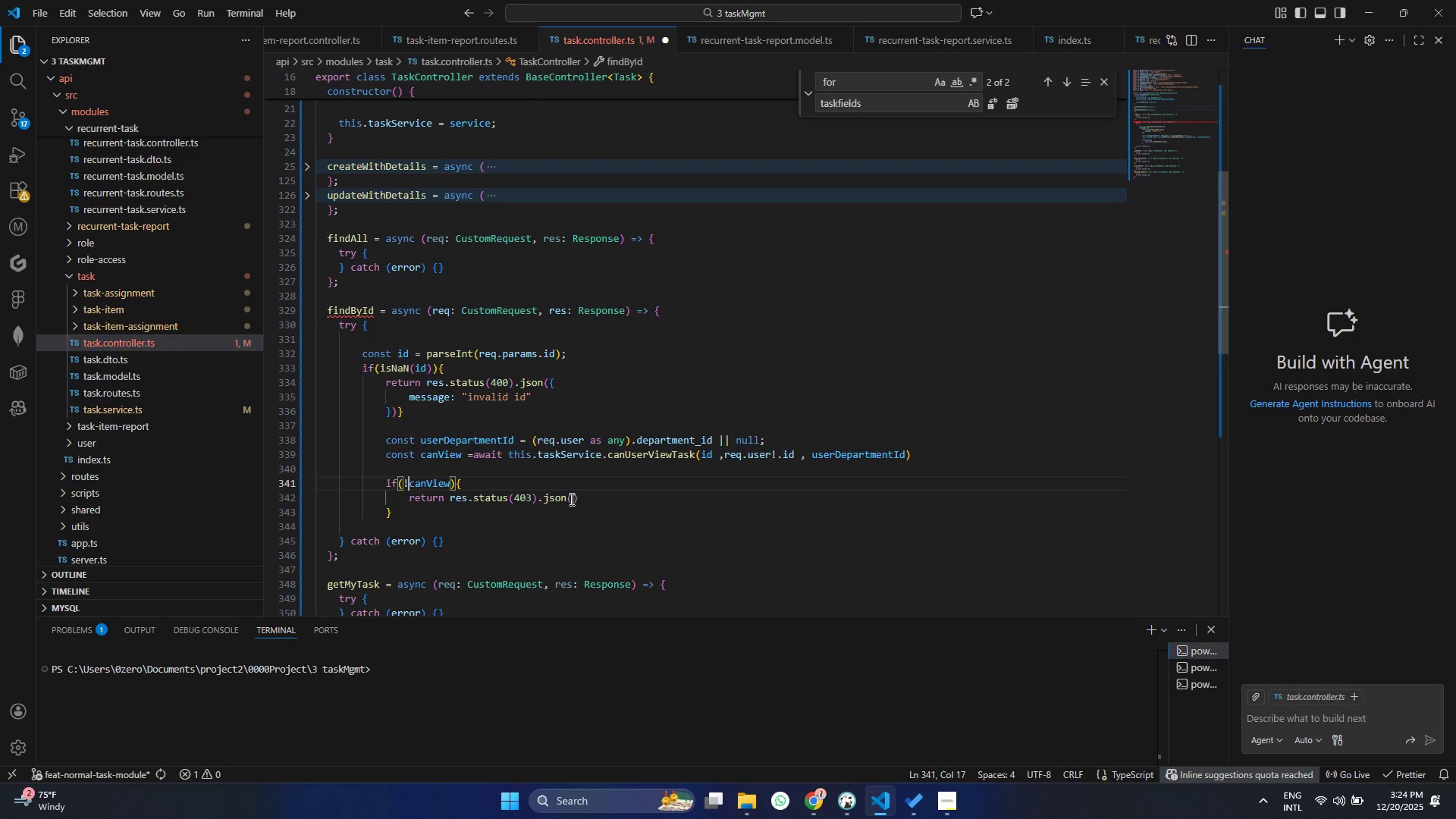 
left_click([572, 495])
 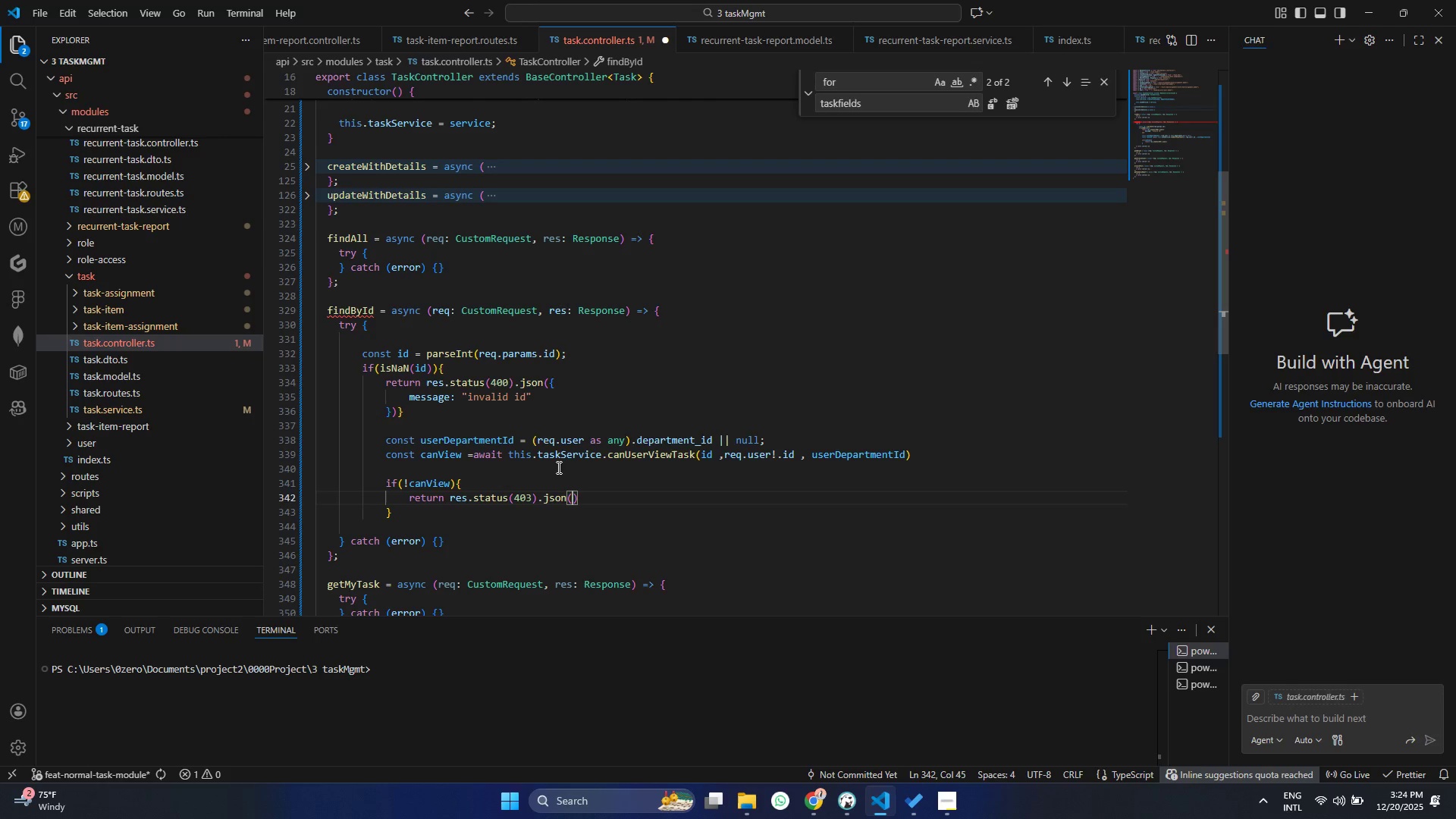 
type({message:"")
 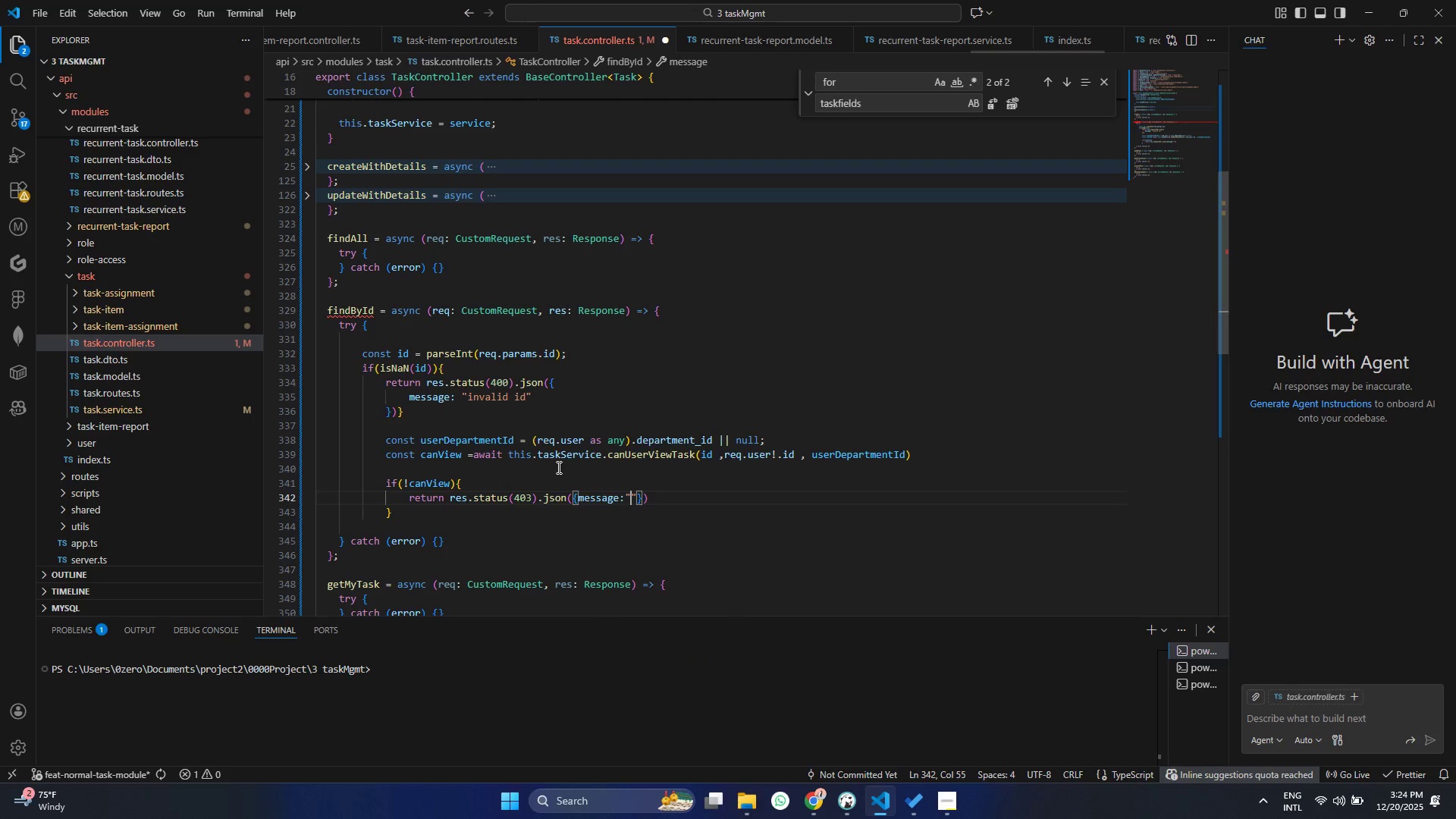 
 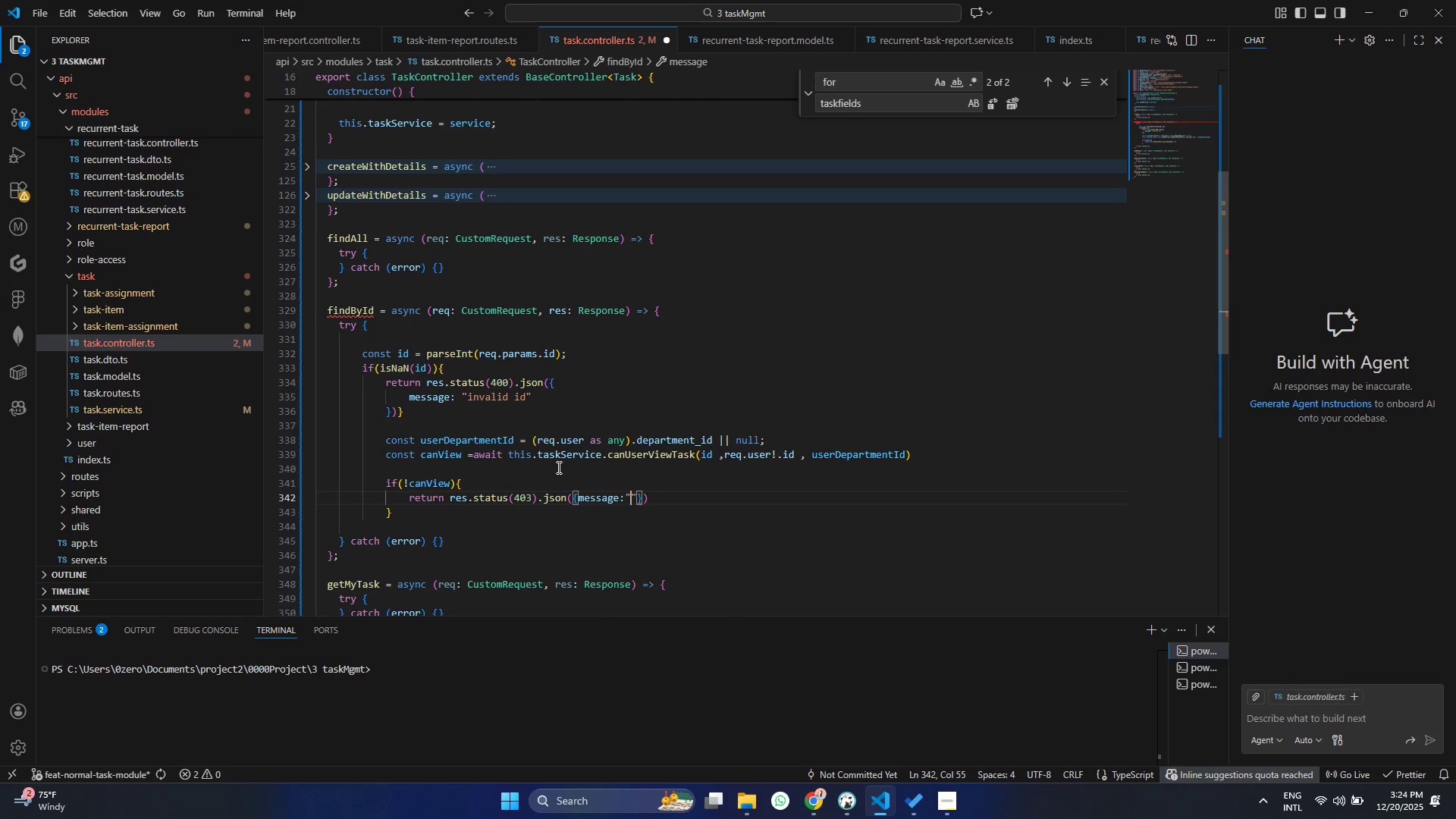 
key(ArrowLeft)
 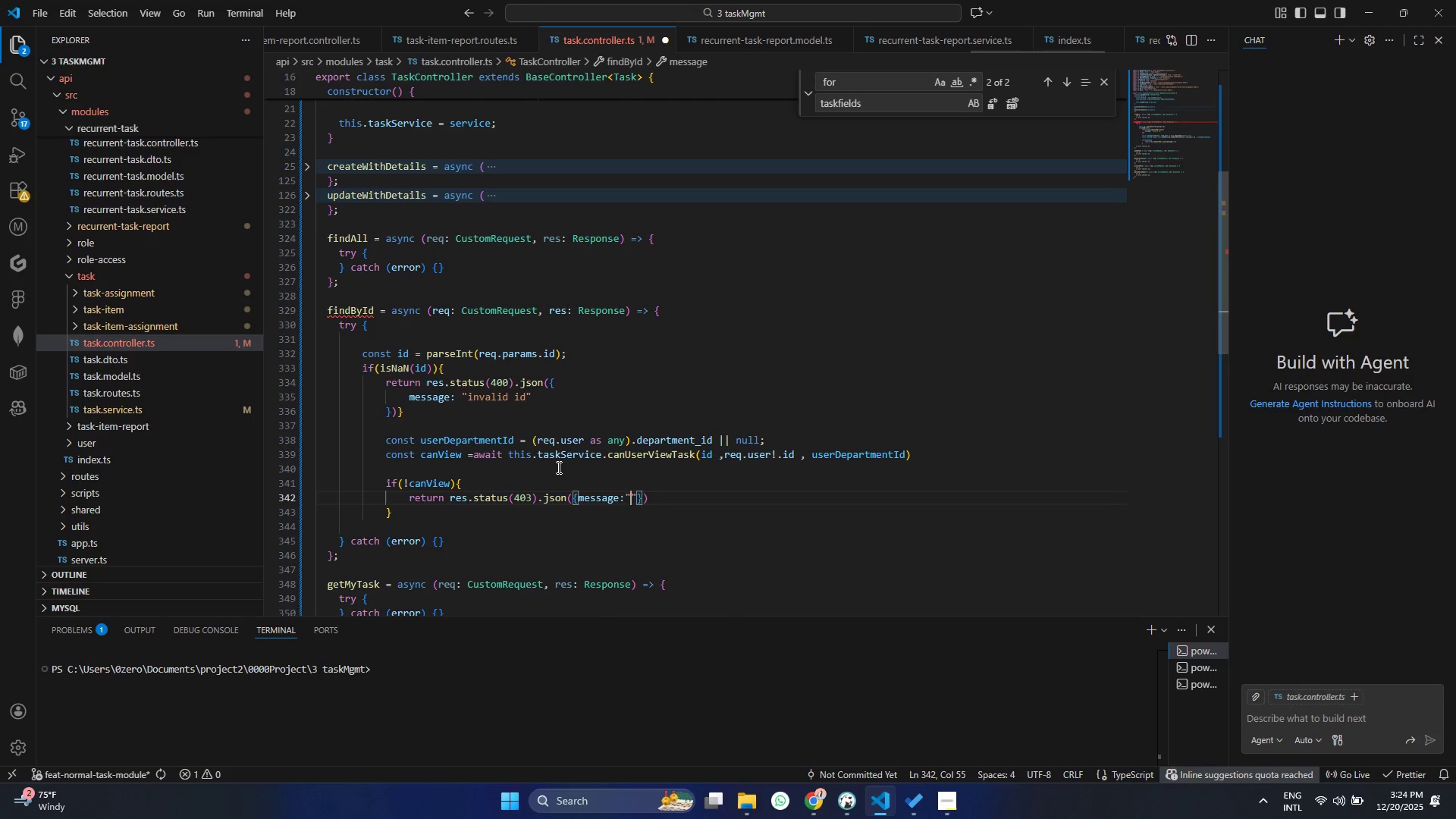 
type(y)
key(Backspace)
type(Youn)
key(Backspace)
type( dont have)
key(Backspace)
key(Backspace)
key(Backspace)
key(Backspace)
key(Backspace)
key(Backspace)
type('t have persmios)
key(Backspace)
key(Backspace)
type(ssion to veri)
key(Backspace)
key(Backspace)
key(Backspace)
type(irw)
key(Backspace)
key(Backspace)
type(ew this task)
 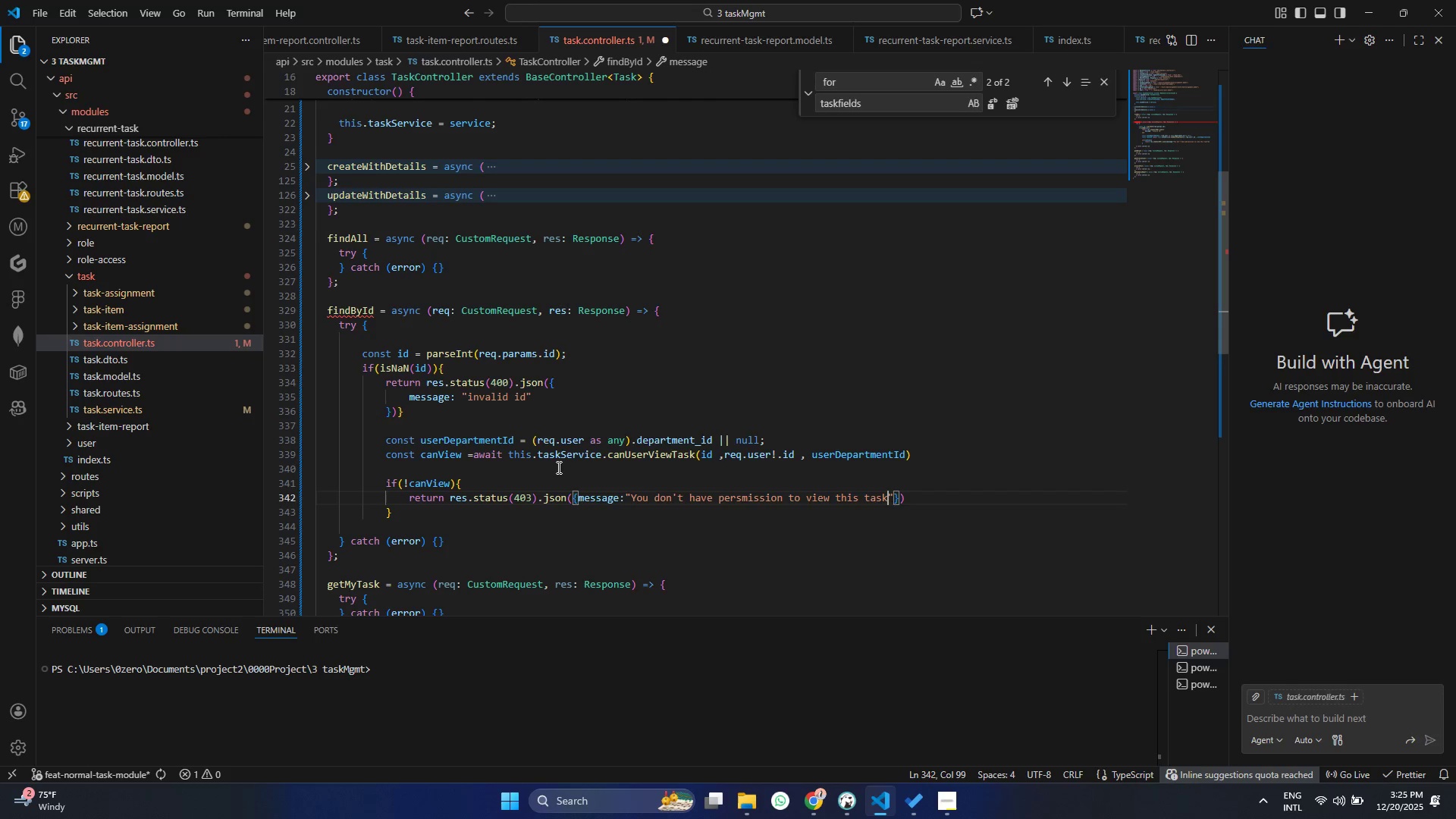 
key(Control+ControlLeft)
 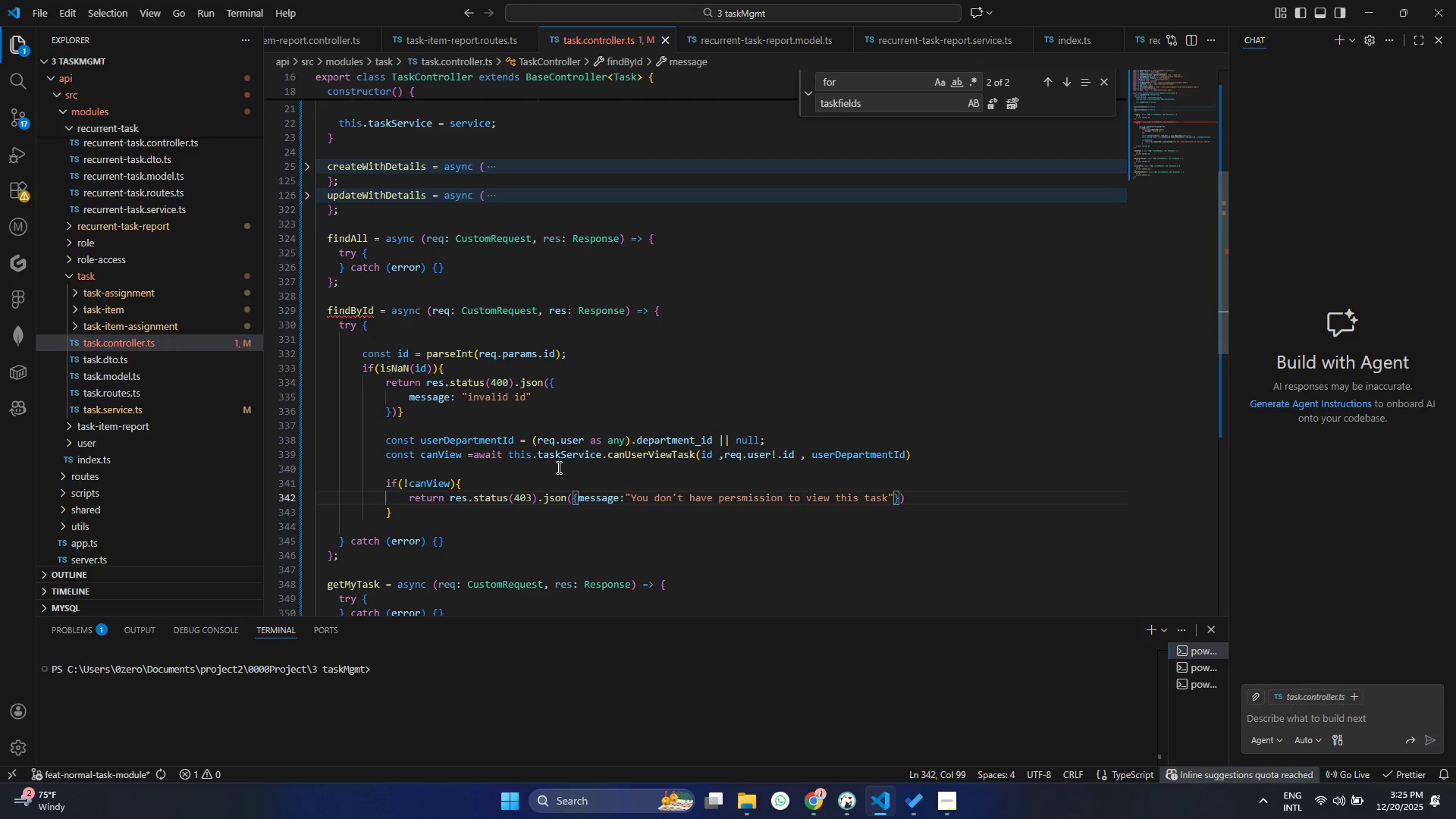 
key(Control+S)
 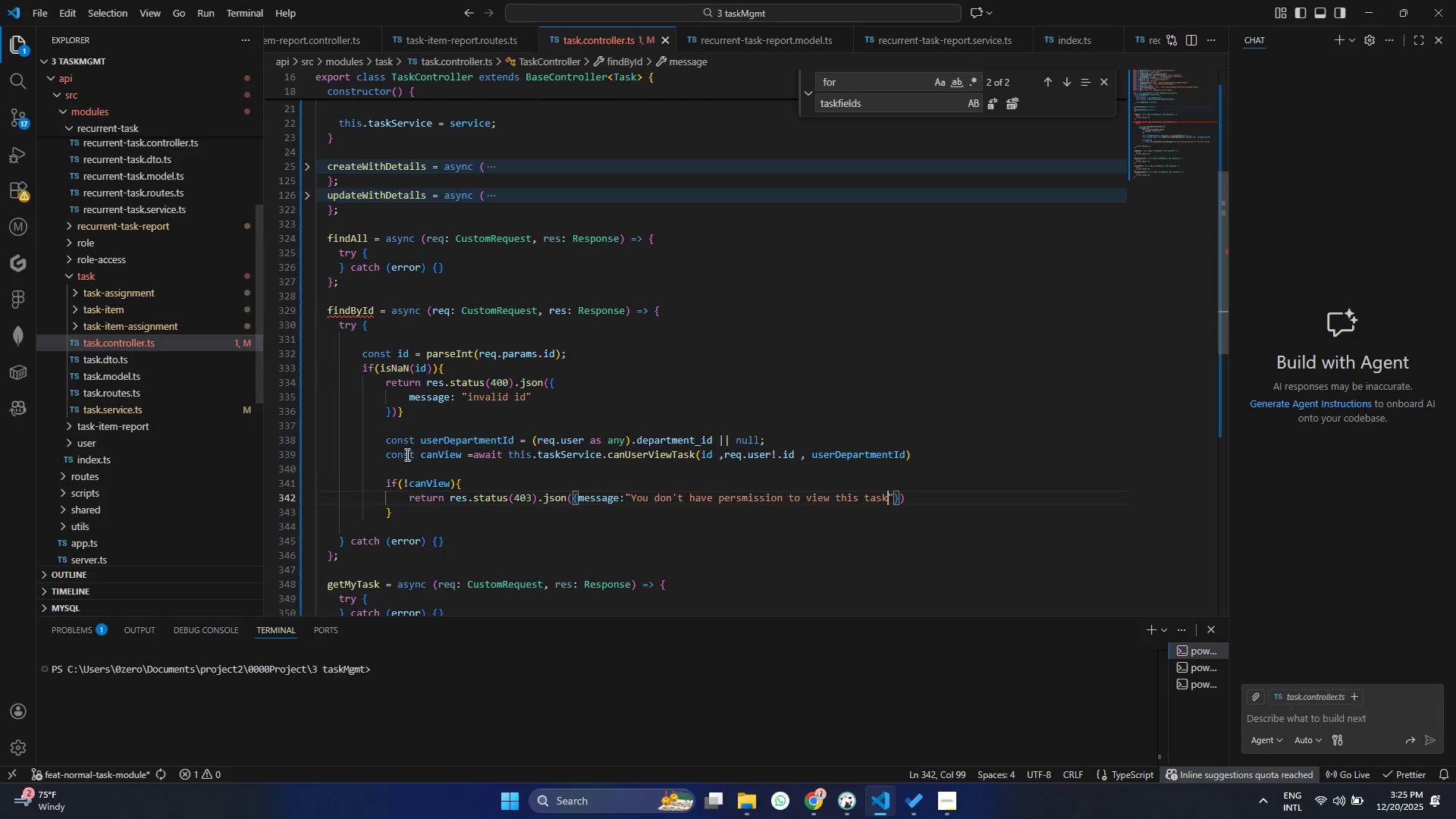 
left_click([406, 517])
 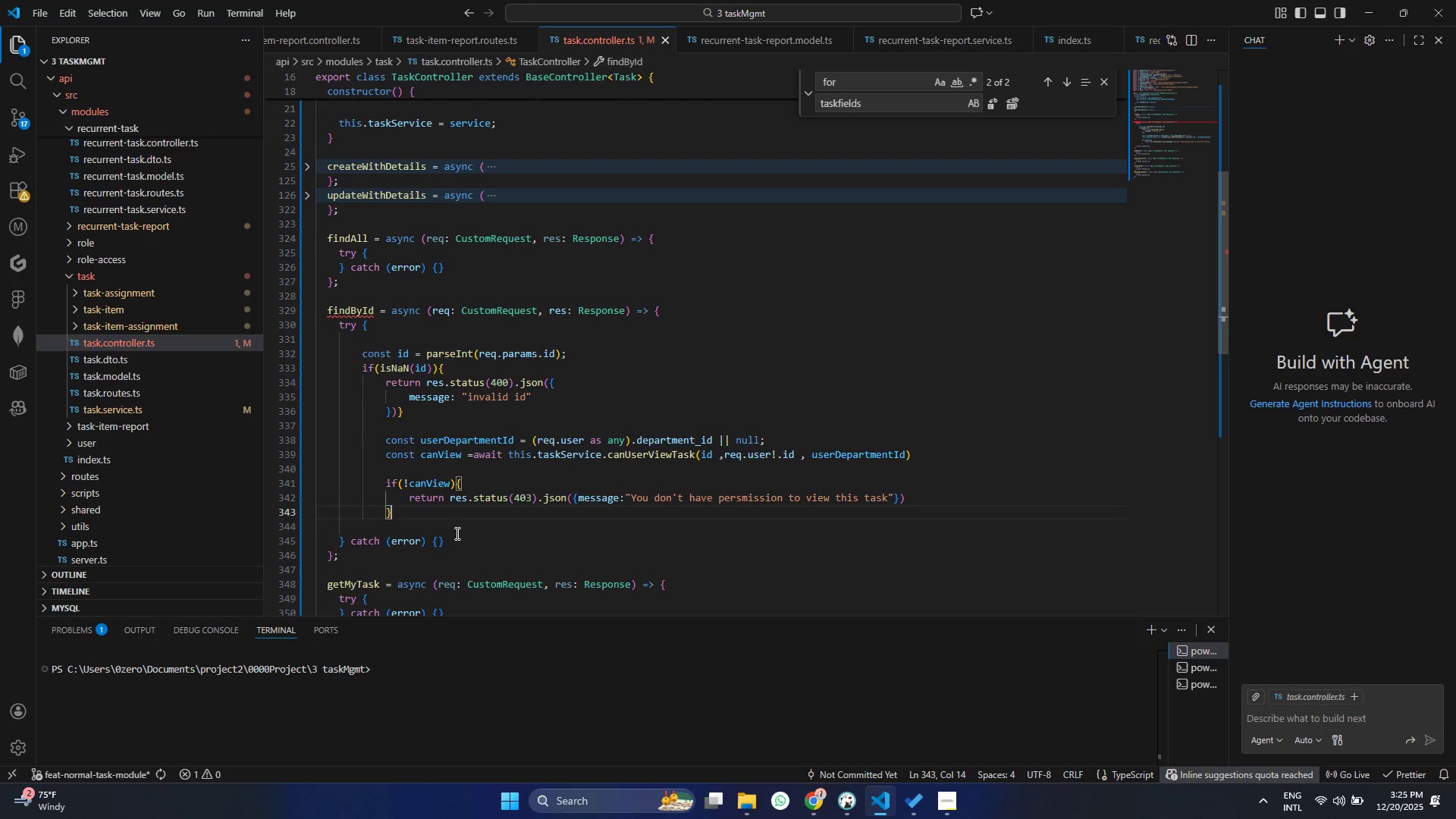 
key(Enter)
 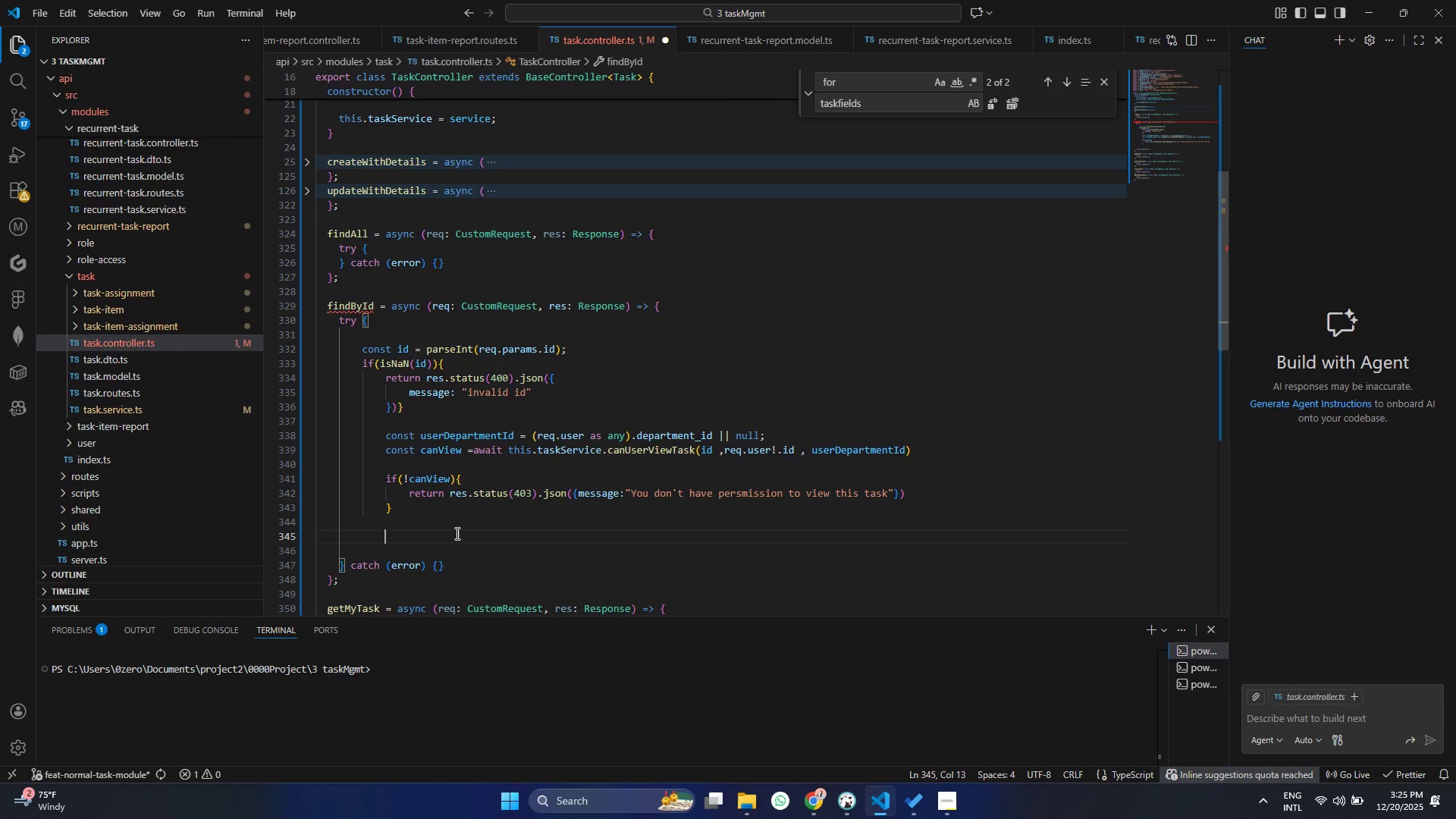 
key(Enter)
 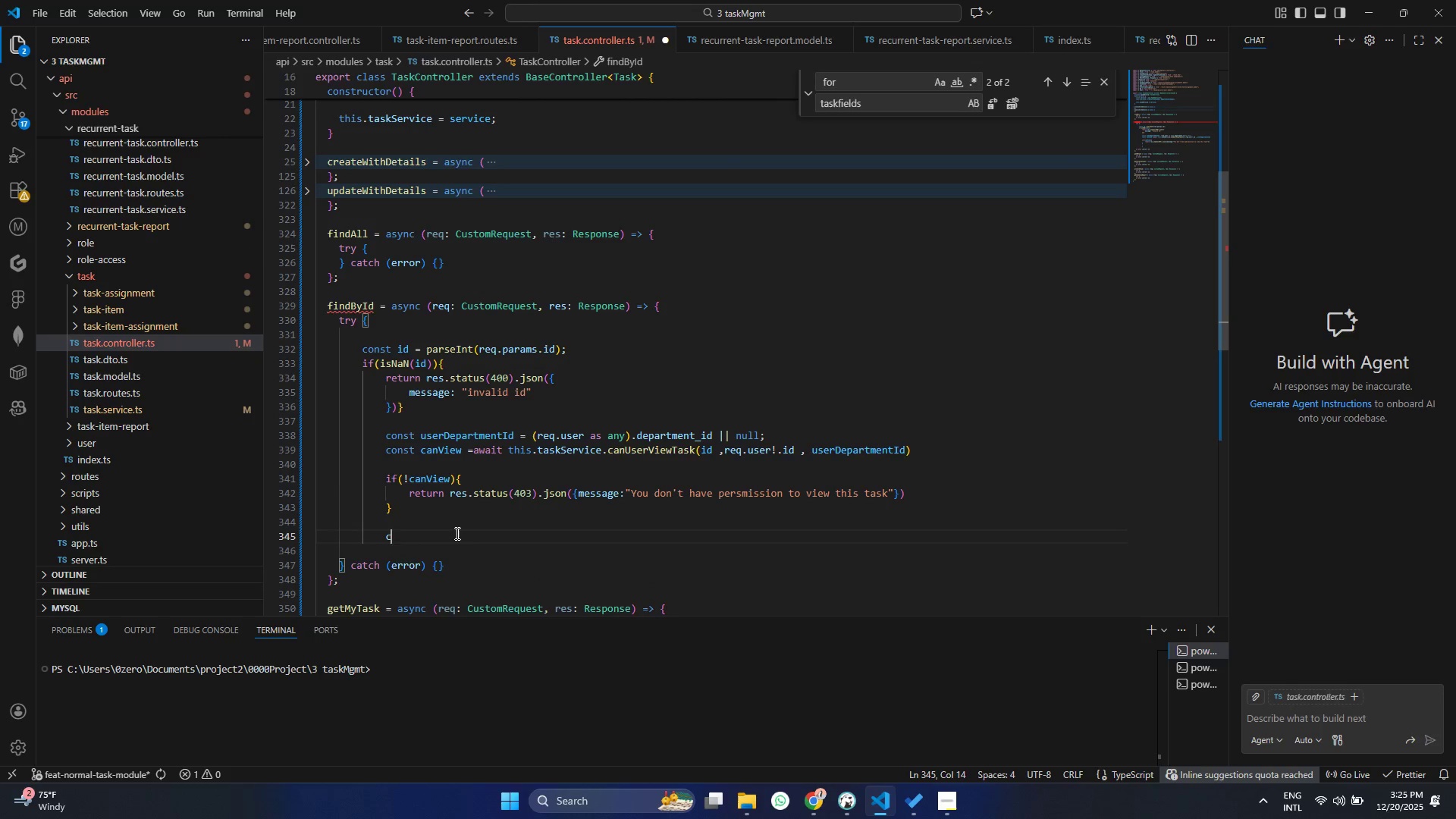 
type(ci)
key(Backspace)
type(p)
key(Backspace)
type(osnt )
key(Backspace)
key(Backspace)
key(Backspace)
key(Backspace)
type(nst data = awa)
 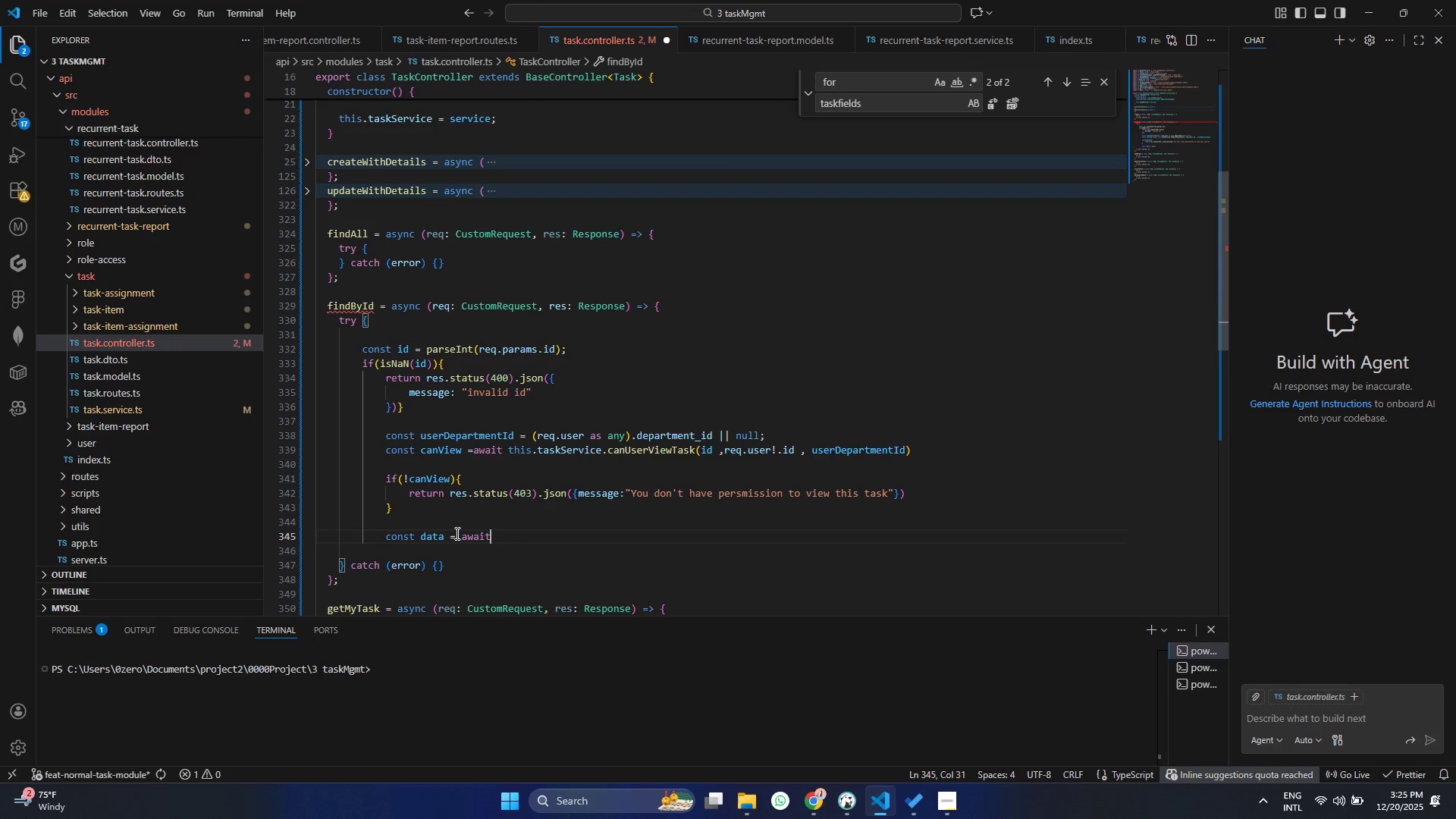 
key(Enter)
 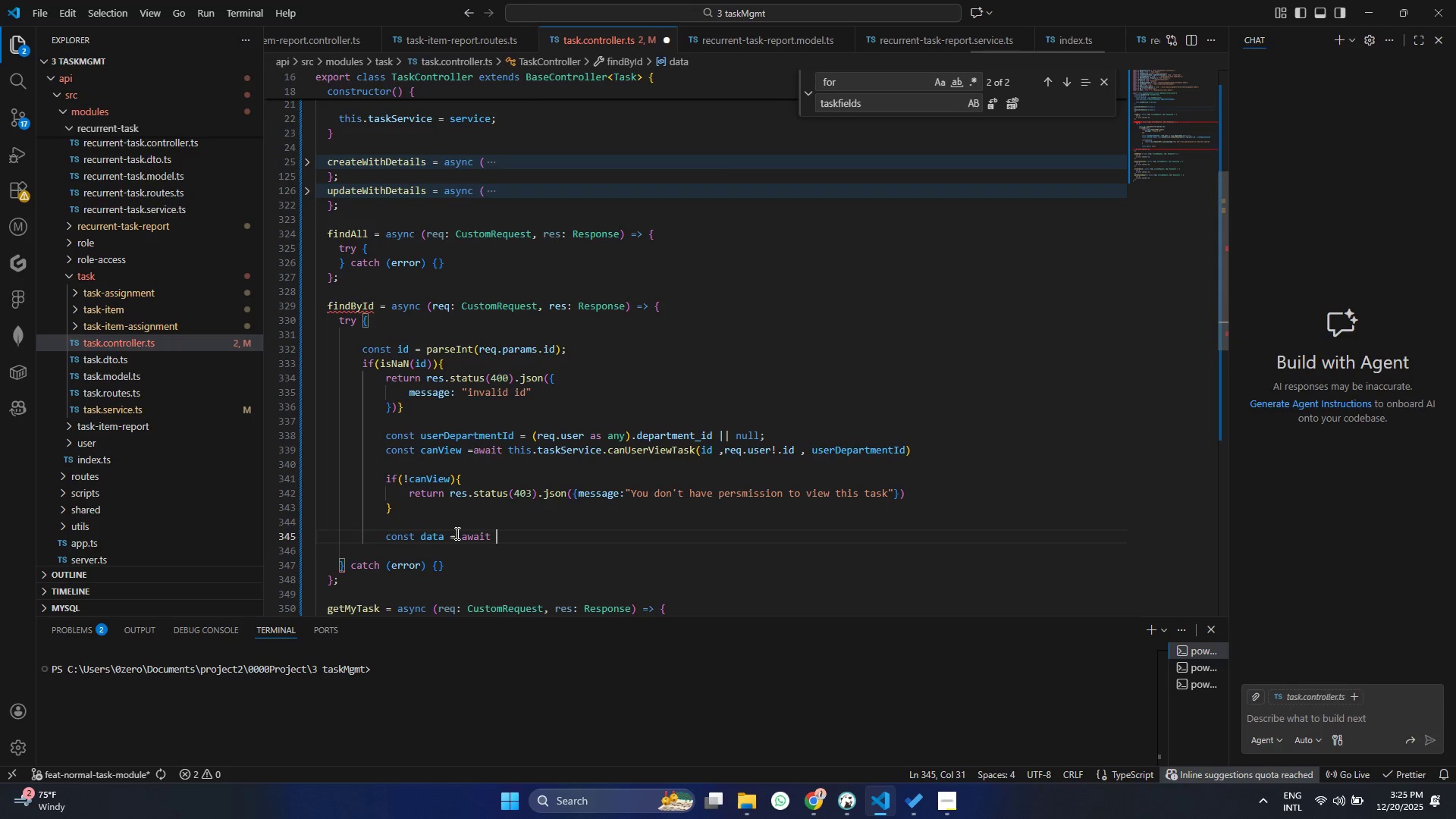 
type( this.tas)
 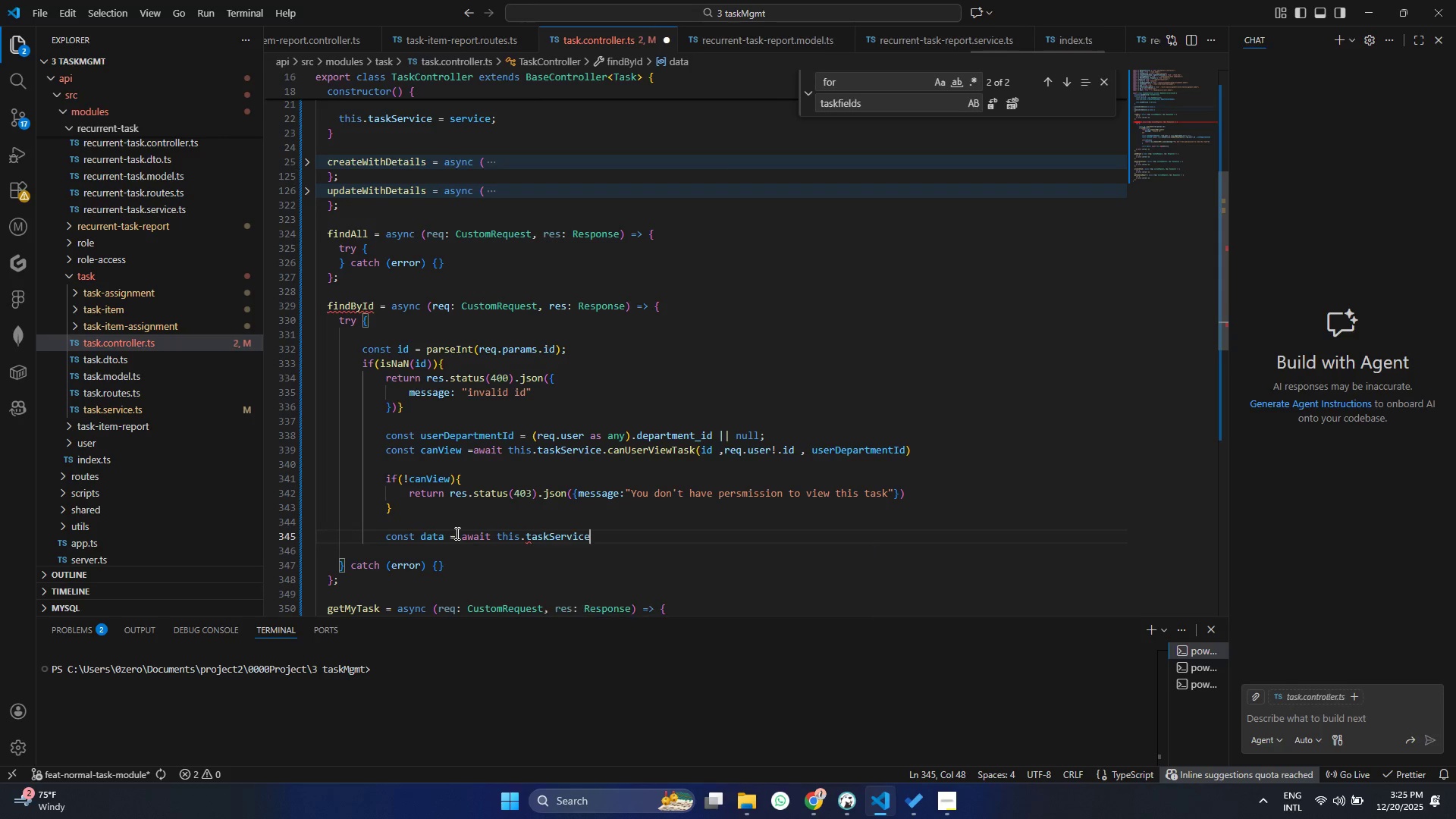 
key(Enter)
 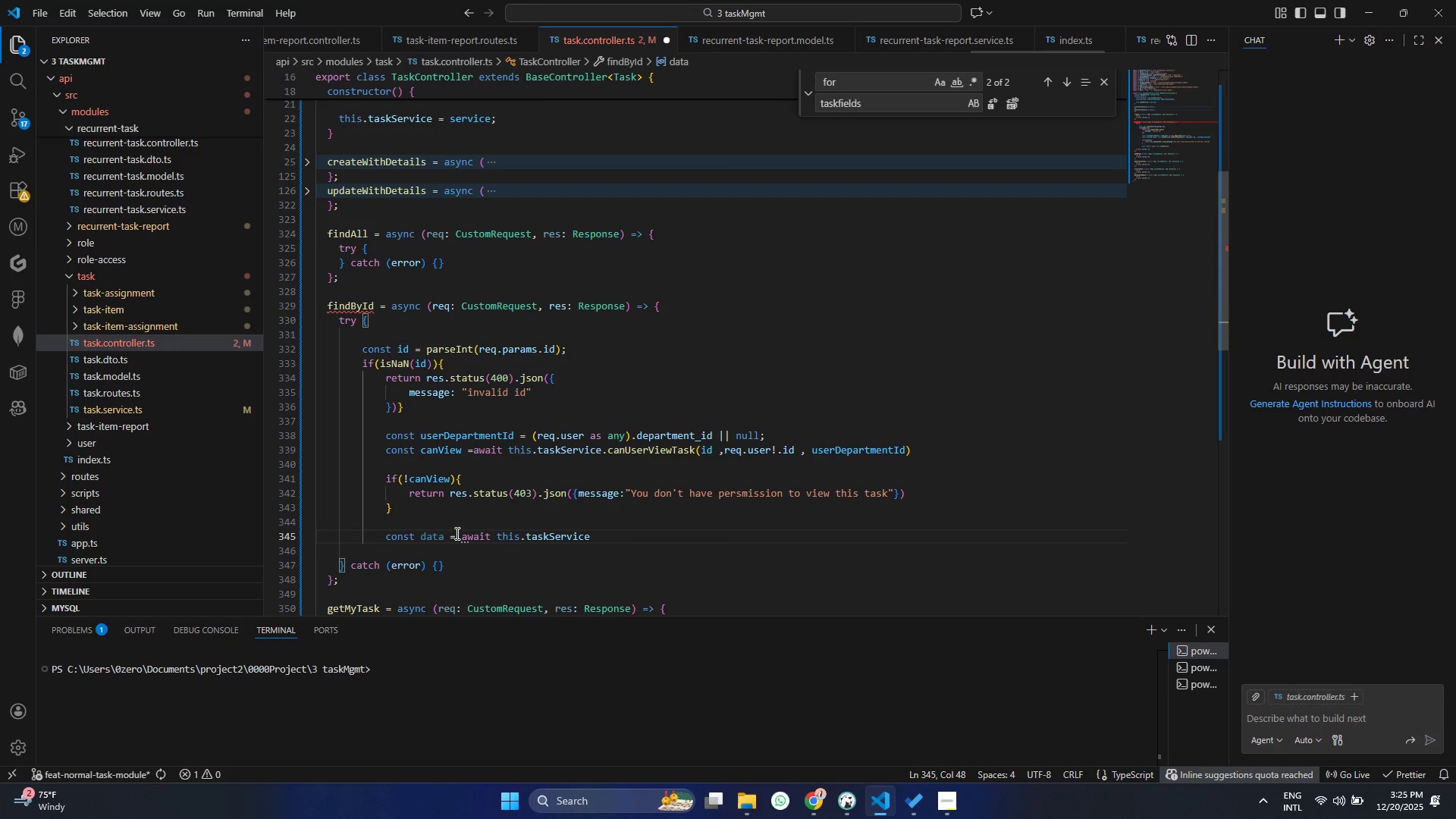 
key(Shift+9)
 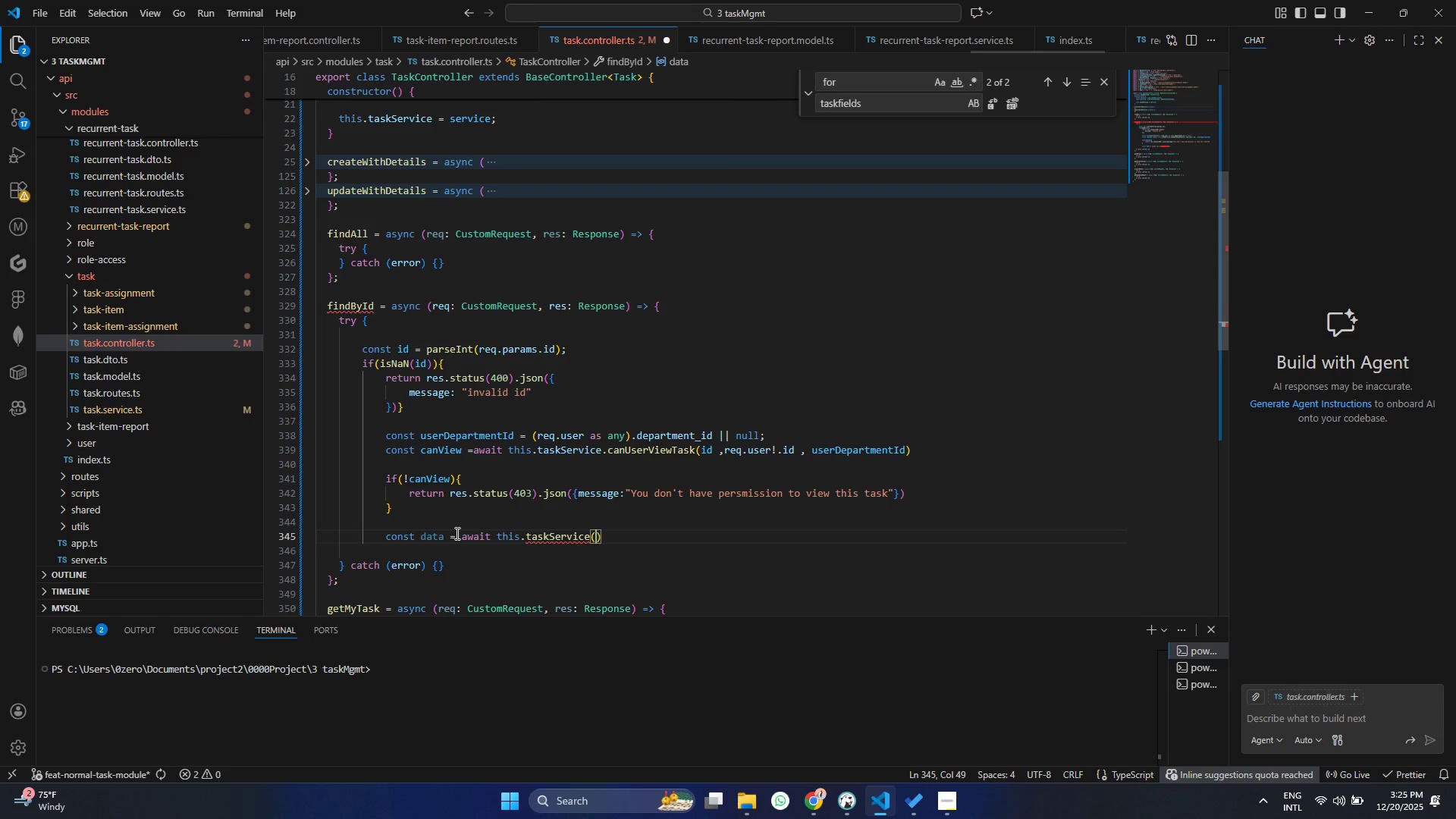 
key(Control+ControlLeft)
 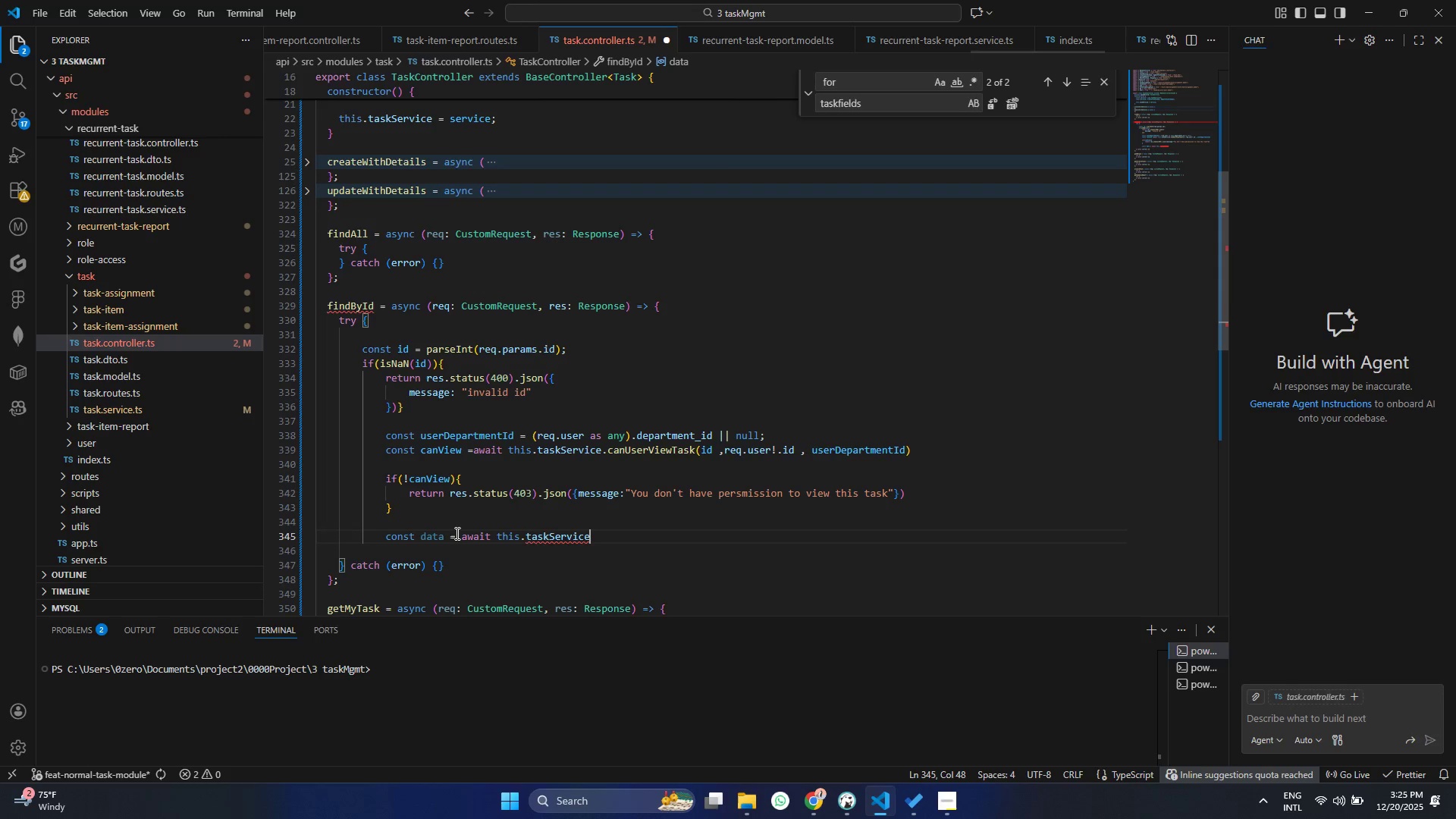 
key(Control+Z)
 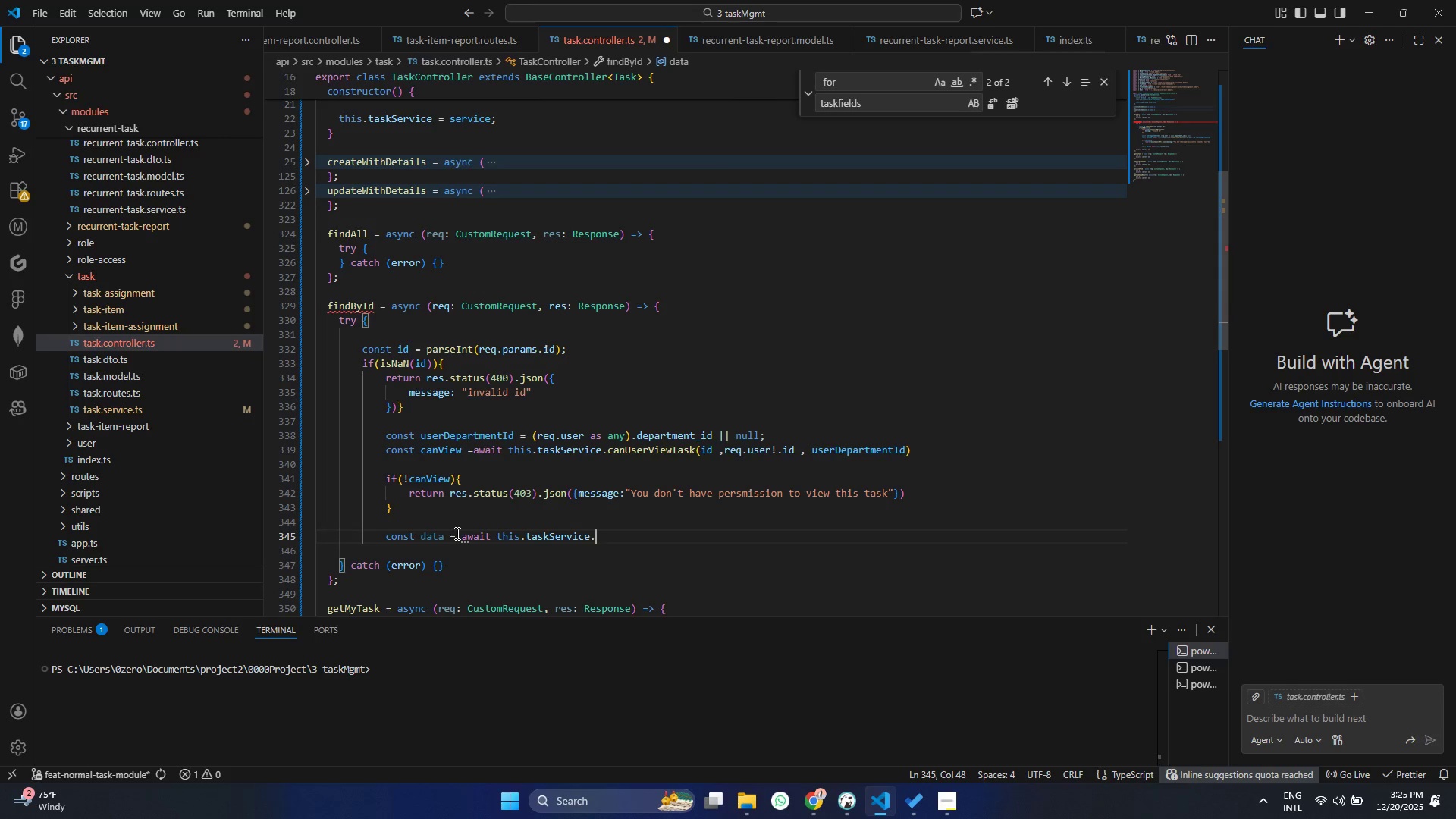 
type(.fi)
 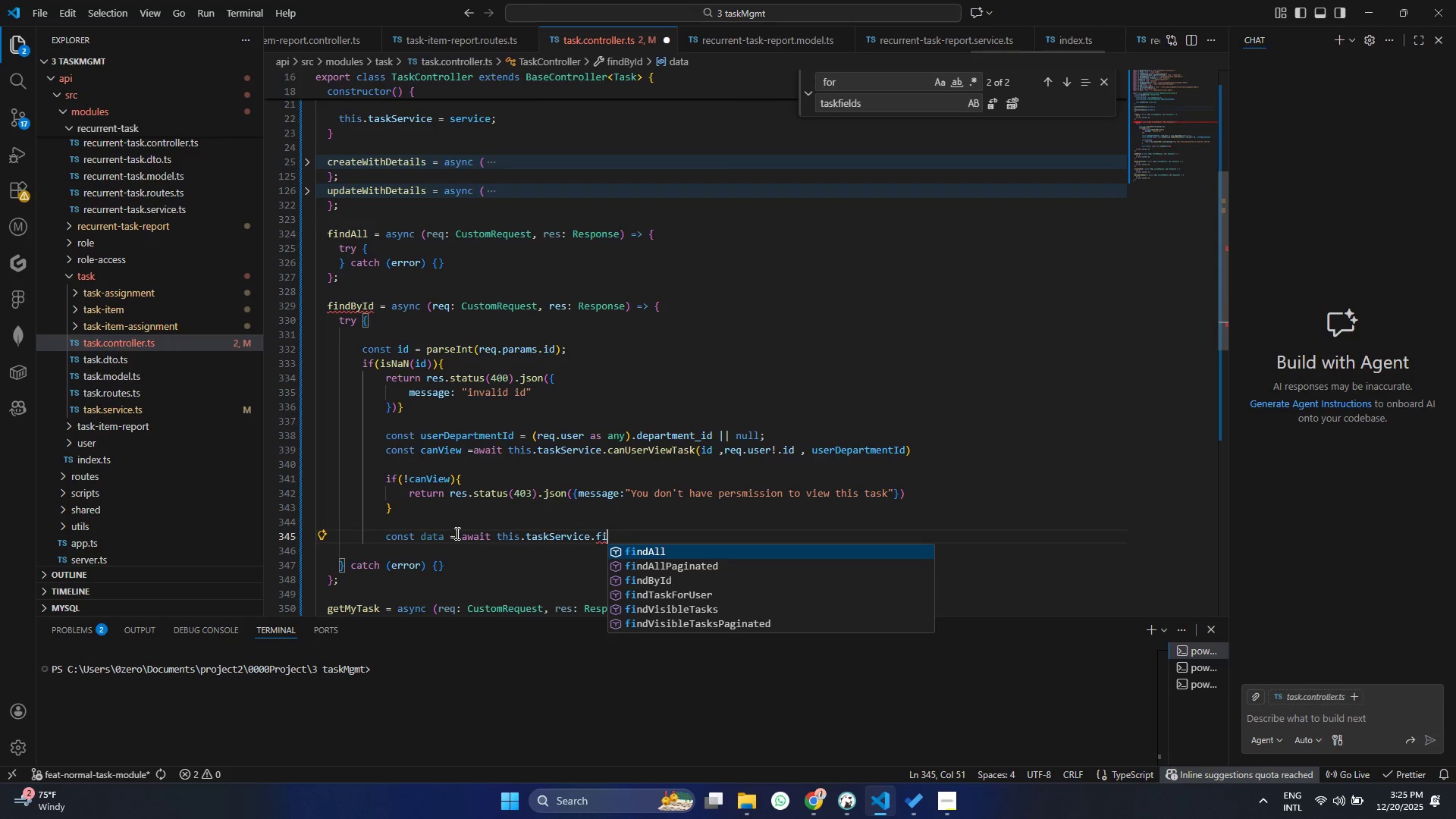 
key(ArrowDown)
 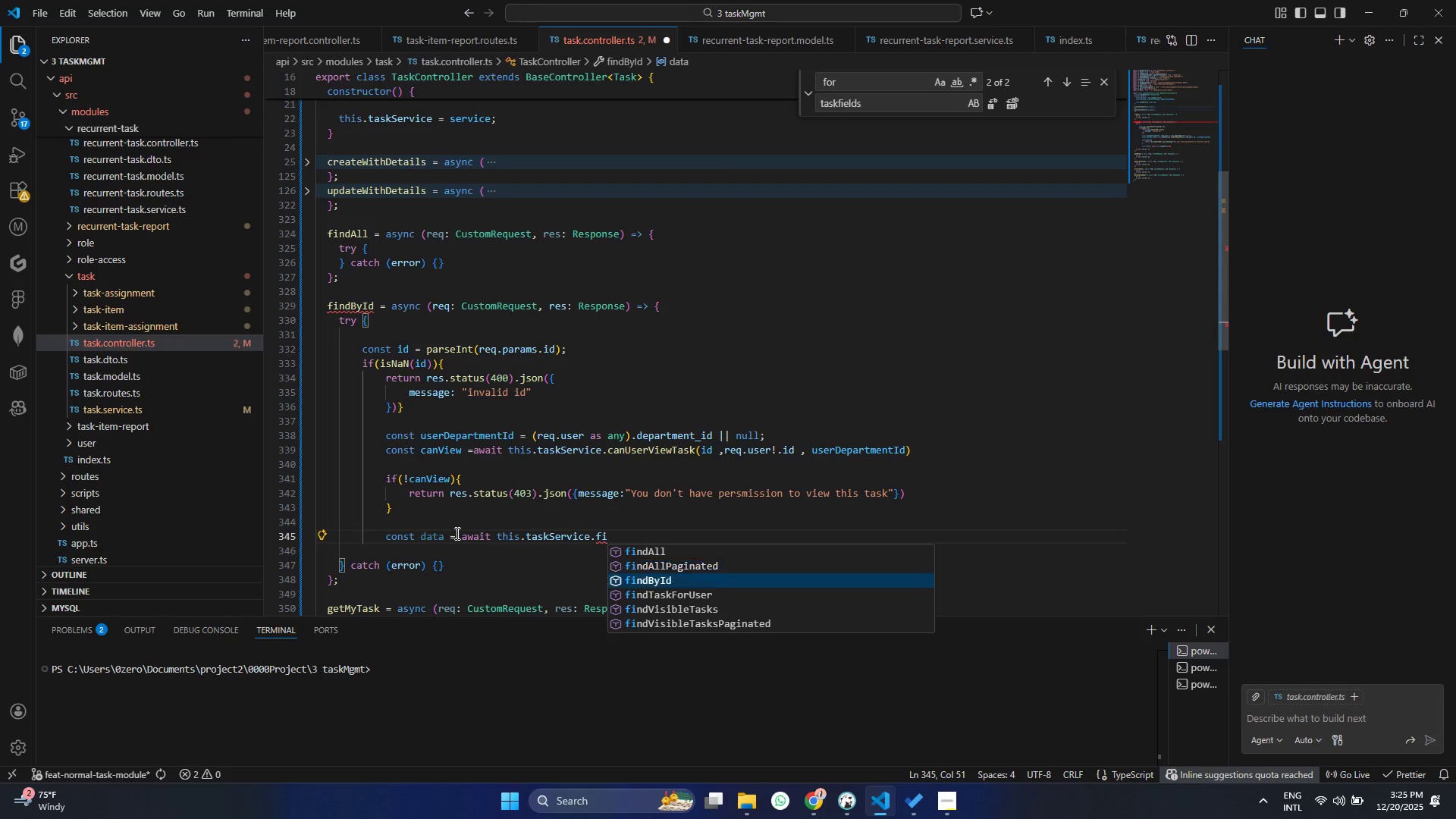 
key(ArrowDown)
 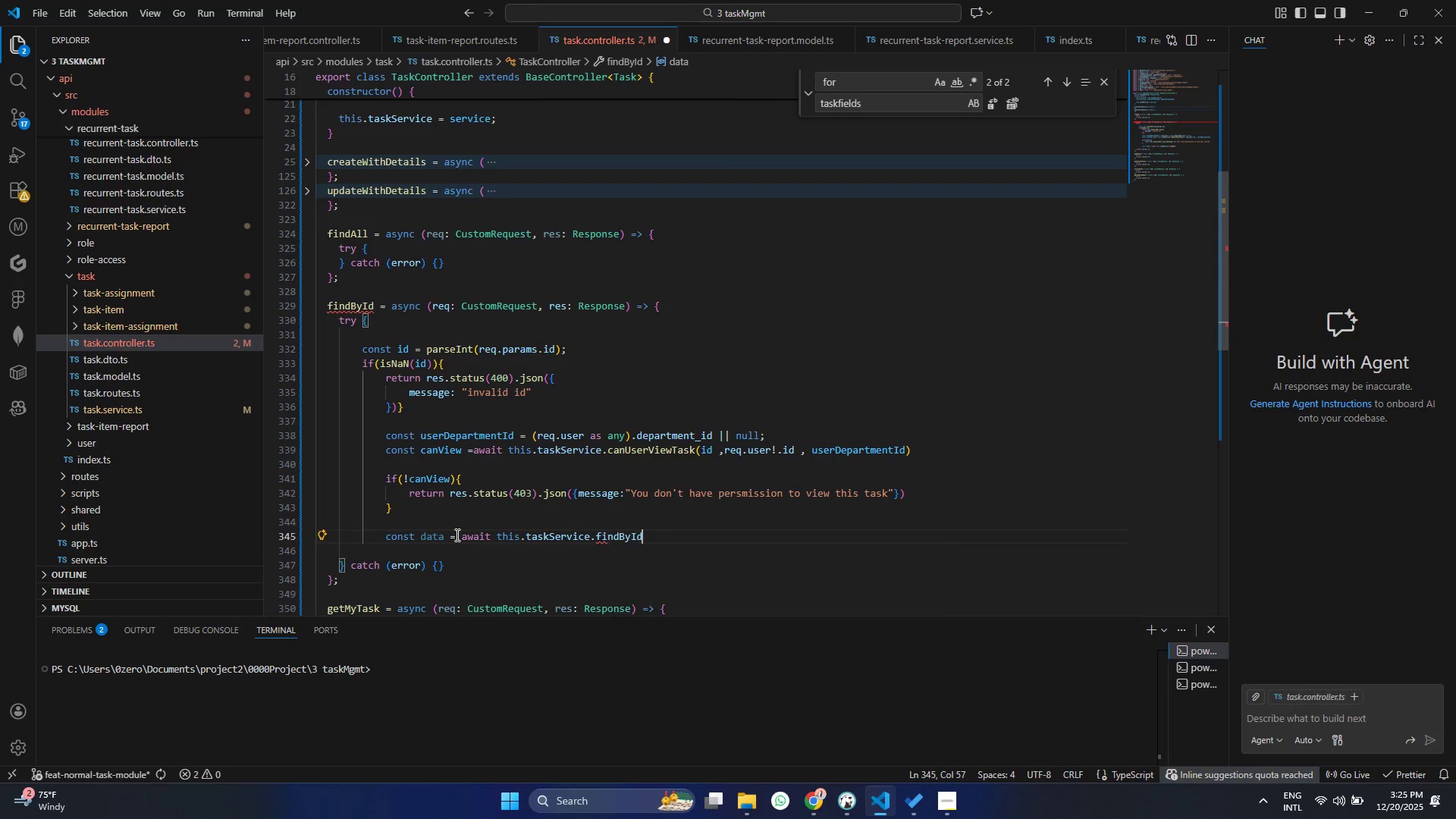 
key(Enter)
 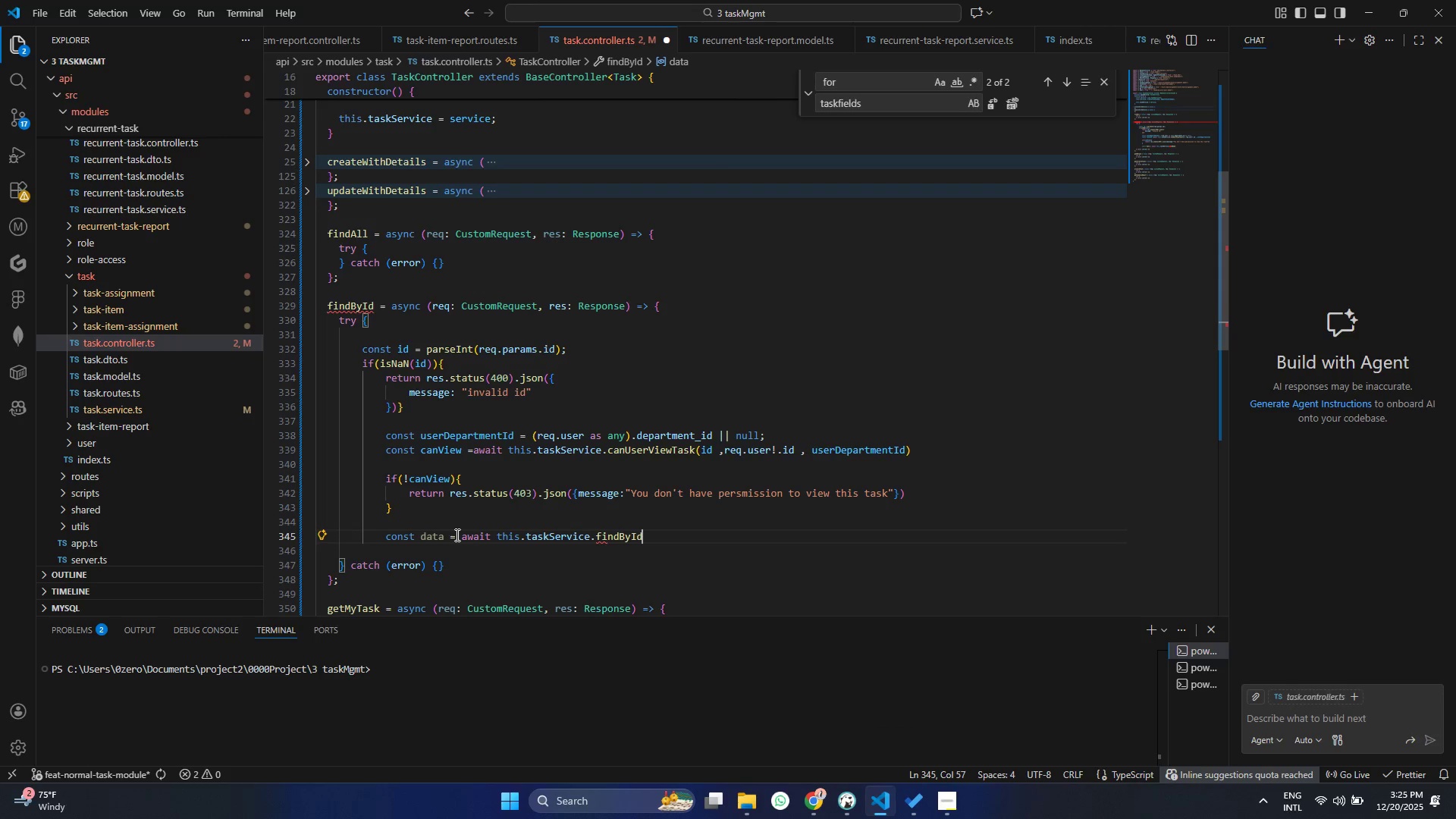 
type((id)
 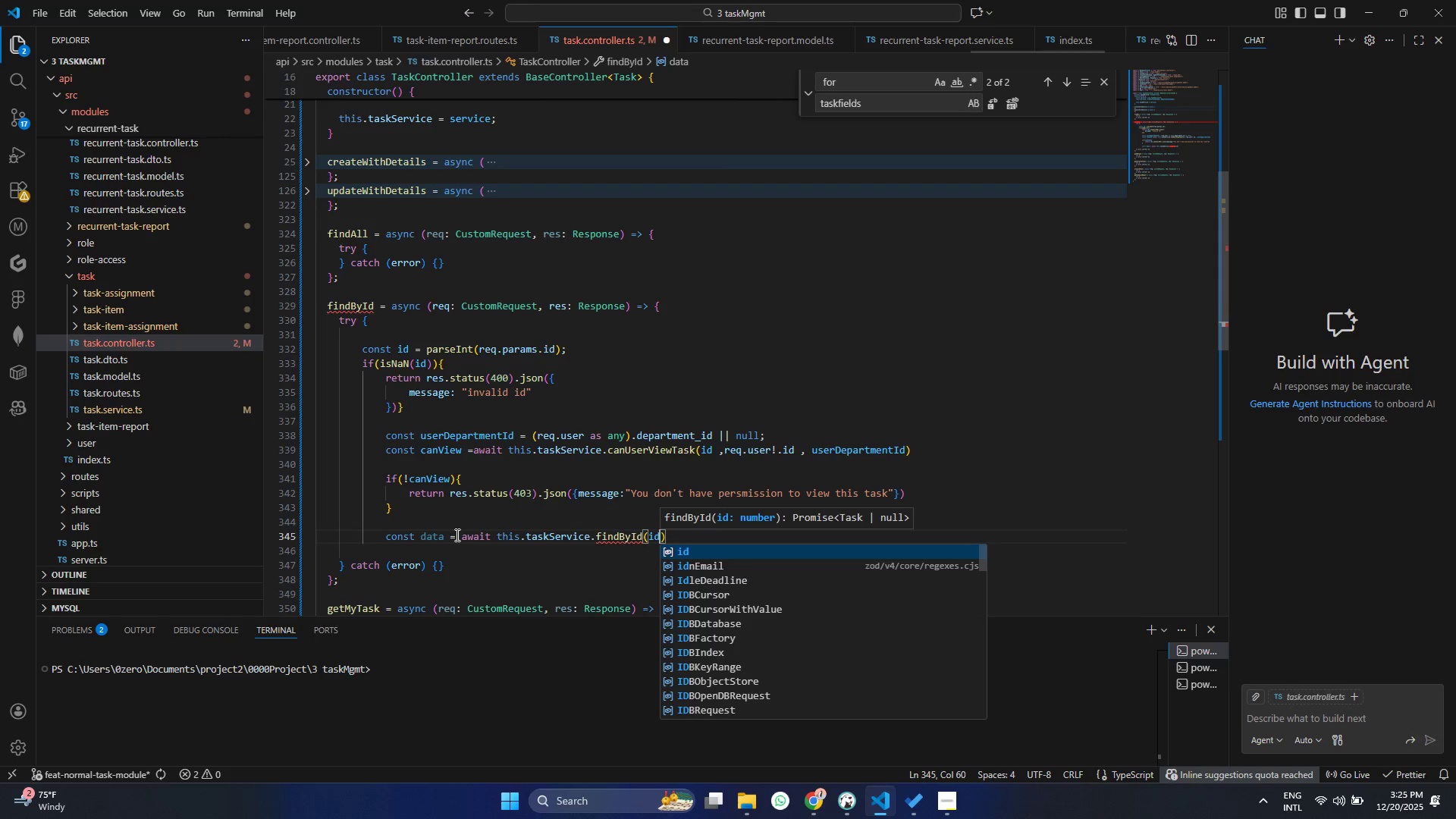 
key(Control+ControlLeft)
 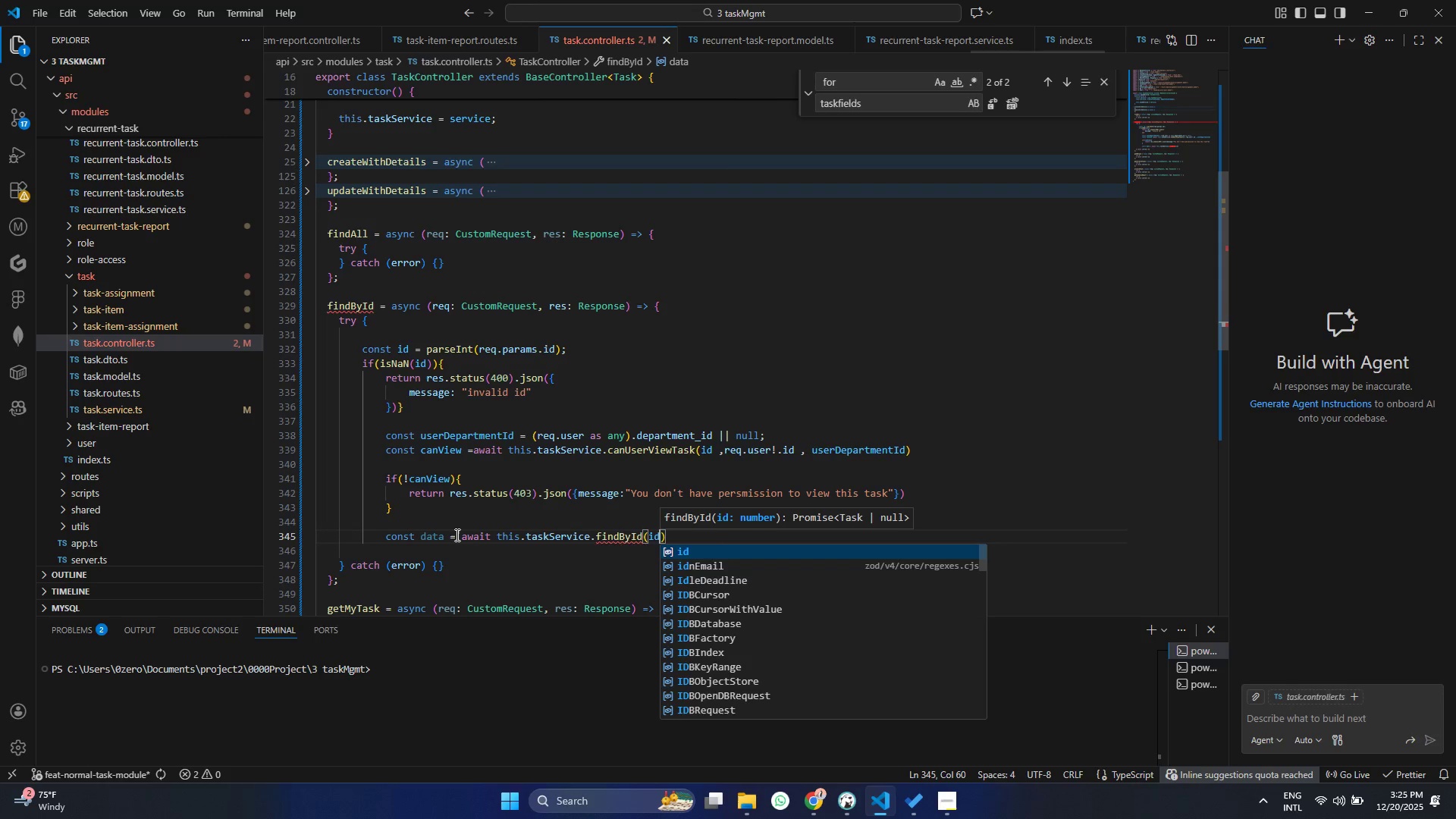 
key(Control+S)
 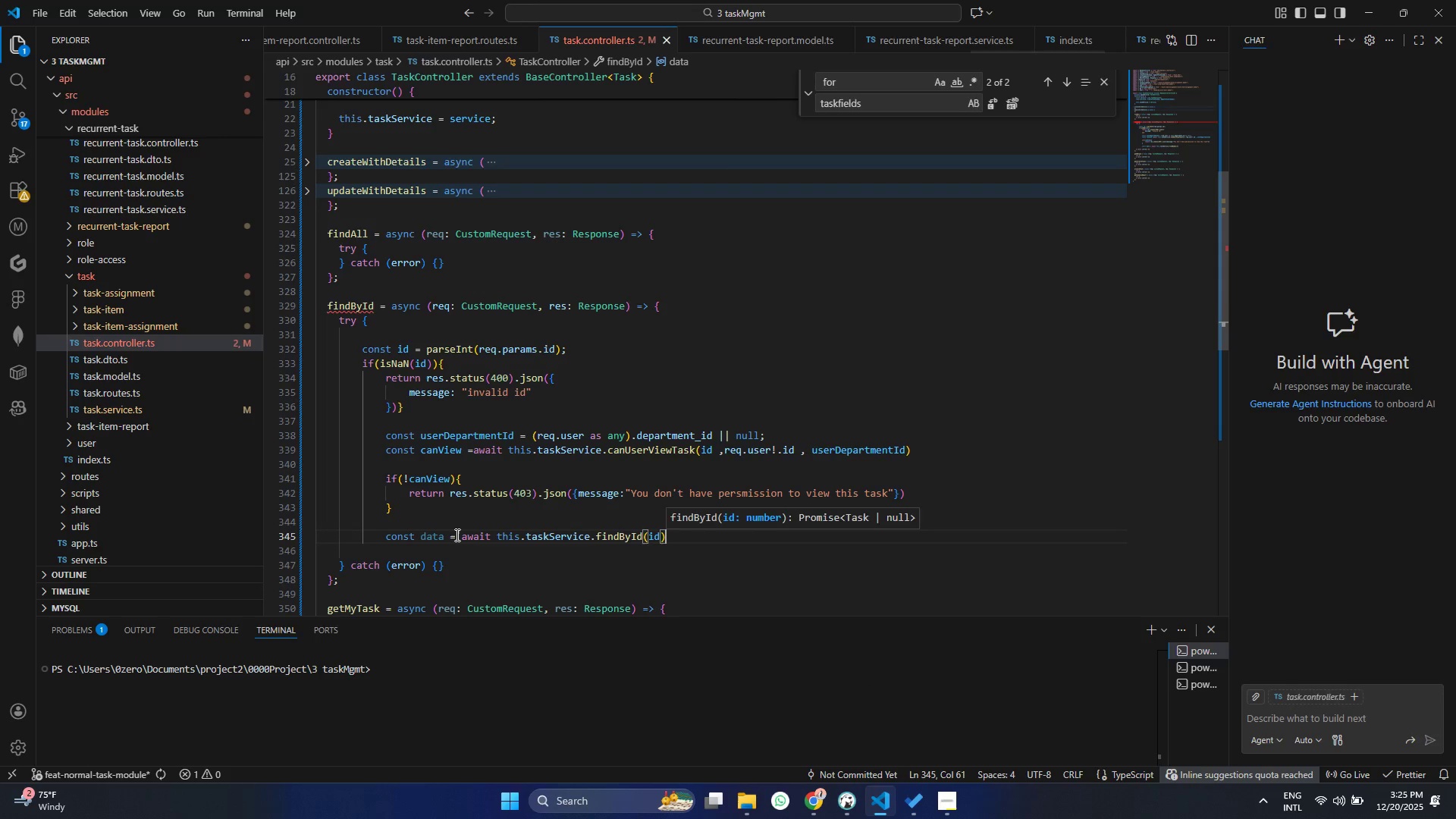 
key(Control+ArrowRight)
 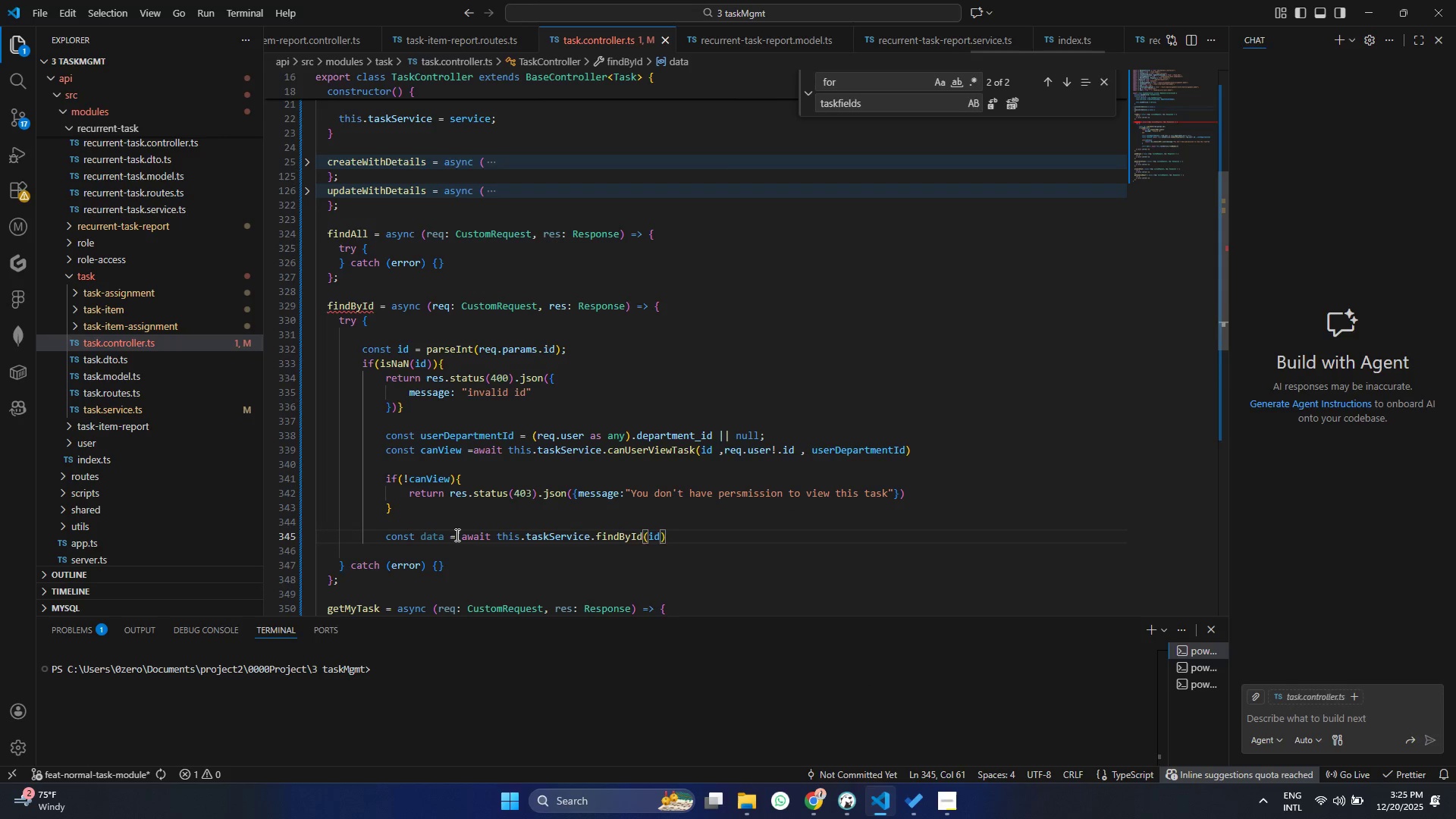 
key(Control+Semicolon)
 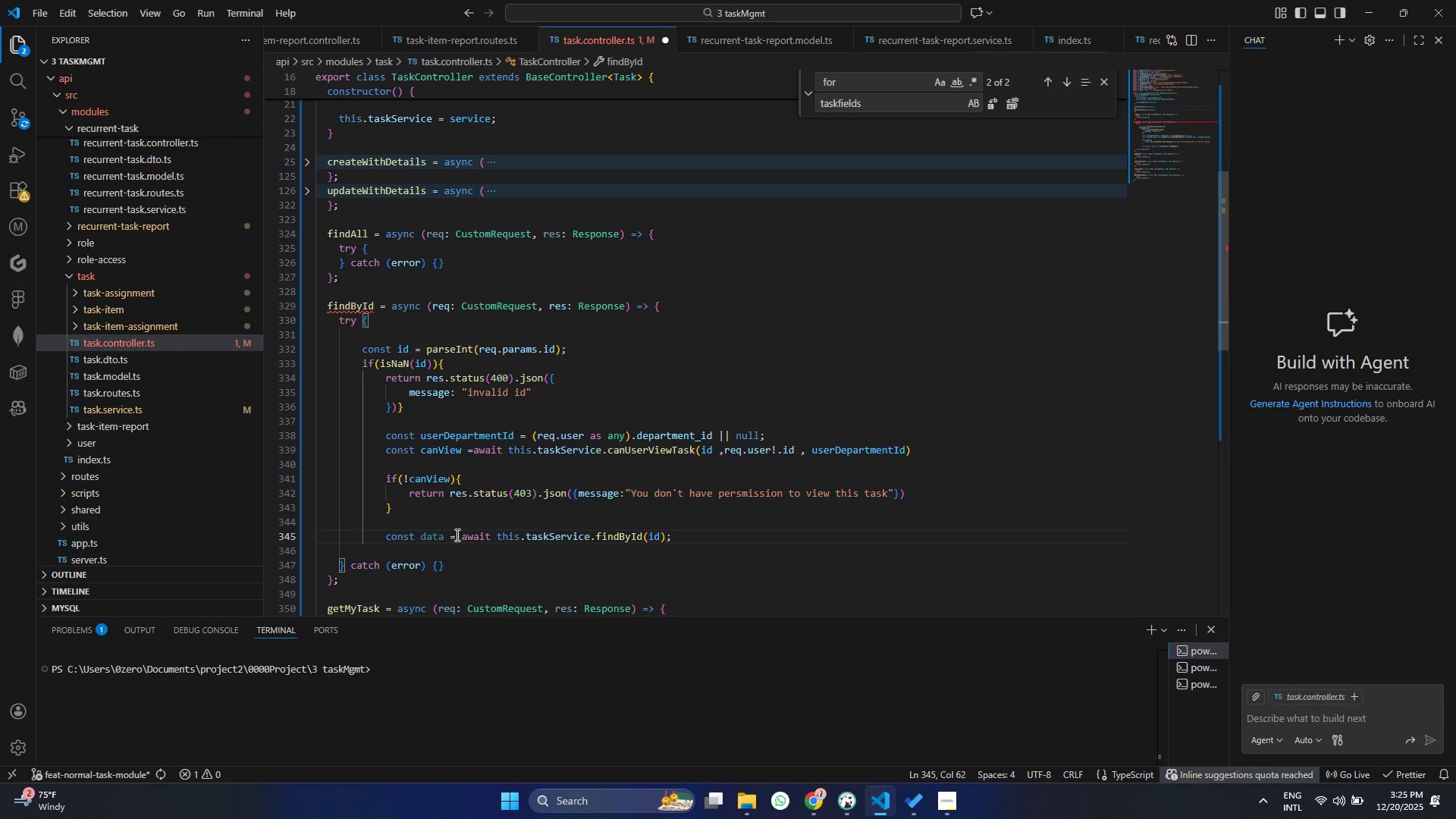 
key(Enter)
 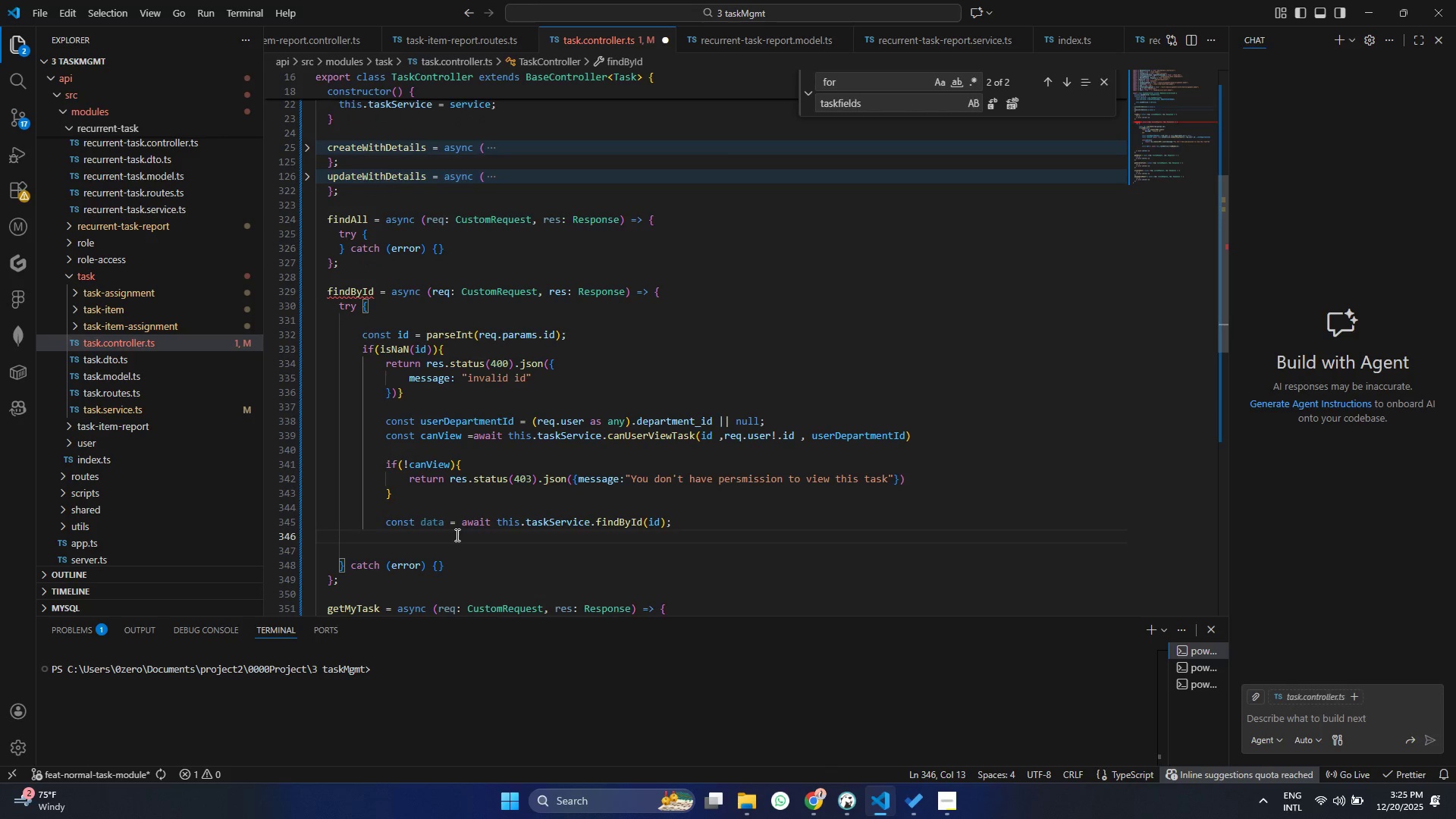 
type(if(!da)
 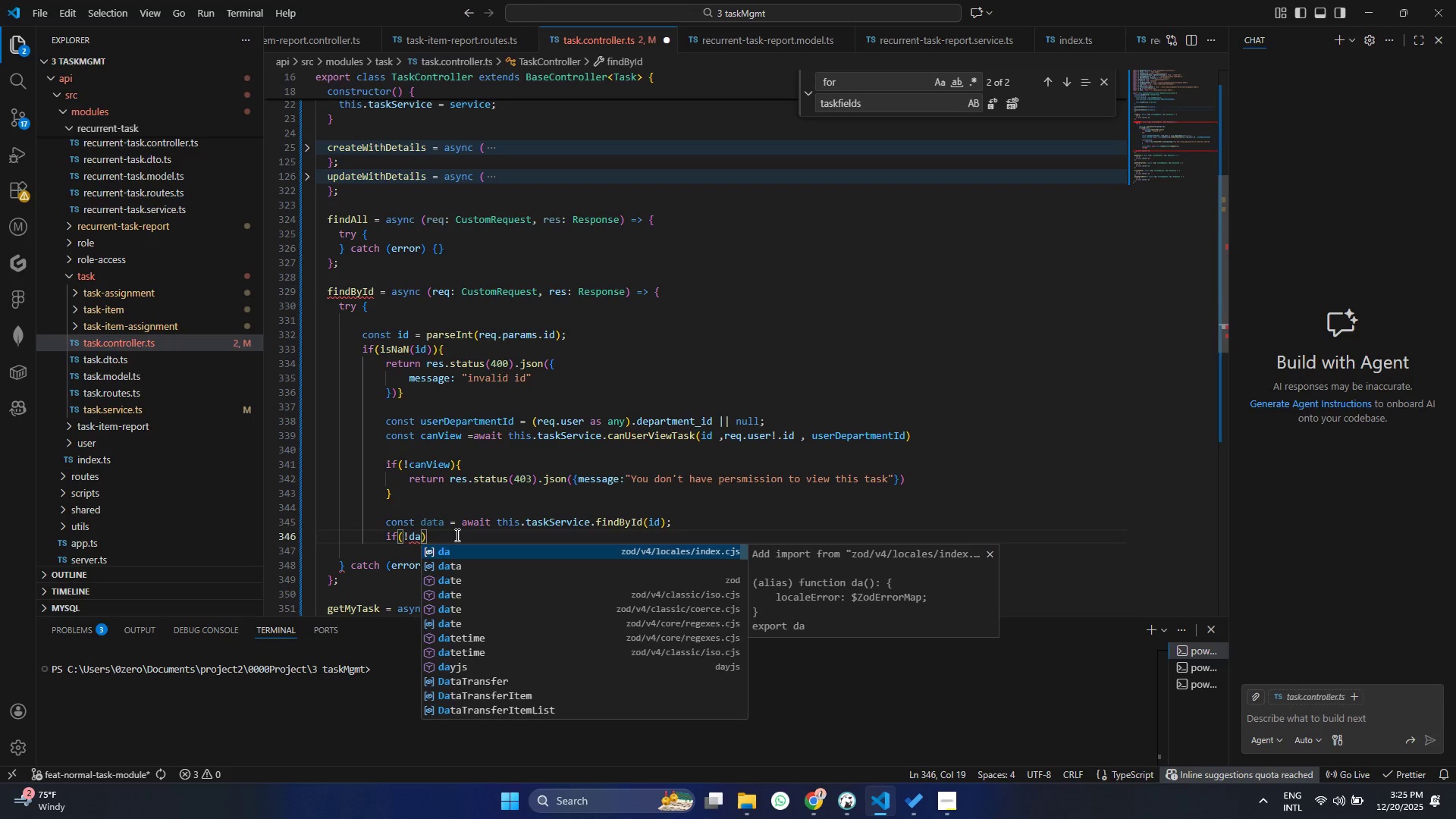 
key(ArrowDown)
 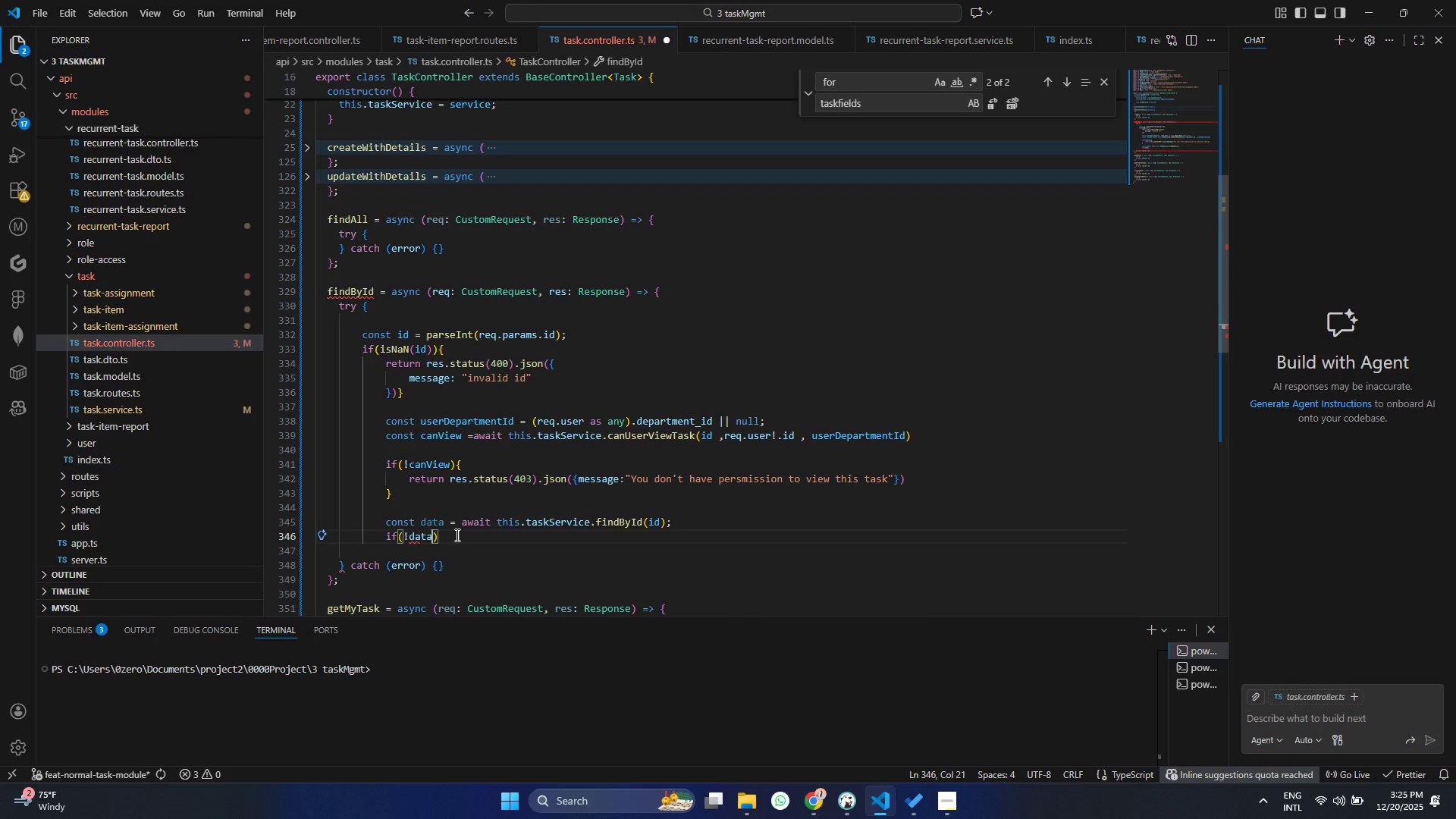 
key(Enter)
 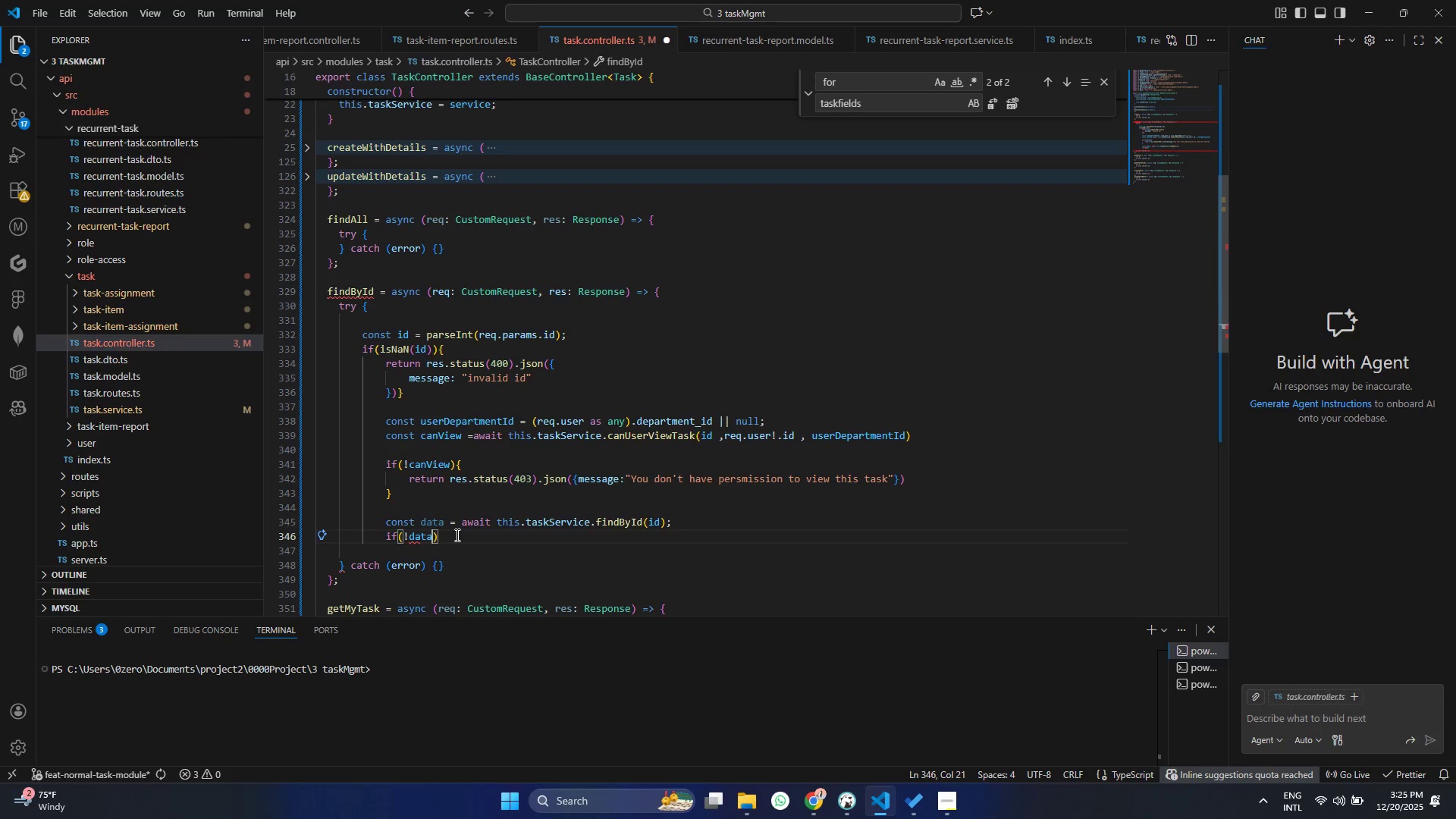 
key(ArrowRight)
 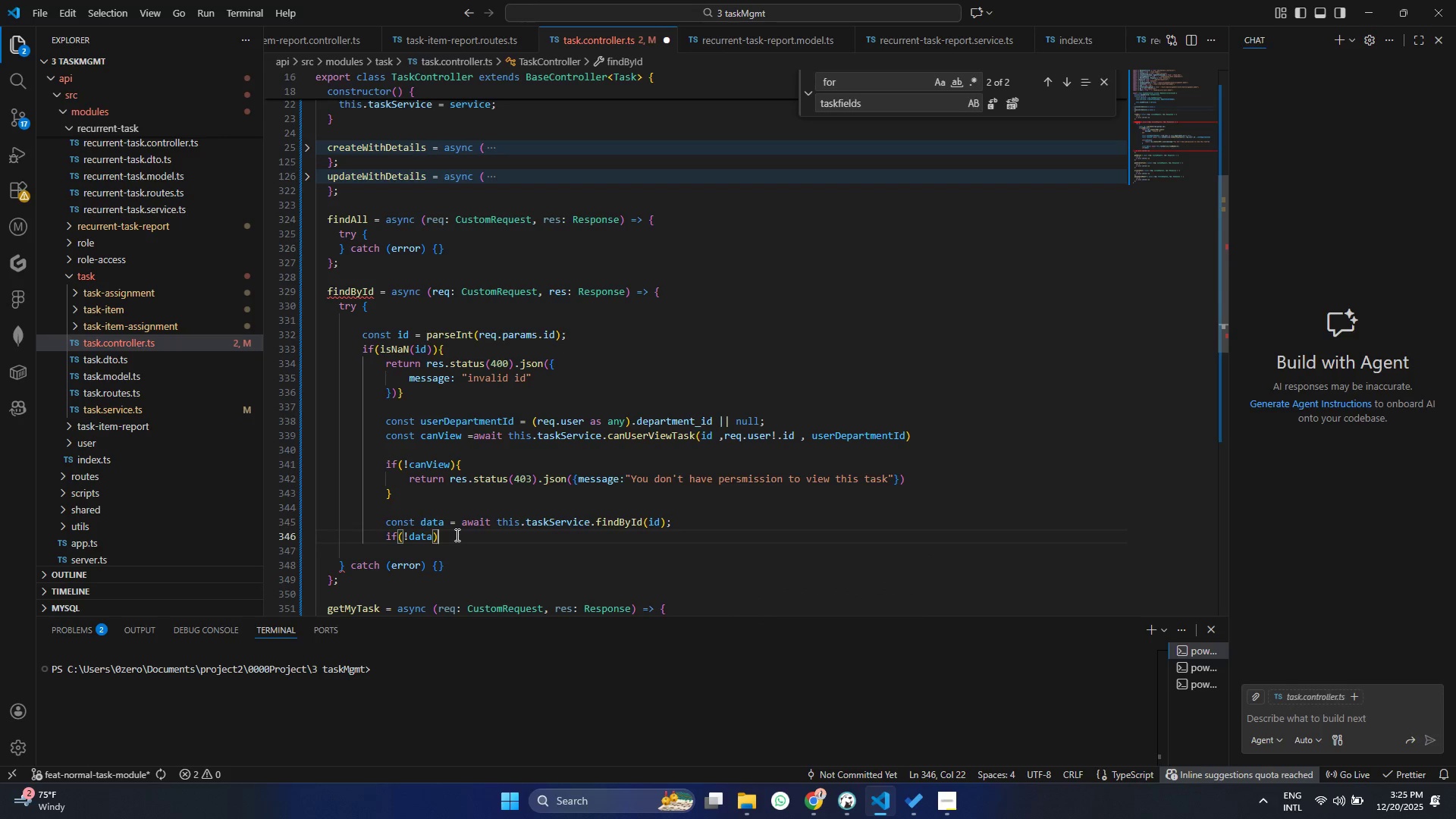 
key(Shift+BracketLeft)
 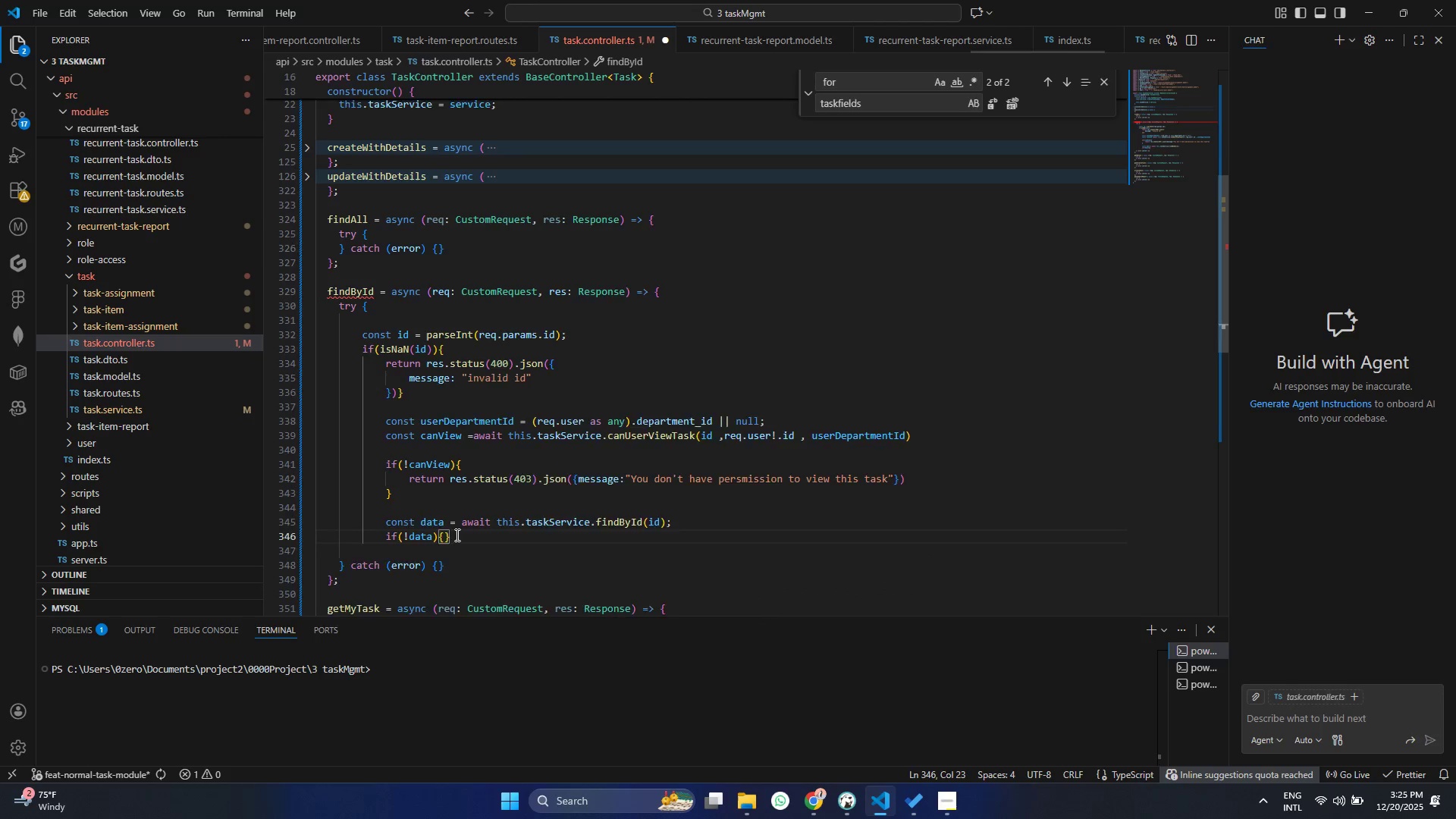 
key(Enter)
 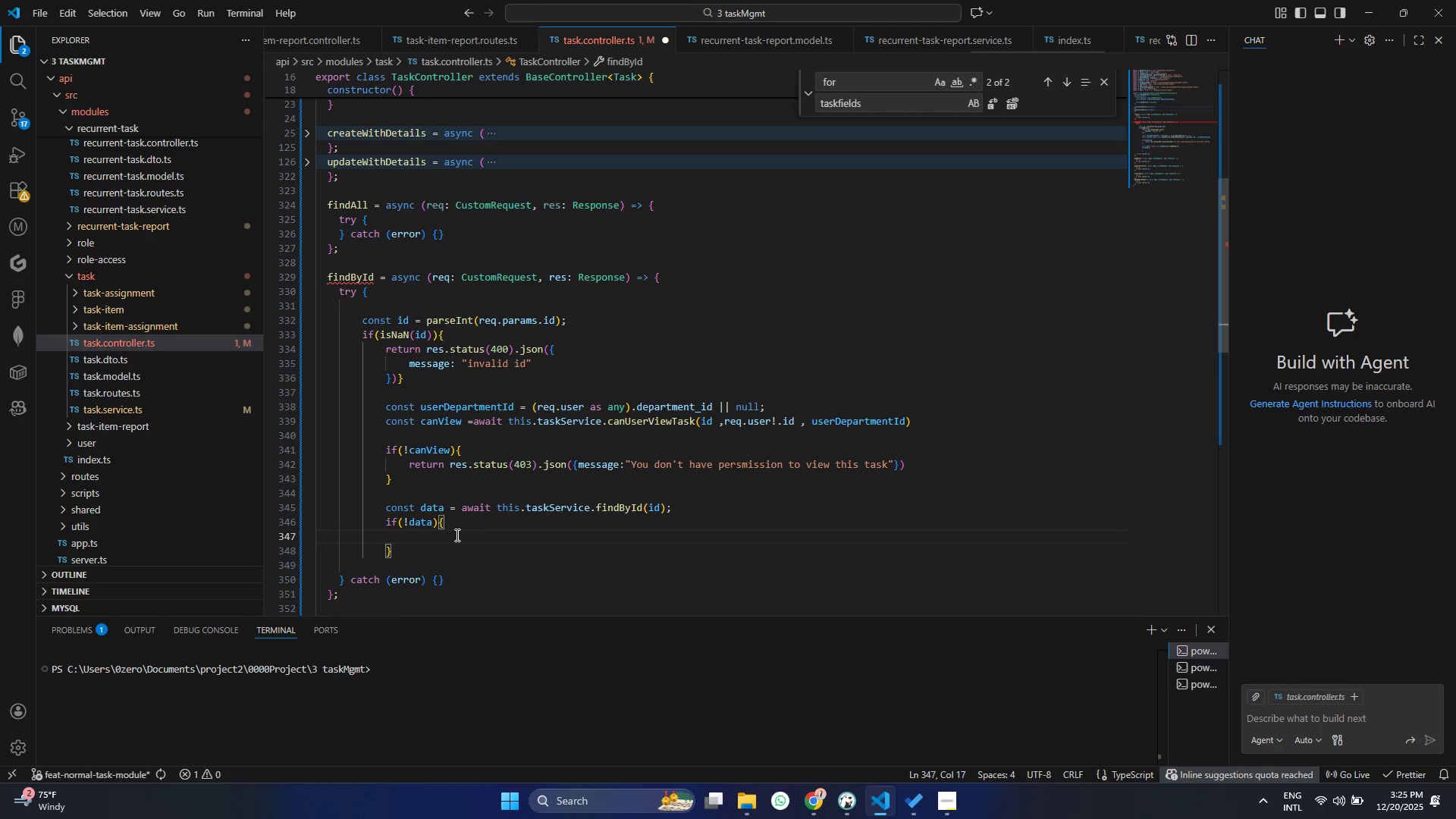 
type(ret)
 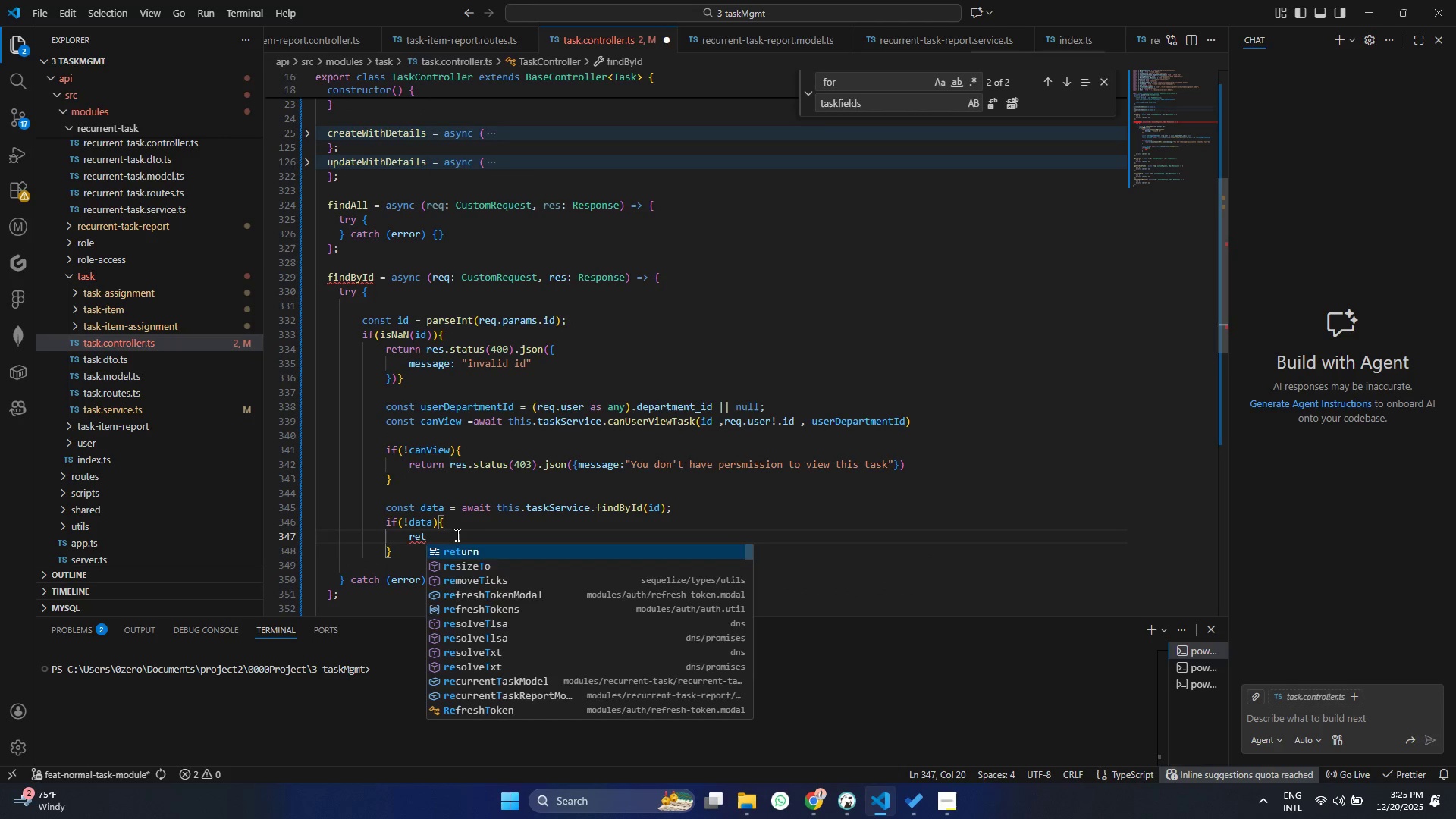 
key(Enter)
 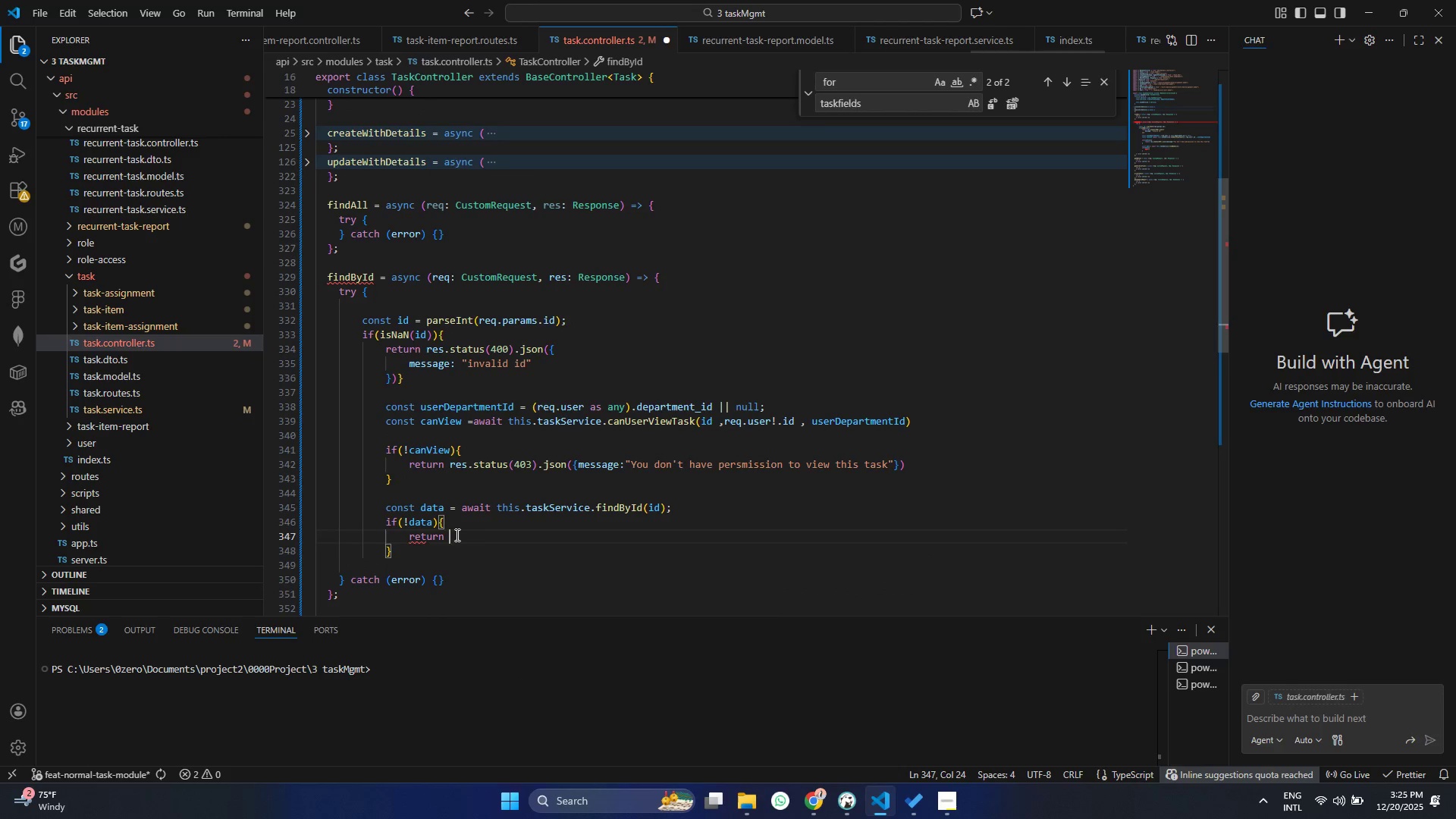 
type( res)
 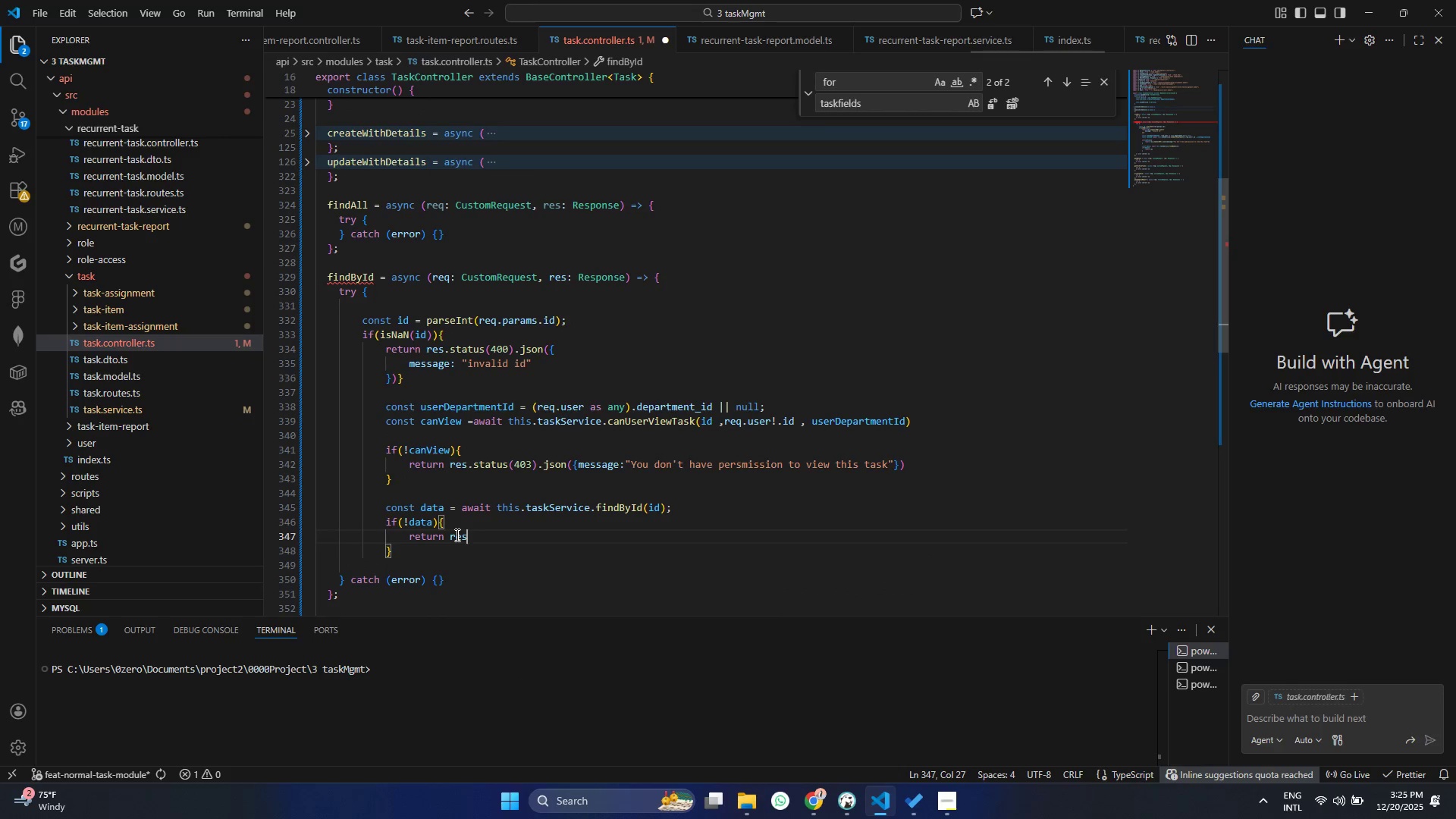 
key(Enter)
 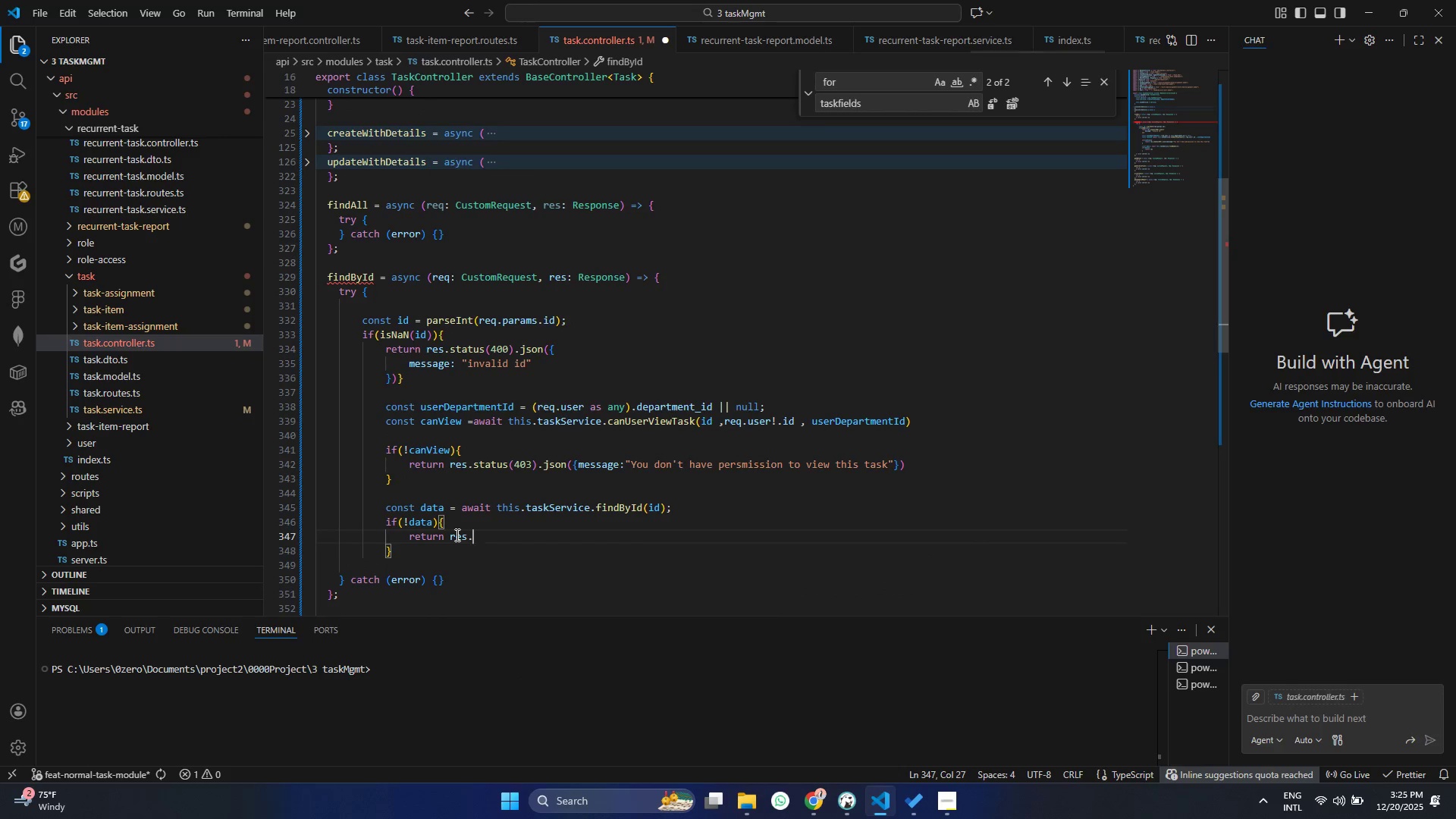 
type(.st)
 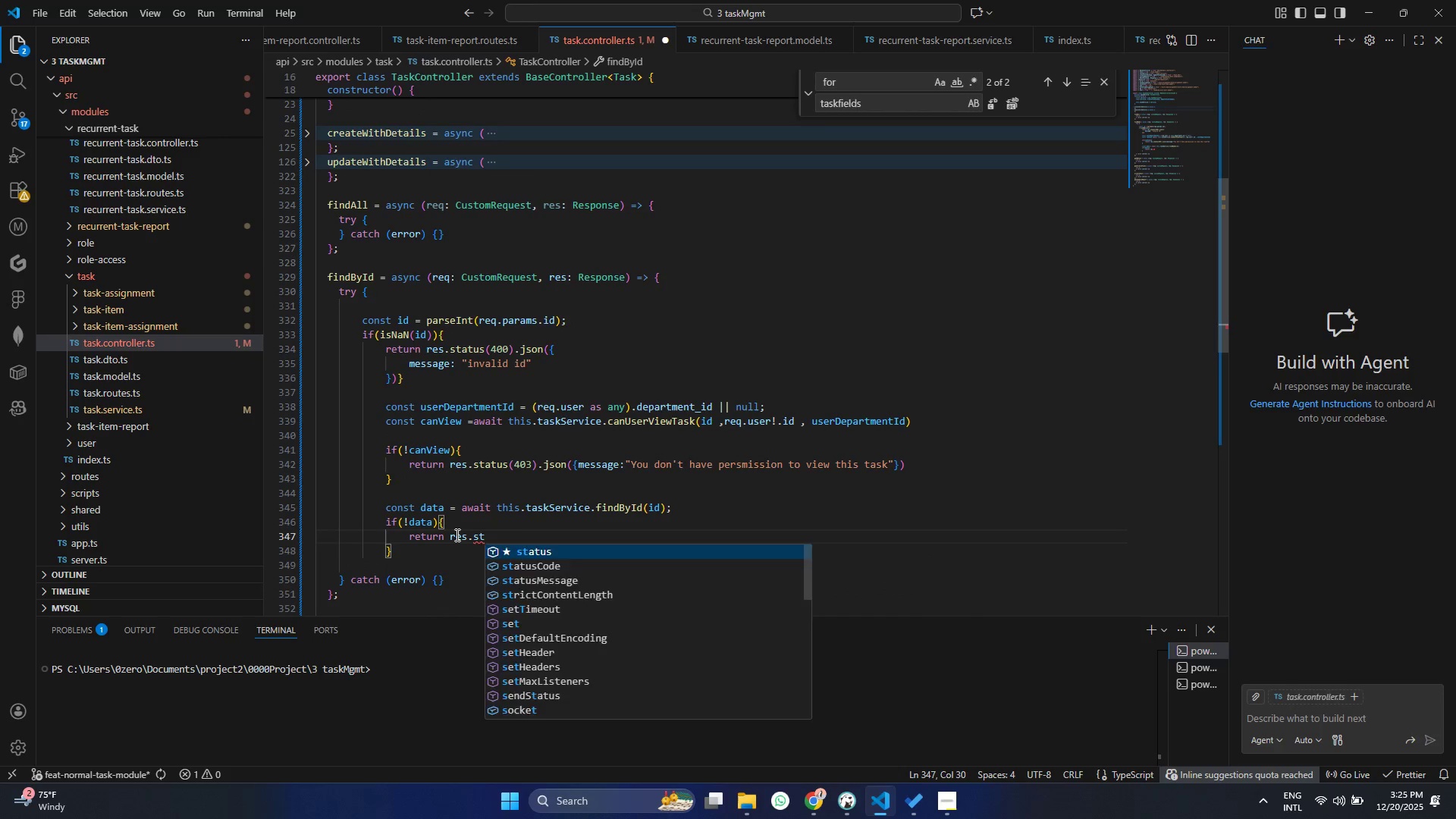 
key(Enter)
 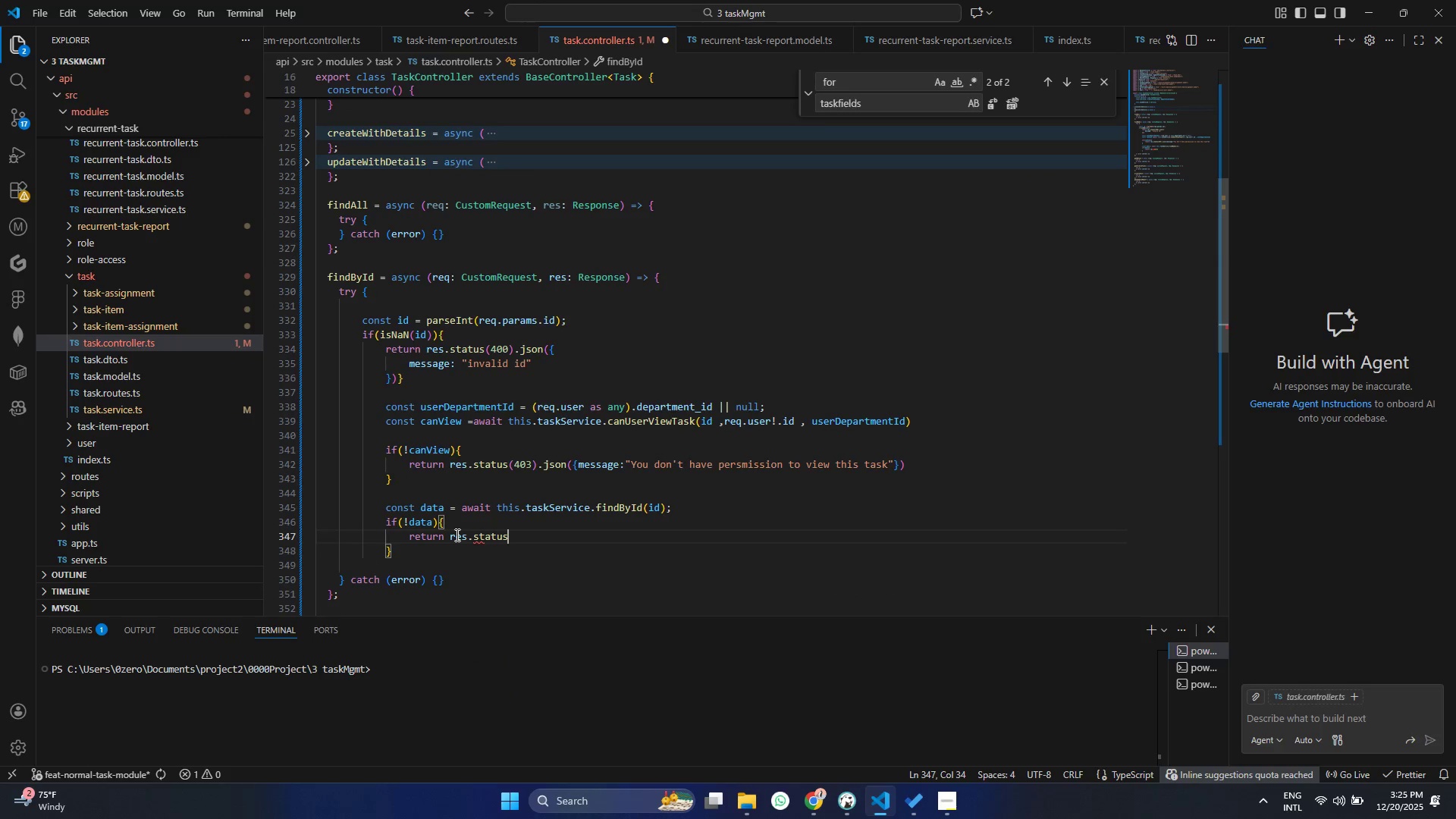 
type((404)
 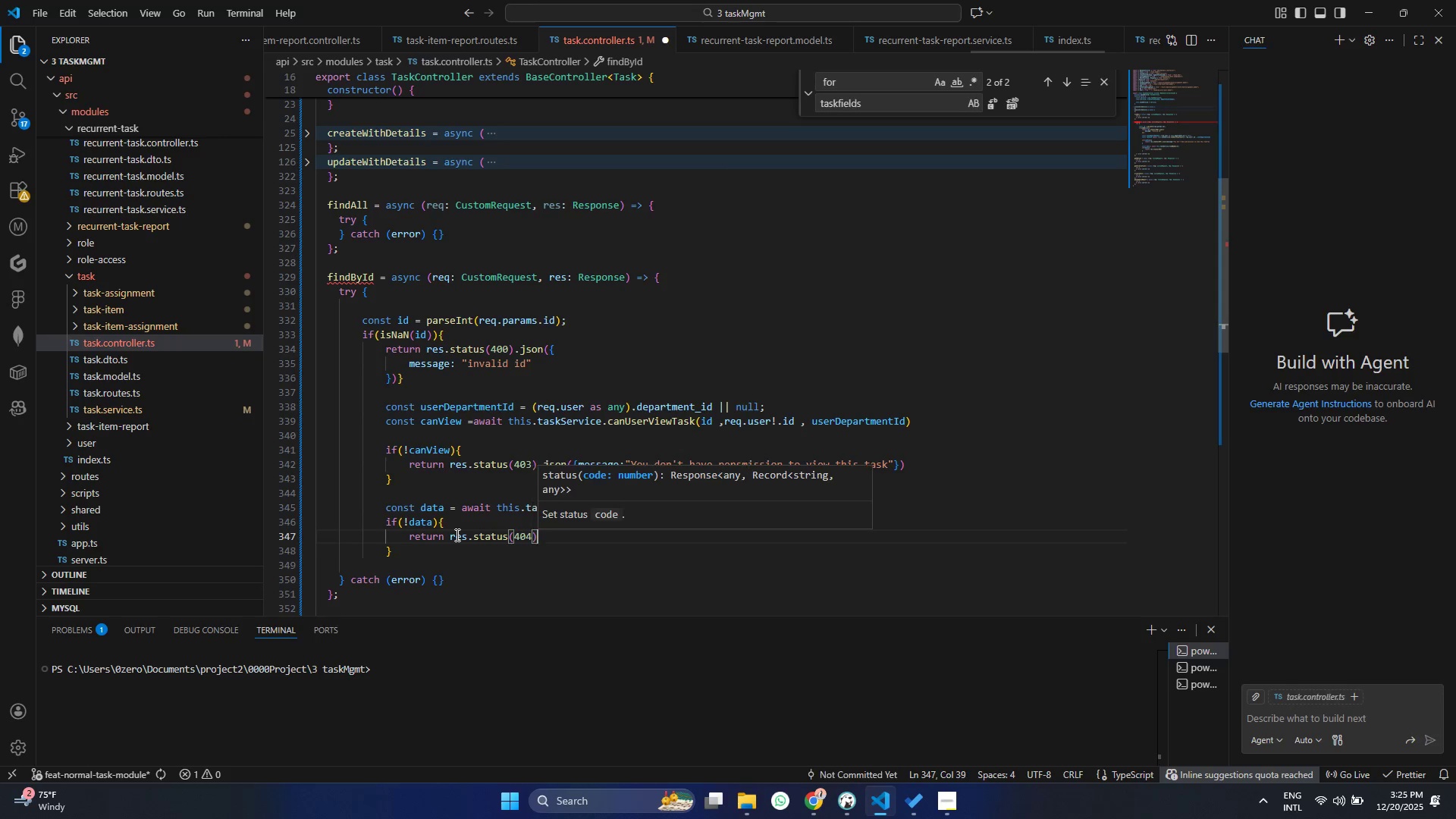 
key(ArrowRight)
 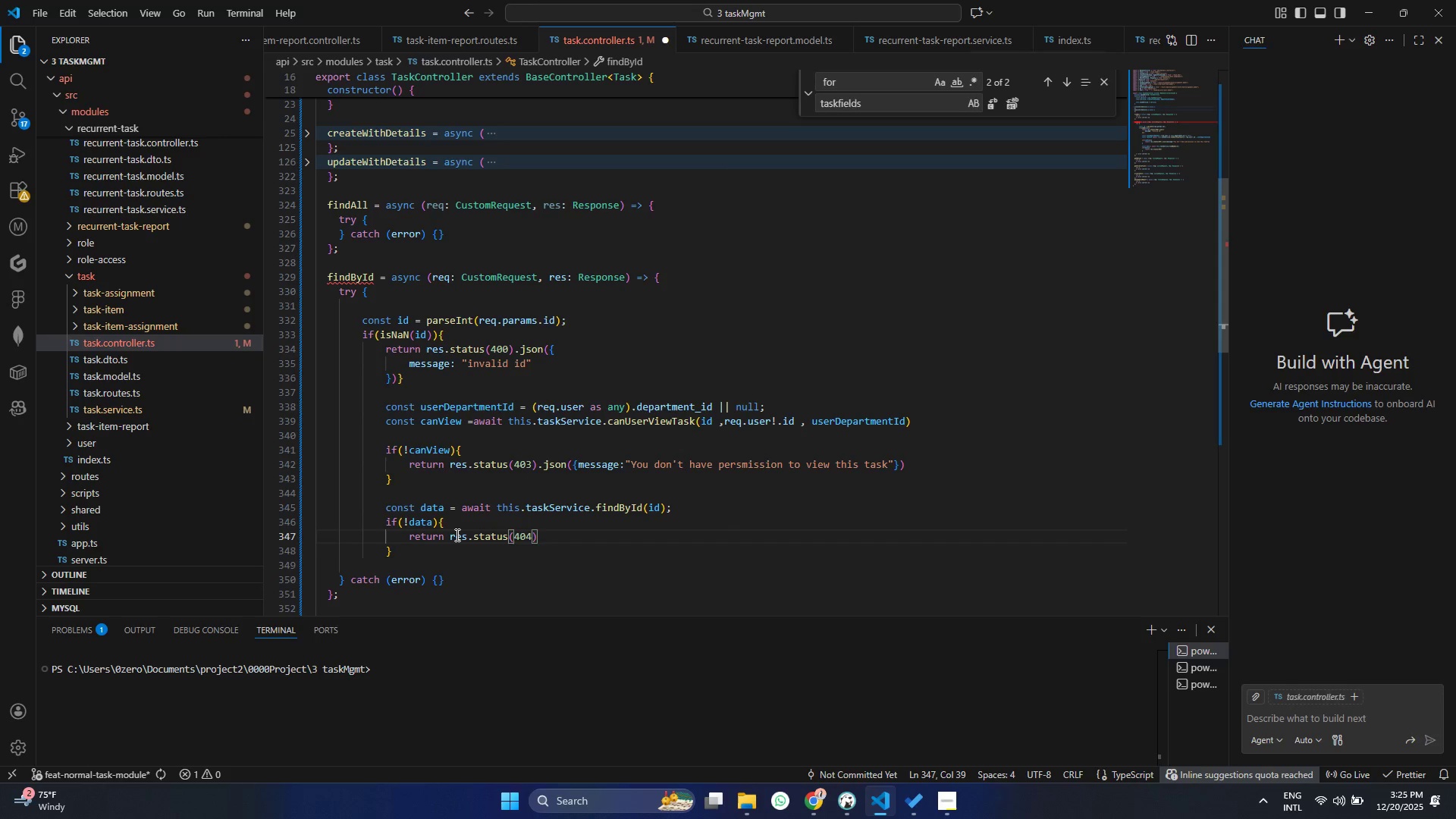 
type(.jso)
 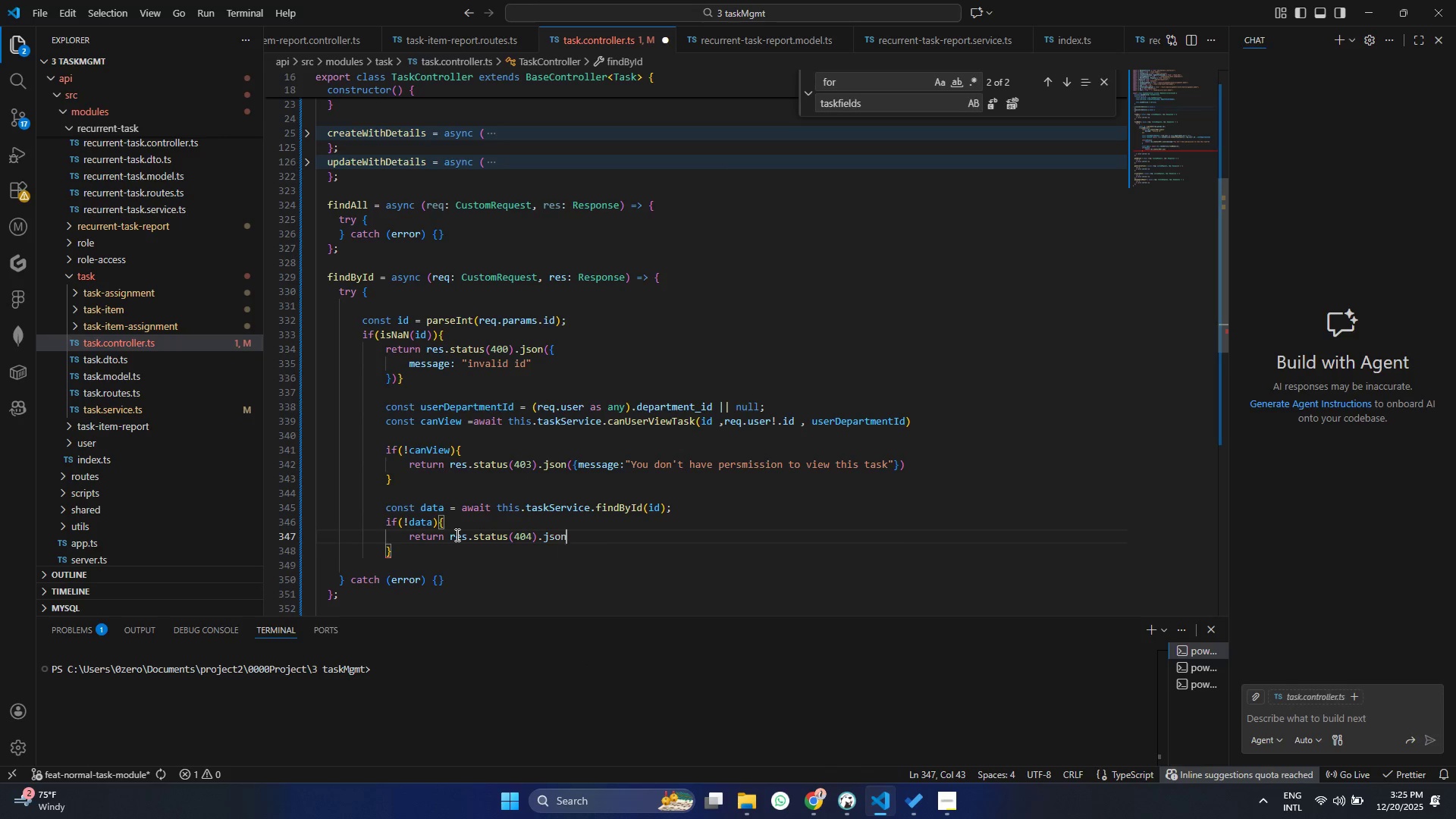 
key(Enter)
 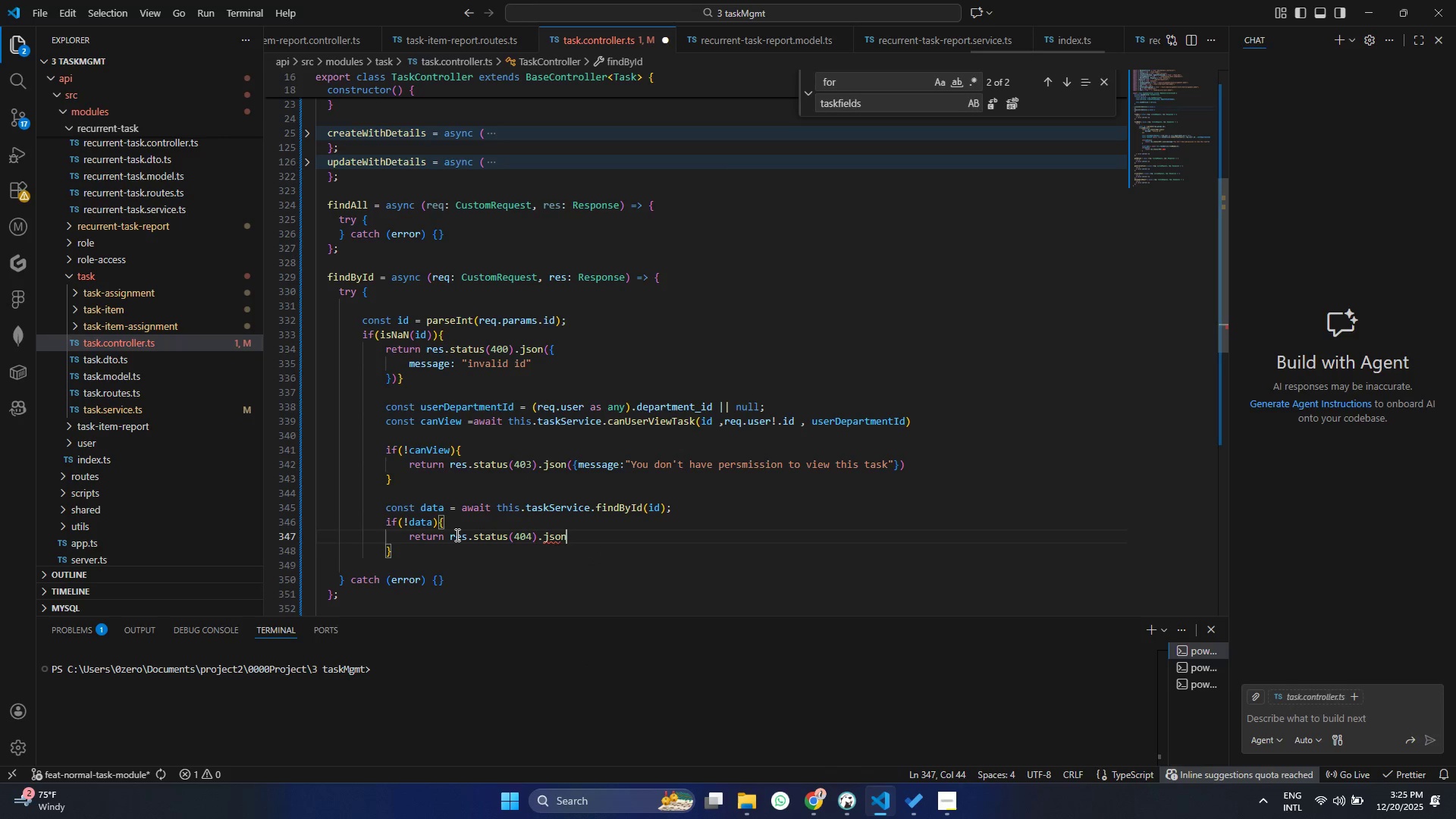 
type(({e)
key(Backspace)
type(mesa)
key(Backspace)
type(sage: "")
 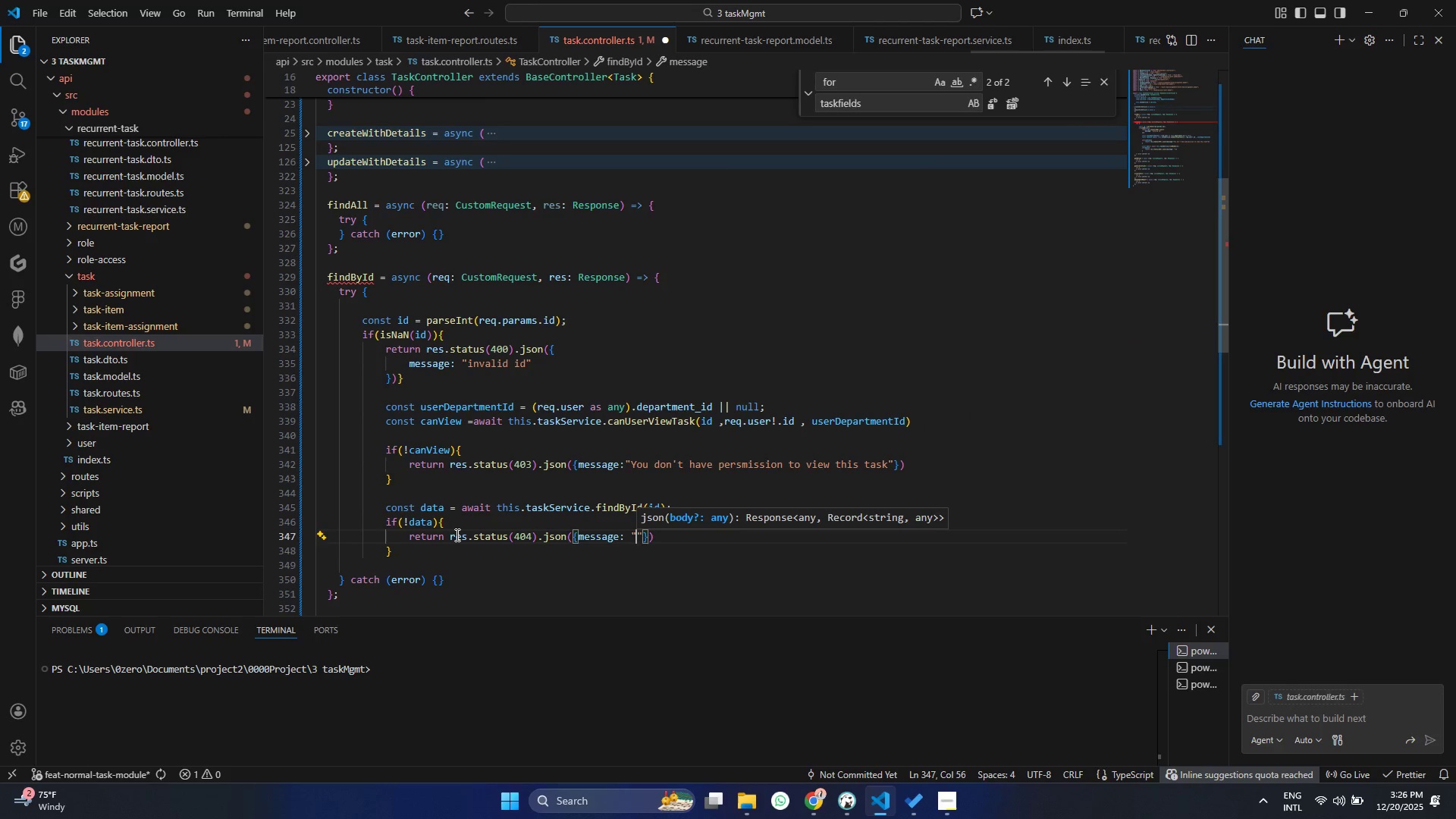 
 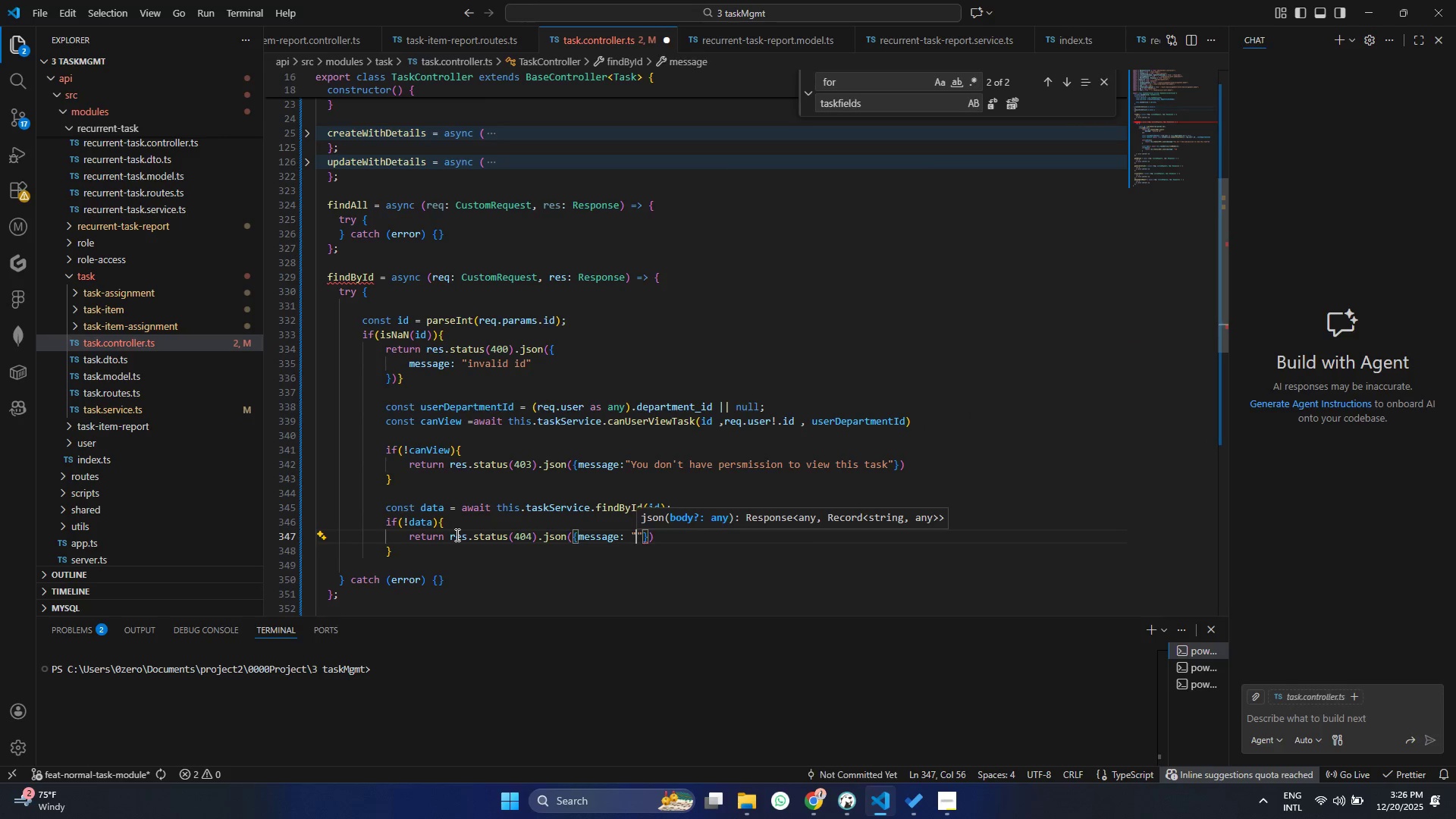 
key(ArrowLeft)
 